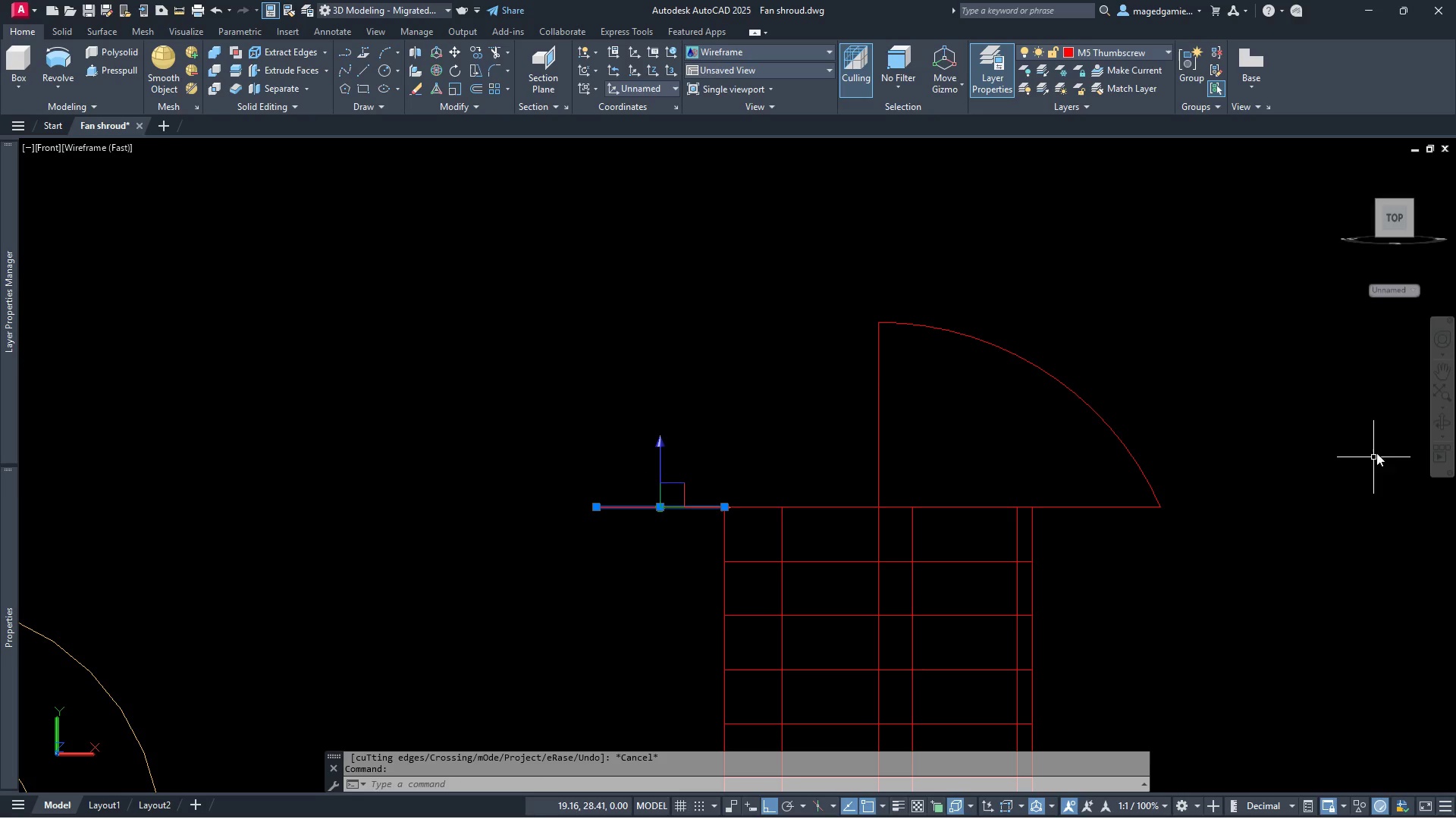 
key(Escape)
 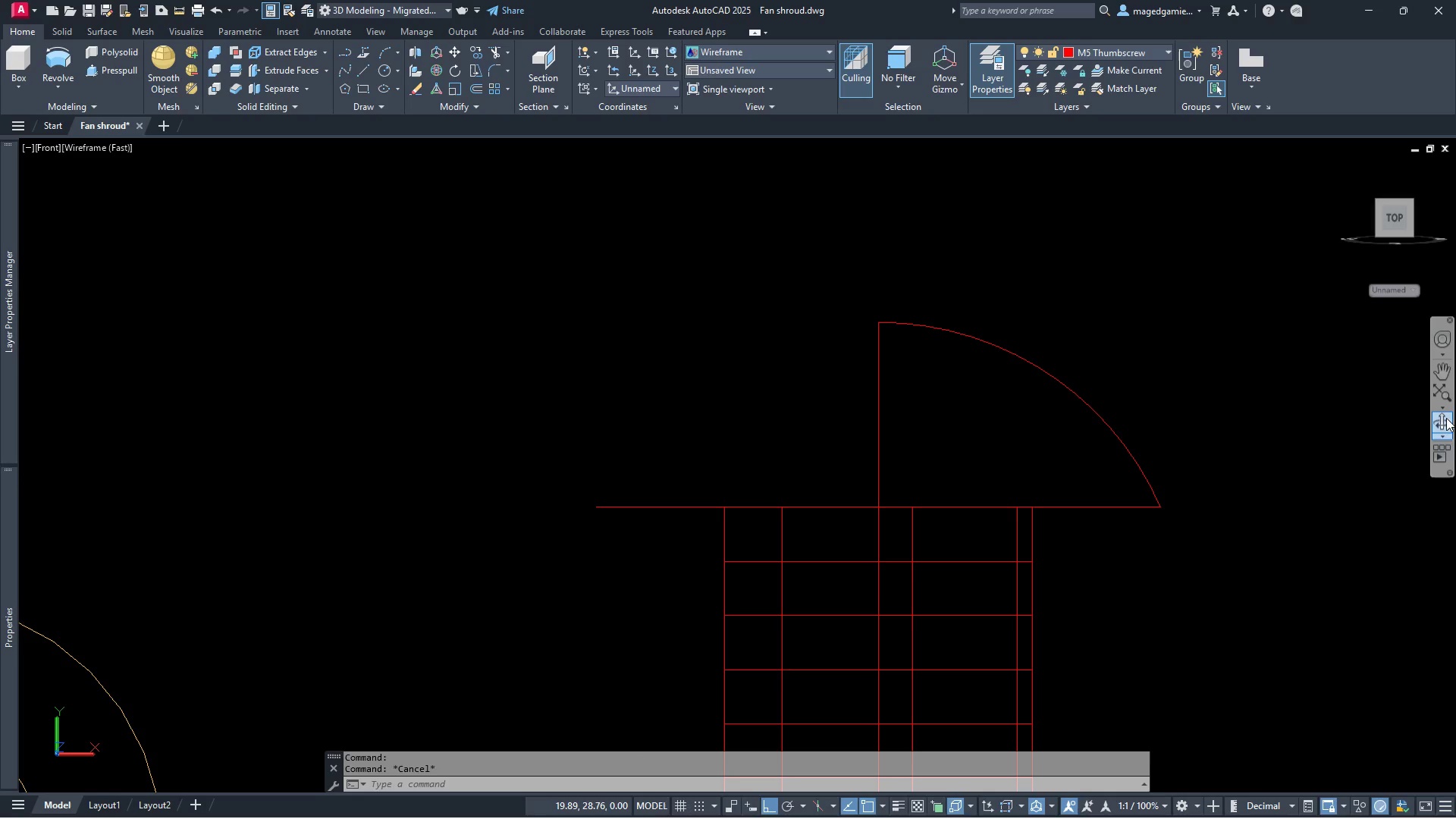 
left_click([1444, 416])
 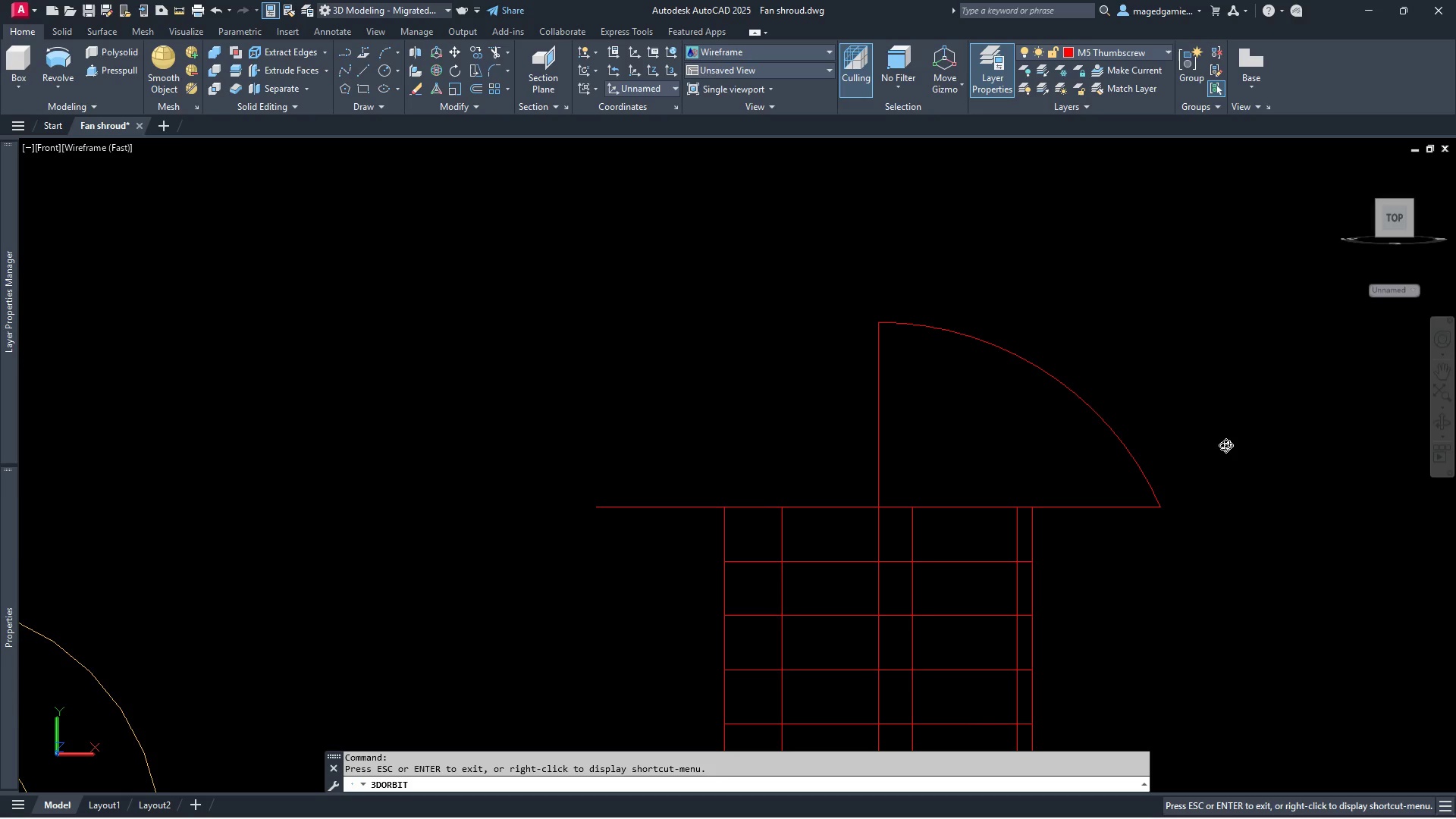 
left_click_drag(start_coordinate=[1224, 445], to_coordinate=[1207, 489])
 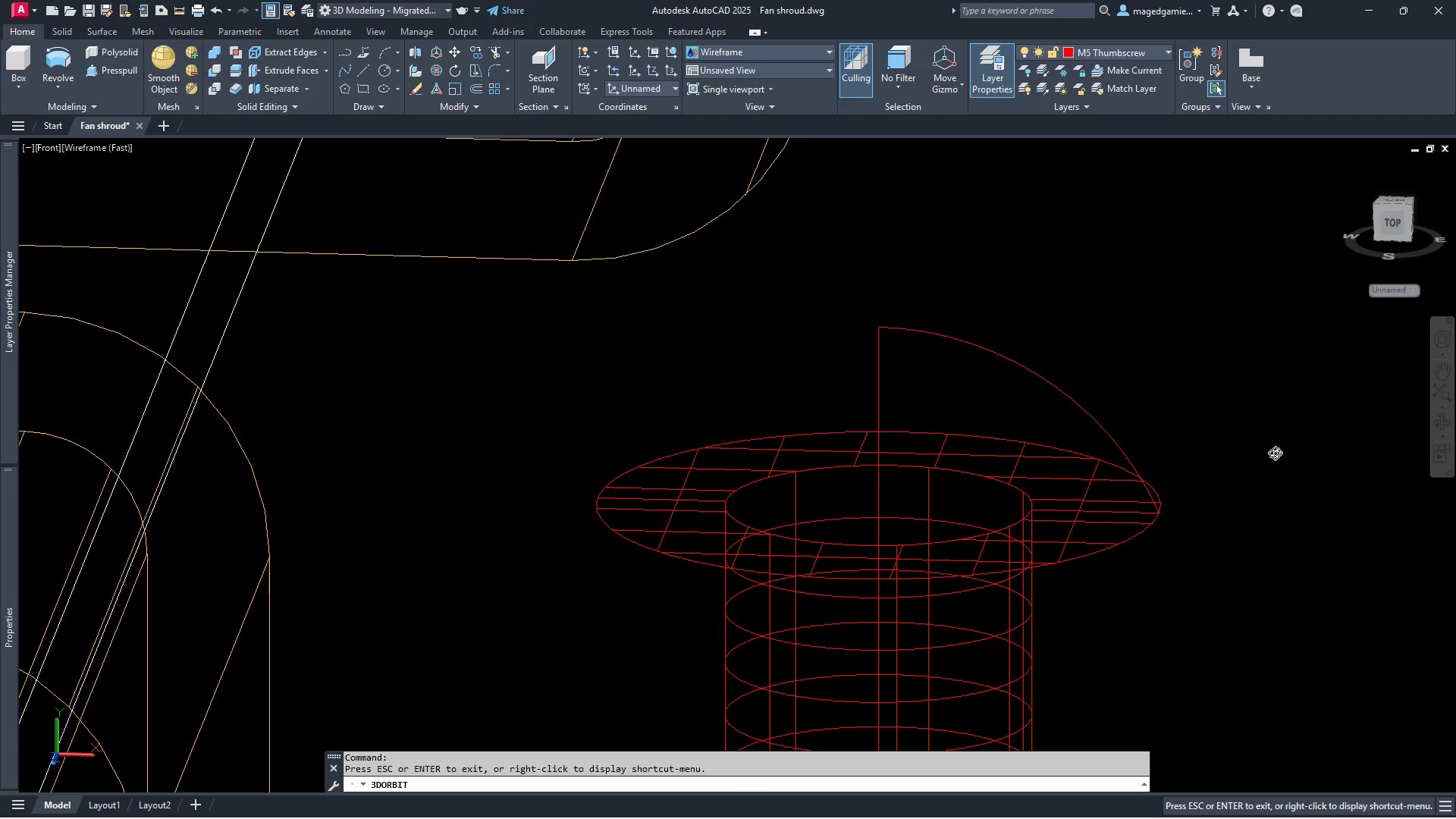 
key(Escape)
 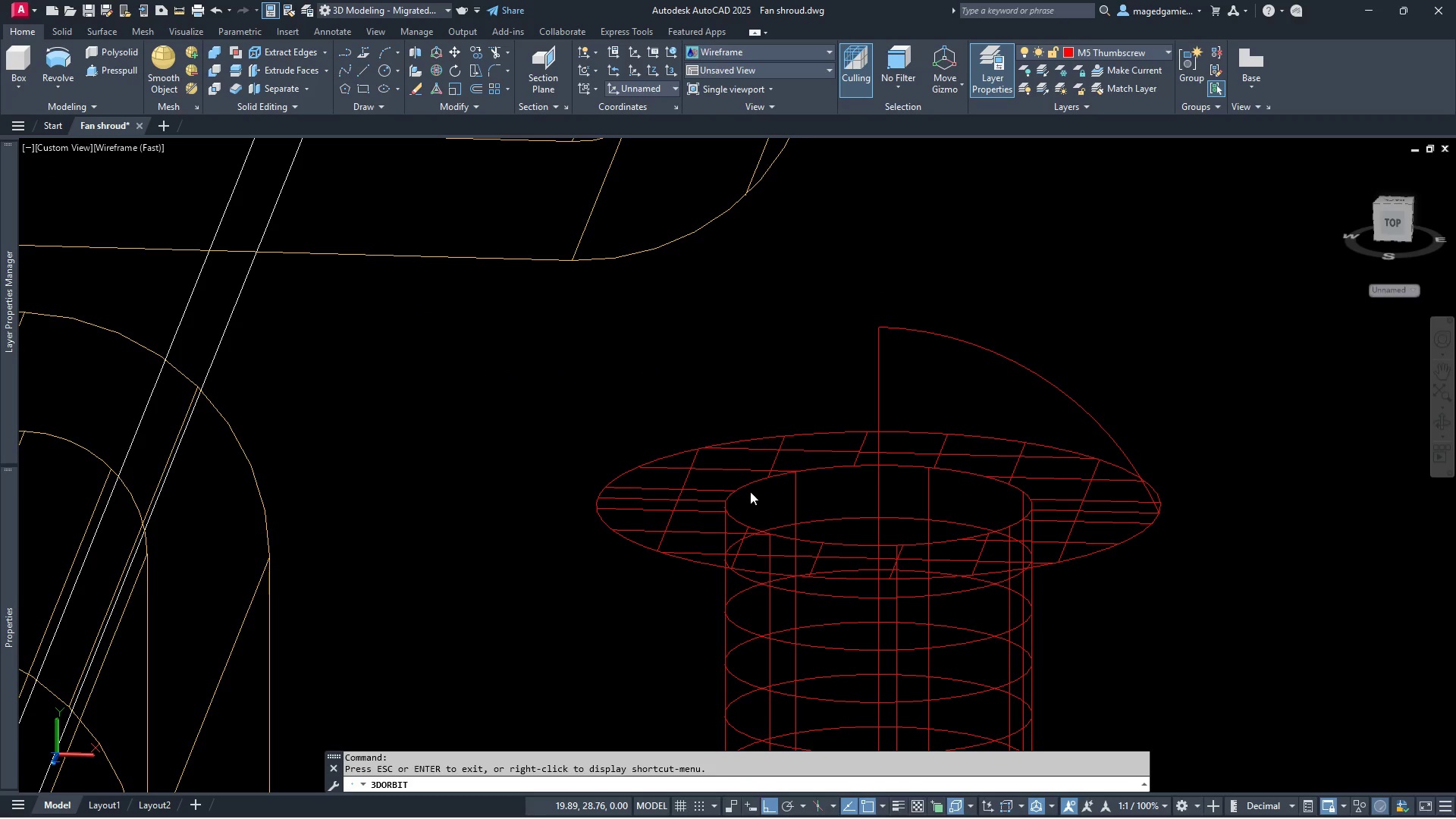 
key(Escape)
 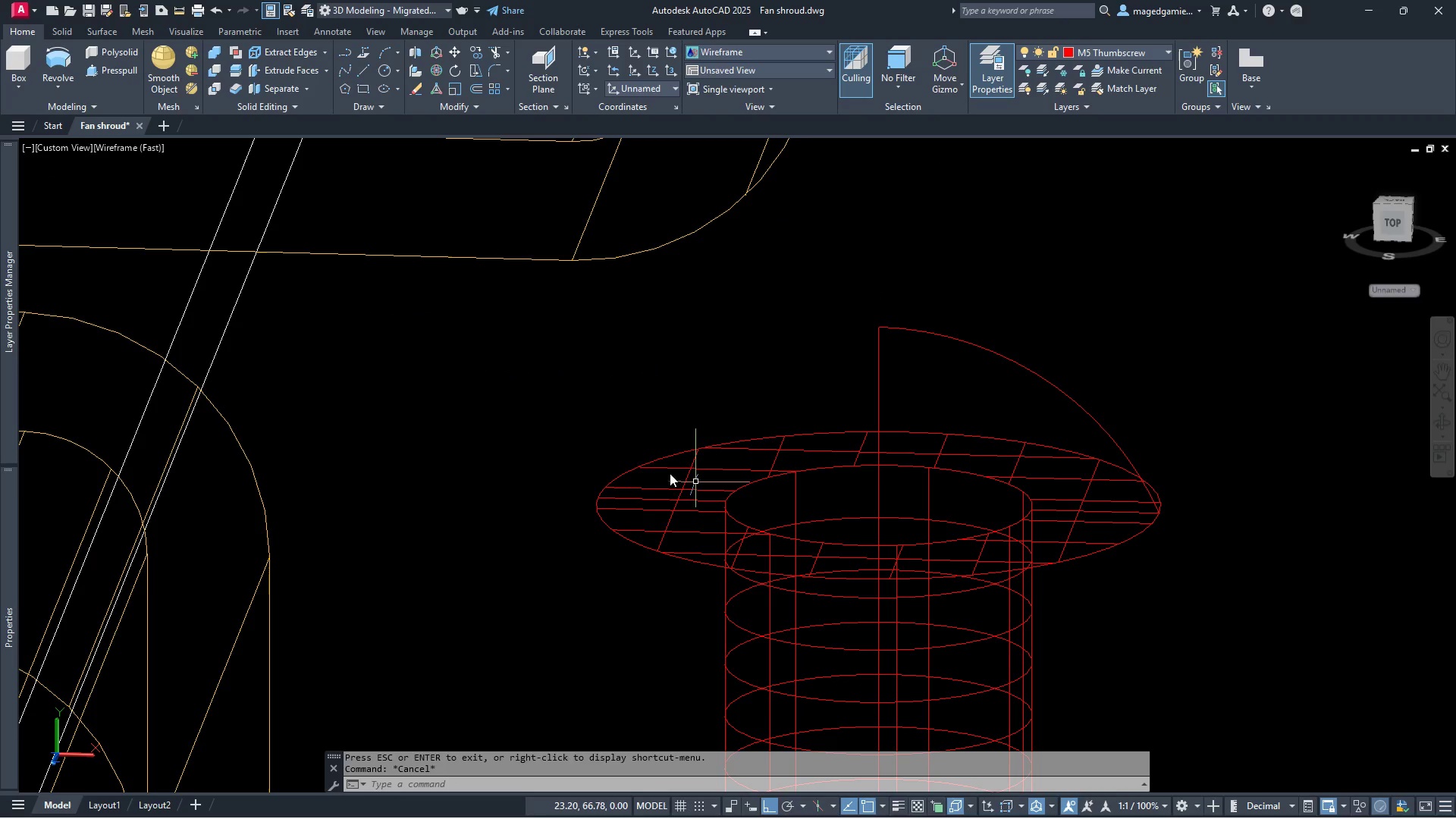 
key(Escape)
 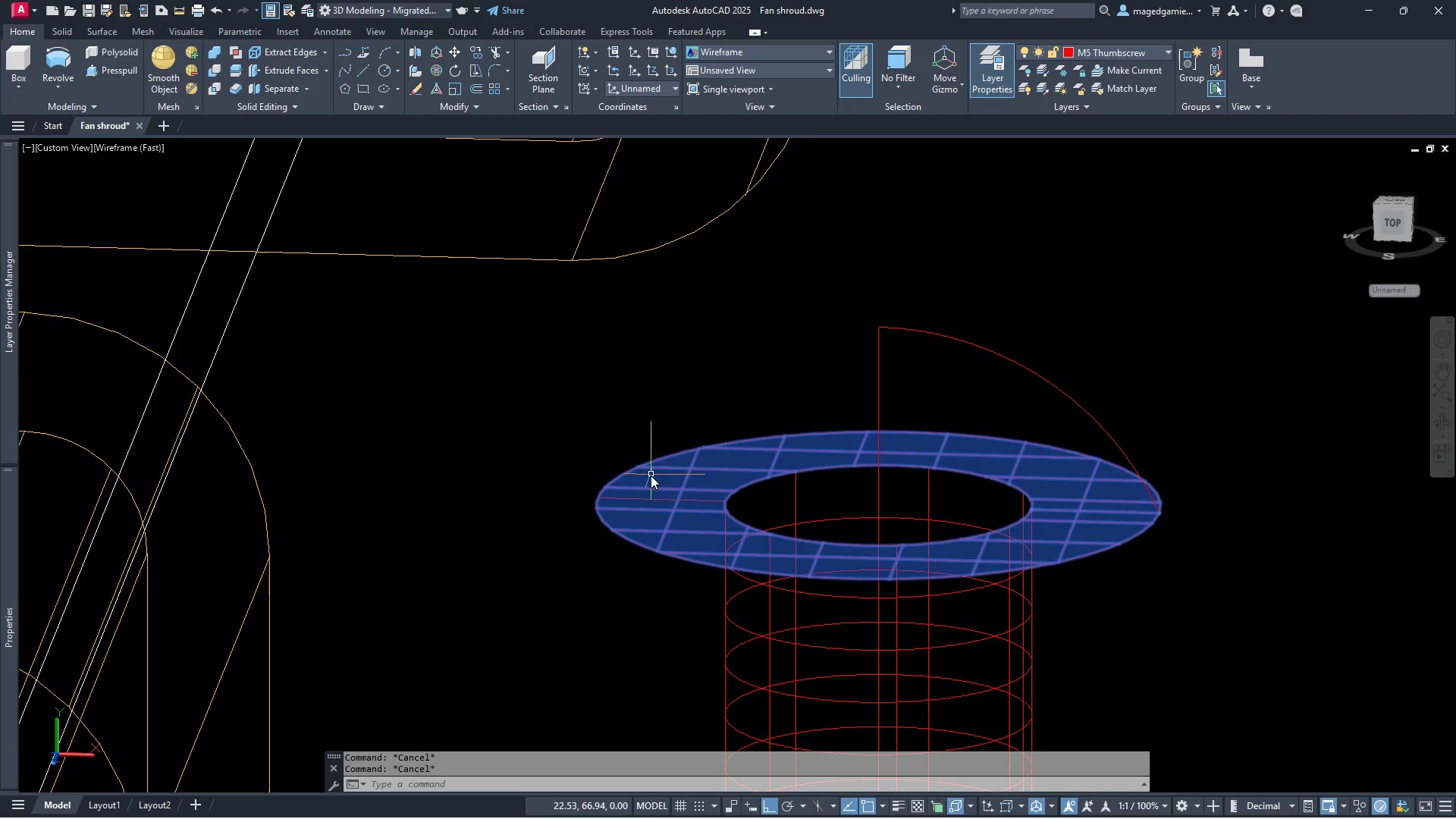 
left_click([651, 475])
 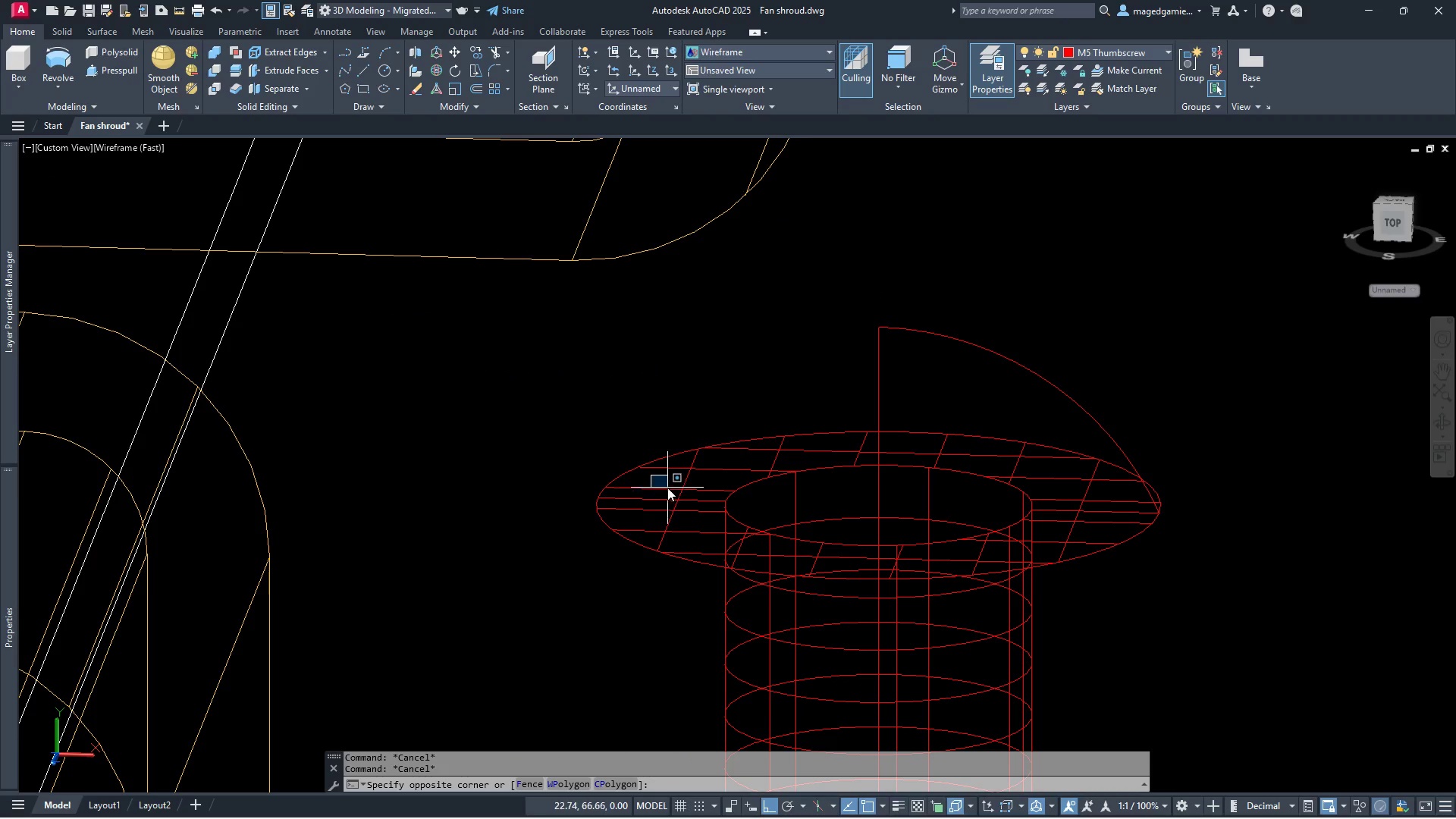 
left_click([617, 439])
 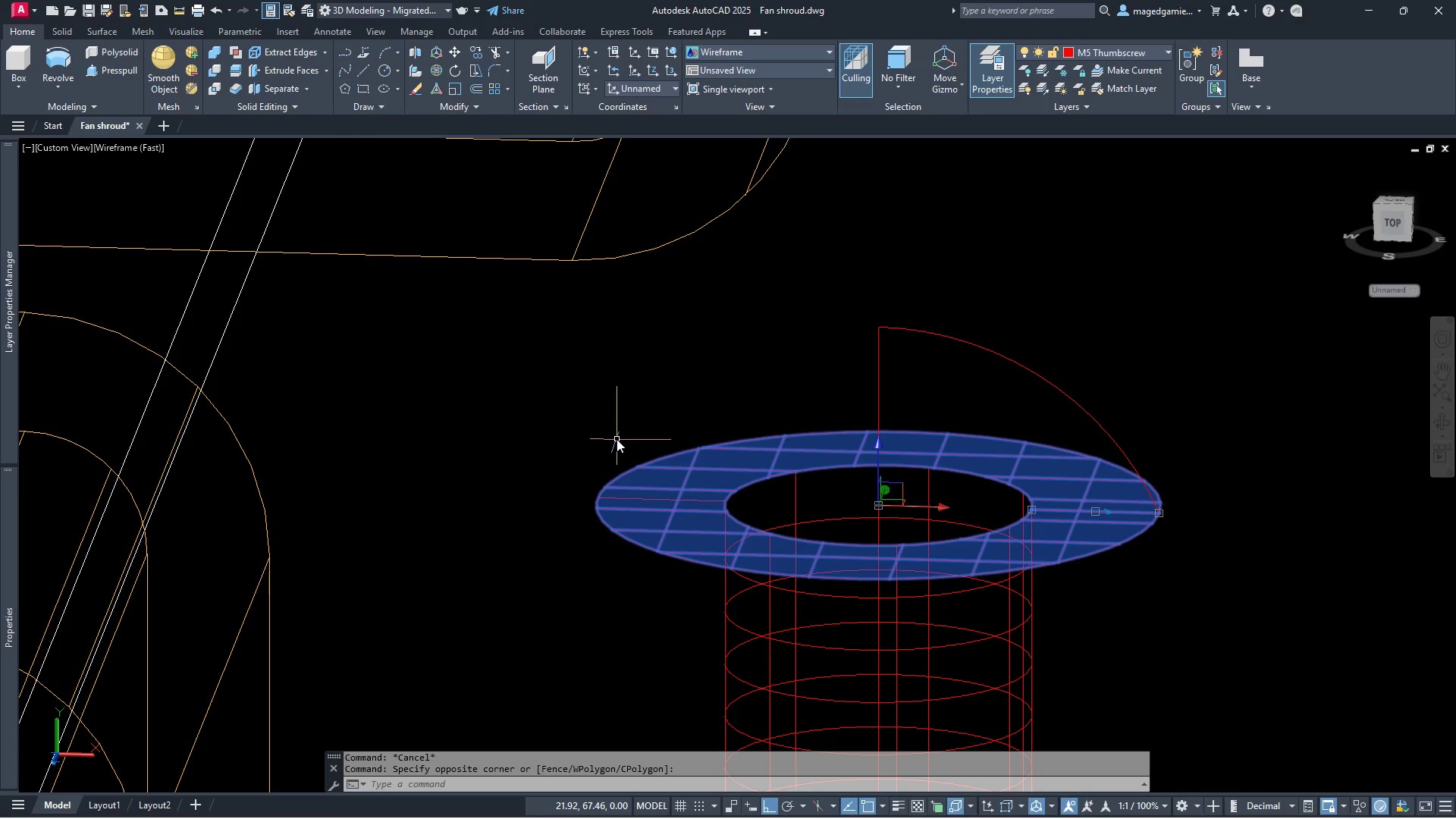 
key(Delete)
 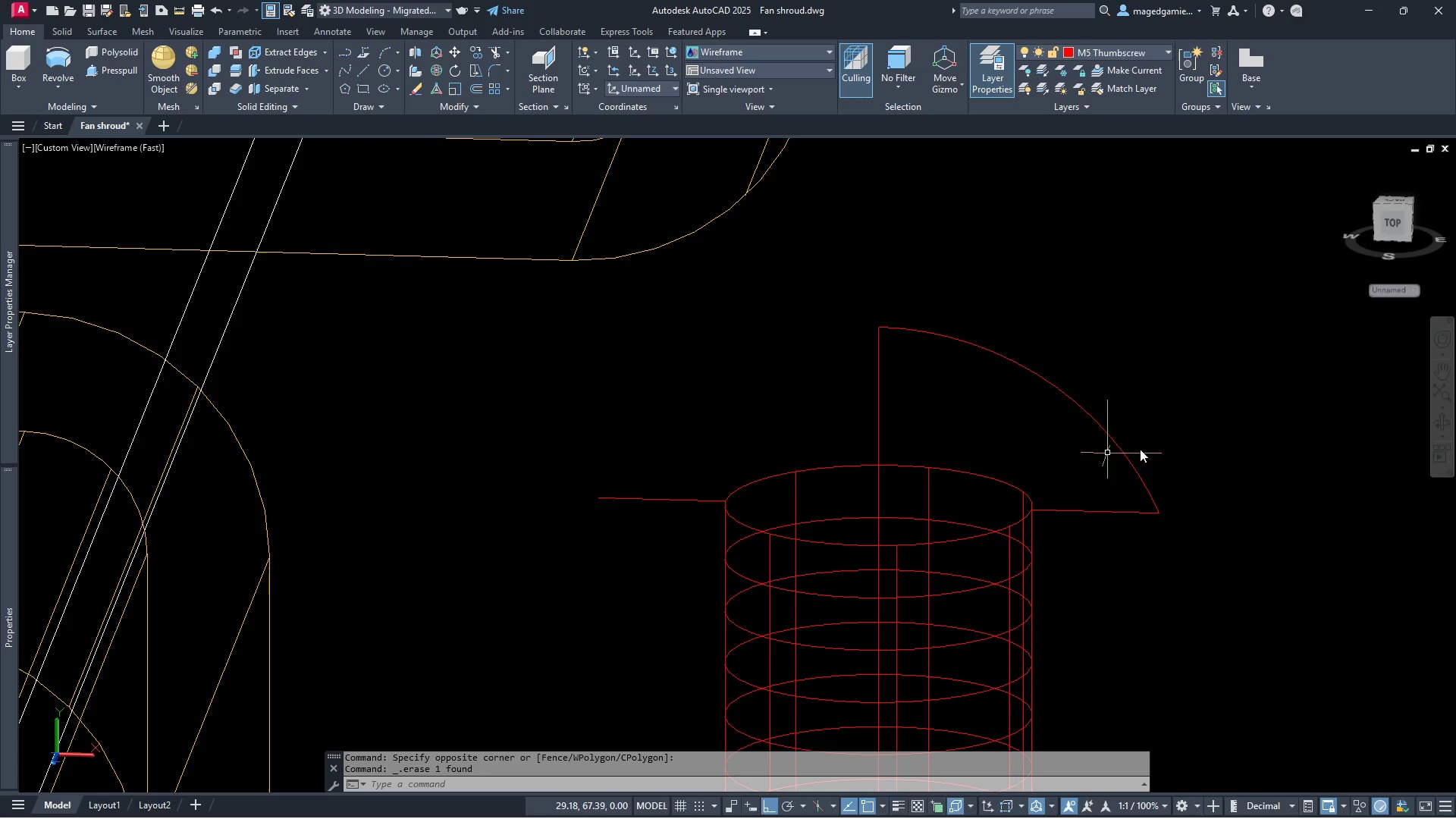 
scroll: coordinate [1172, 441], scroll_direction: down, amount: 1.0
 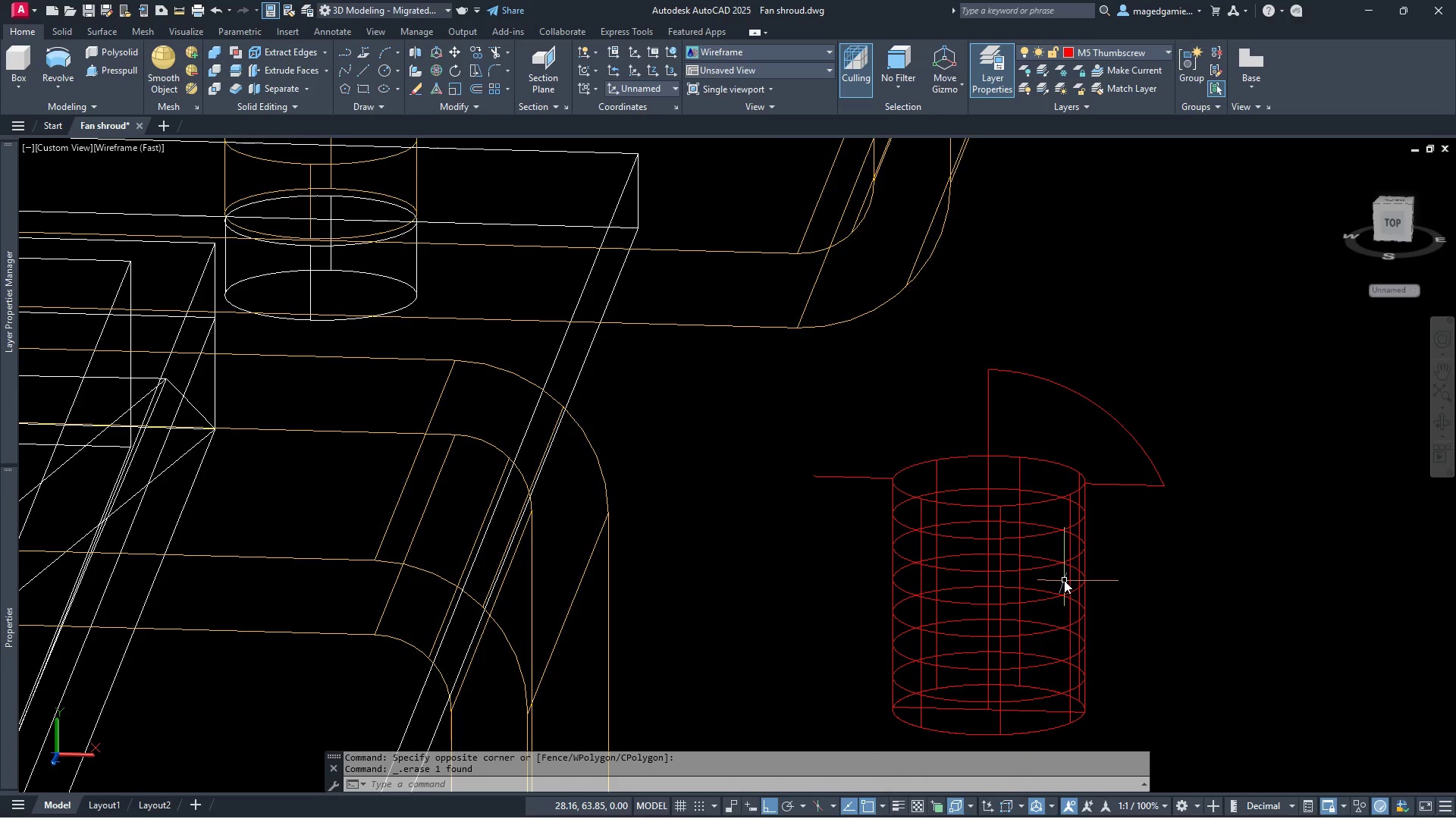 
left_click([1043, 569])
 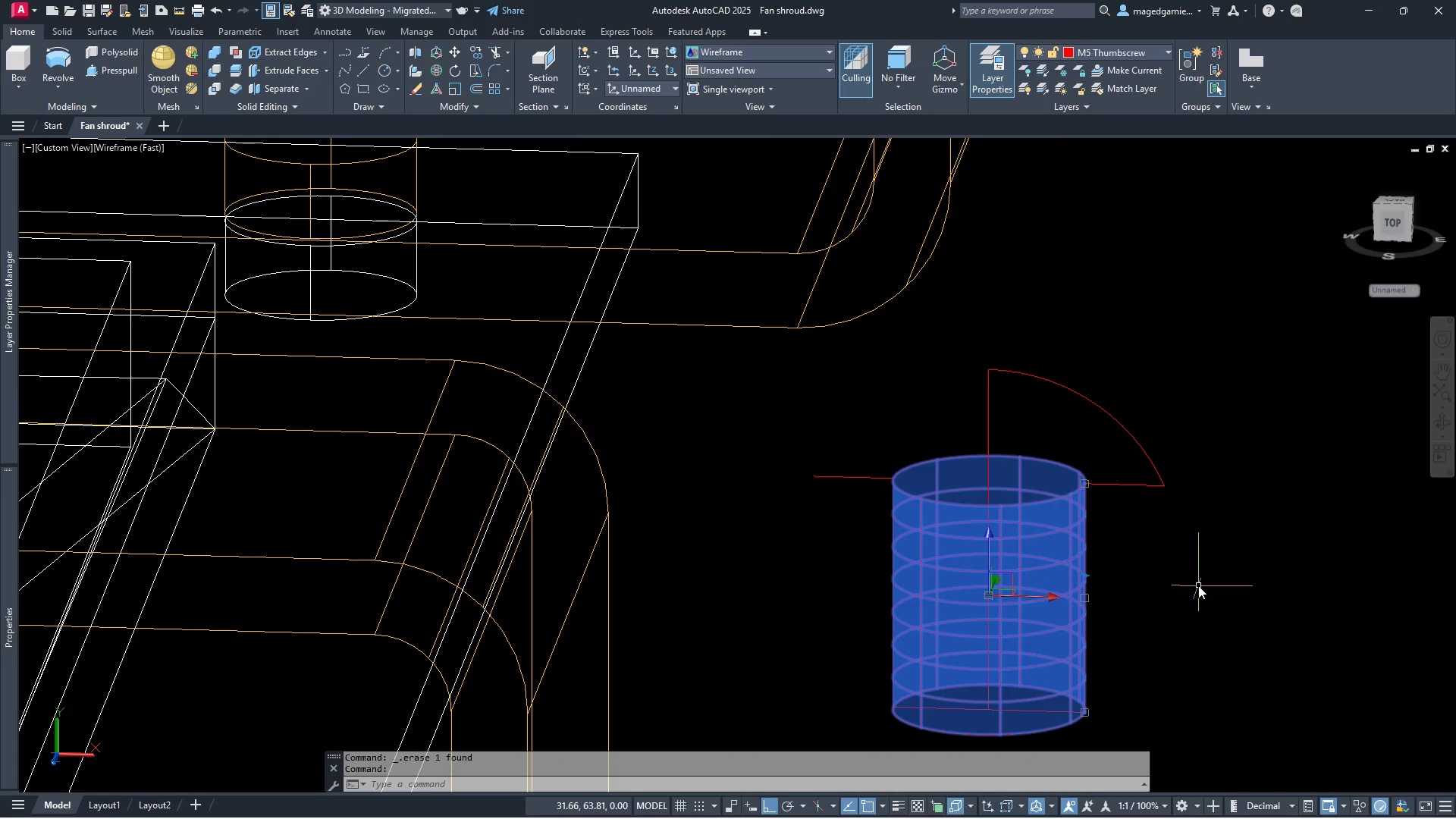 
key(Delete)
 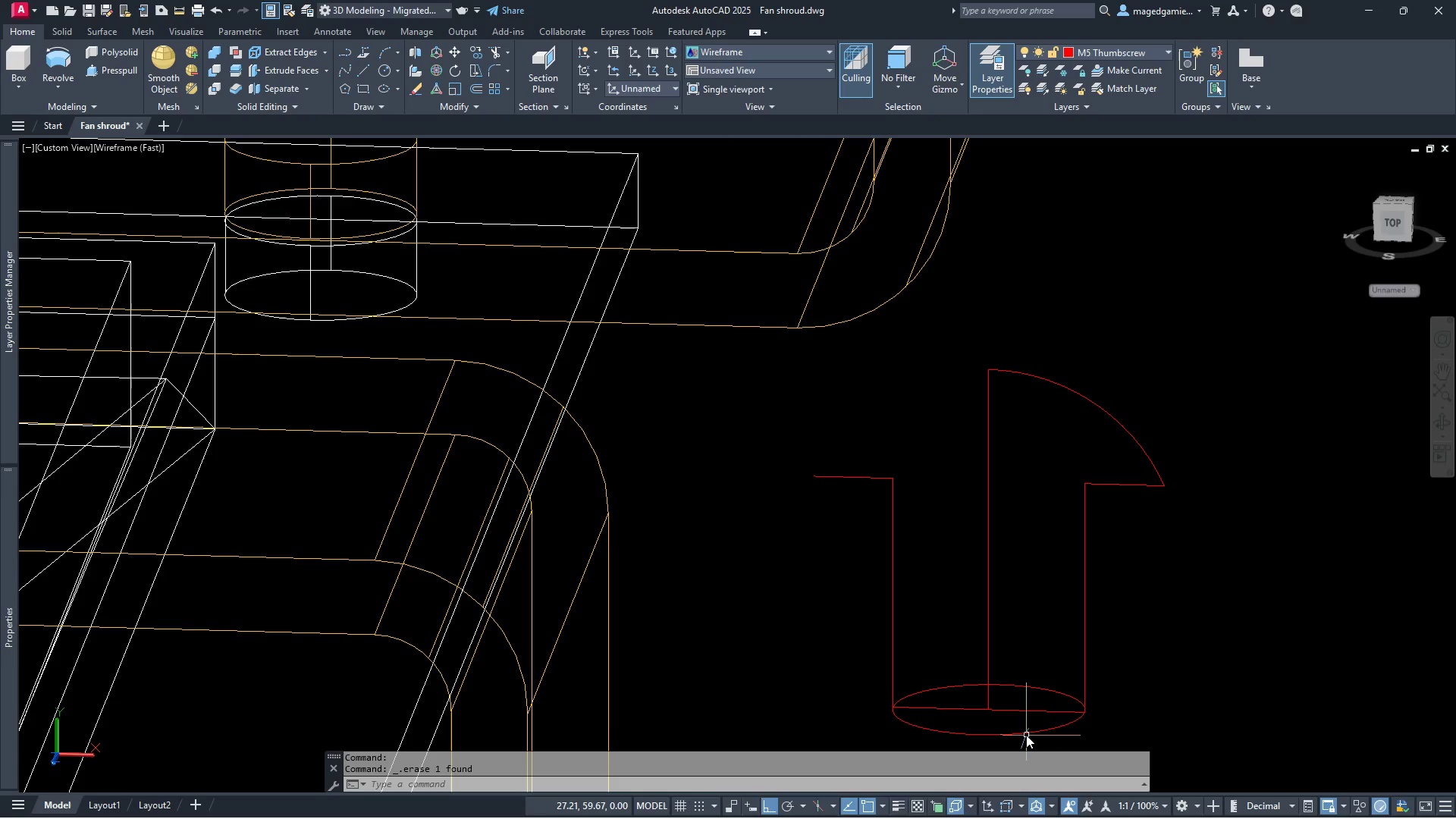 
wait(5.25)
 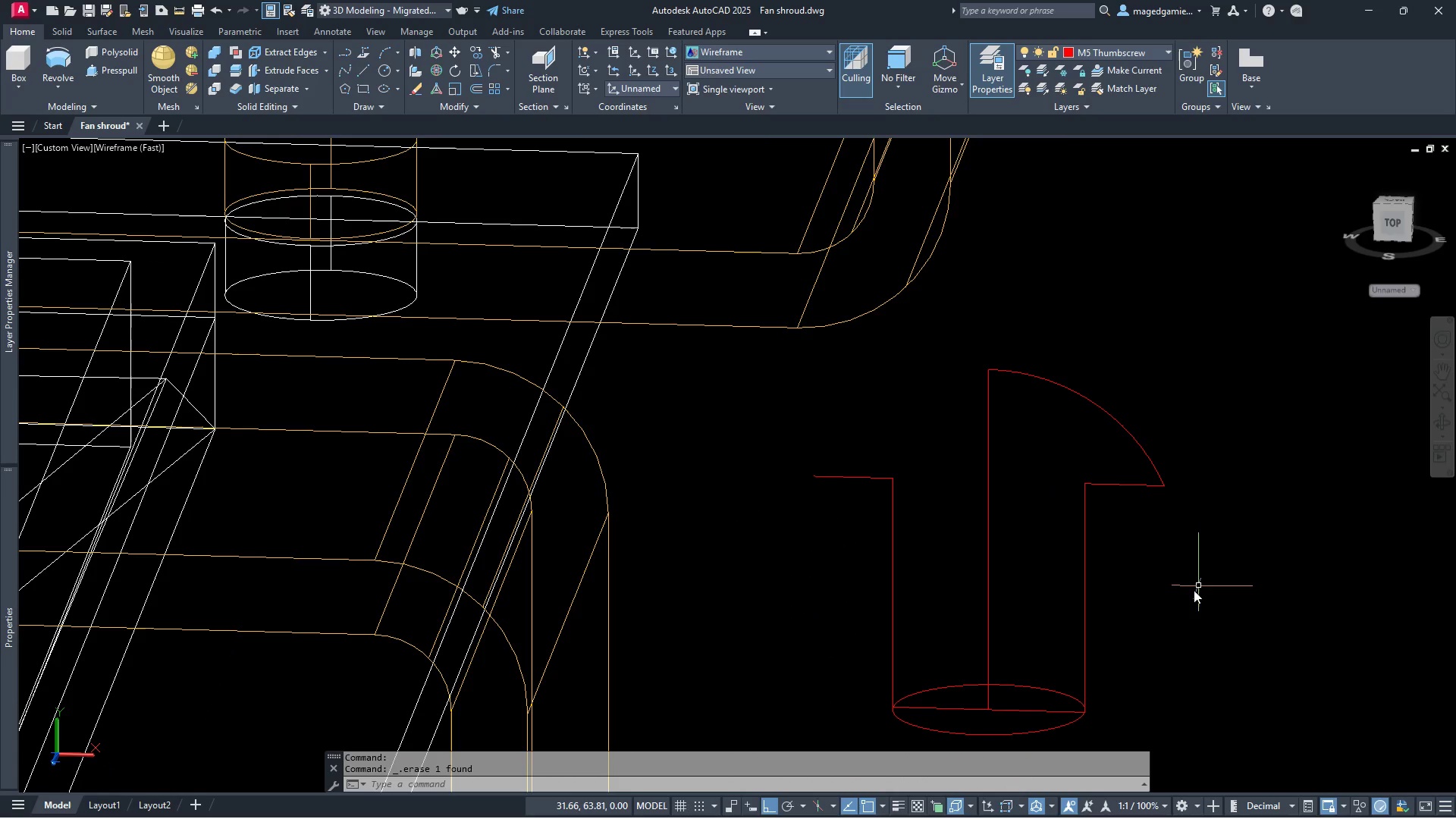 
left_click([1025, 733])
 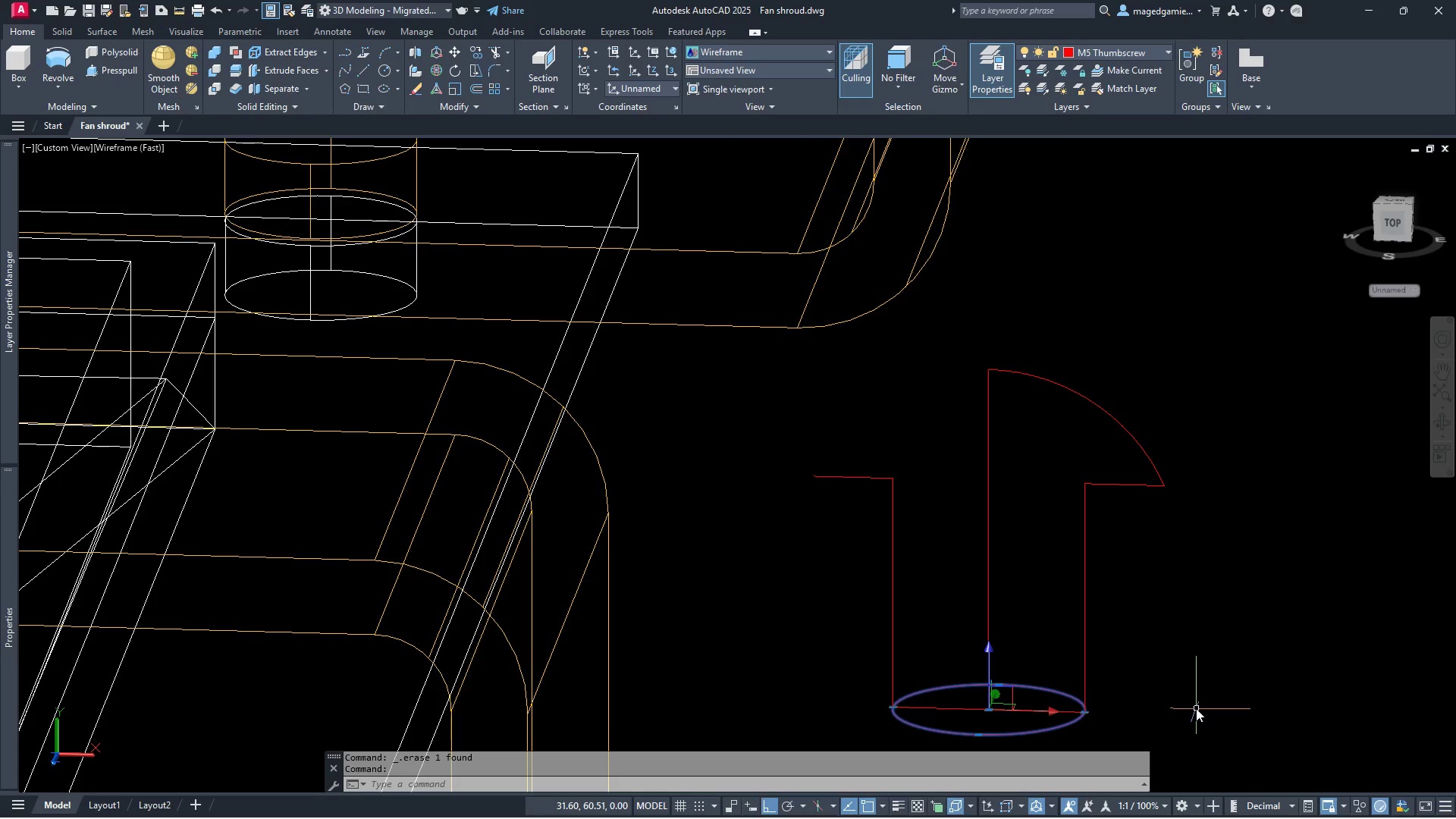 
key(Delete)
 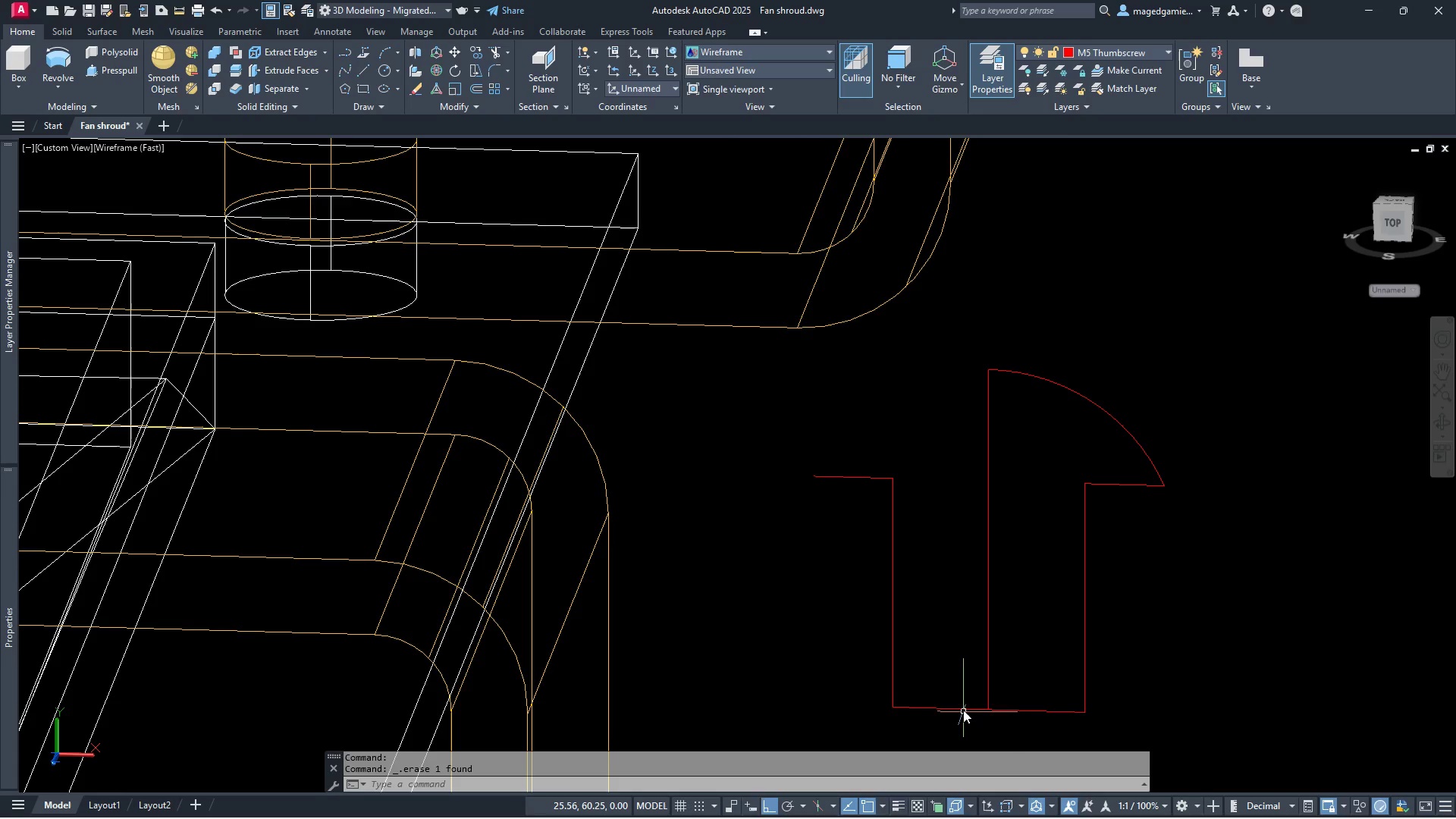 
left_click([959, 708])
 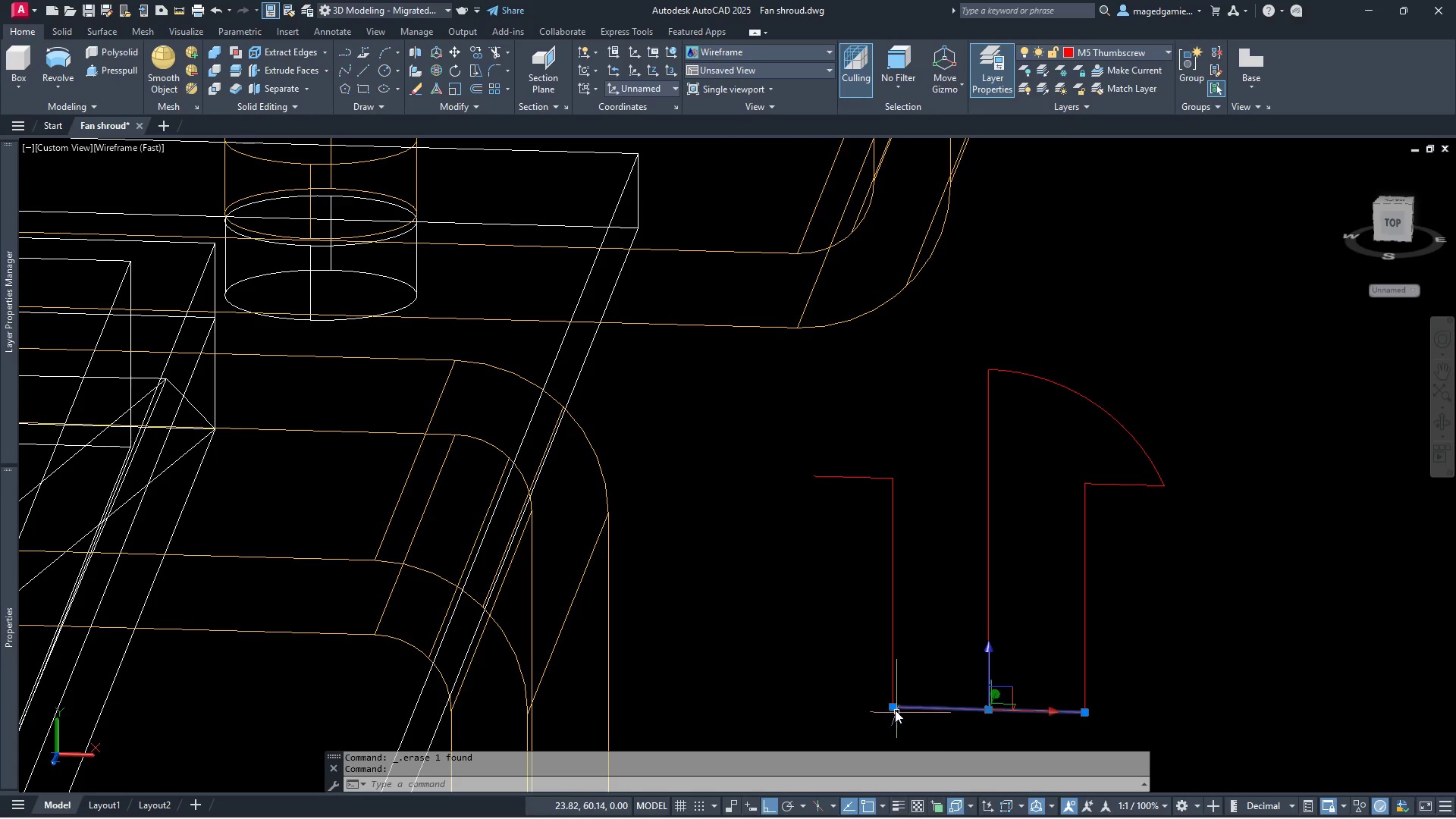 
left_click_drag(start_coordinate=[893, 710], to_coordinate=[988, 706])
 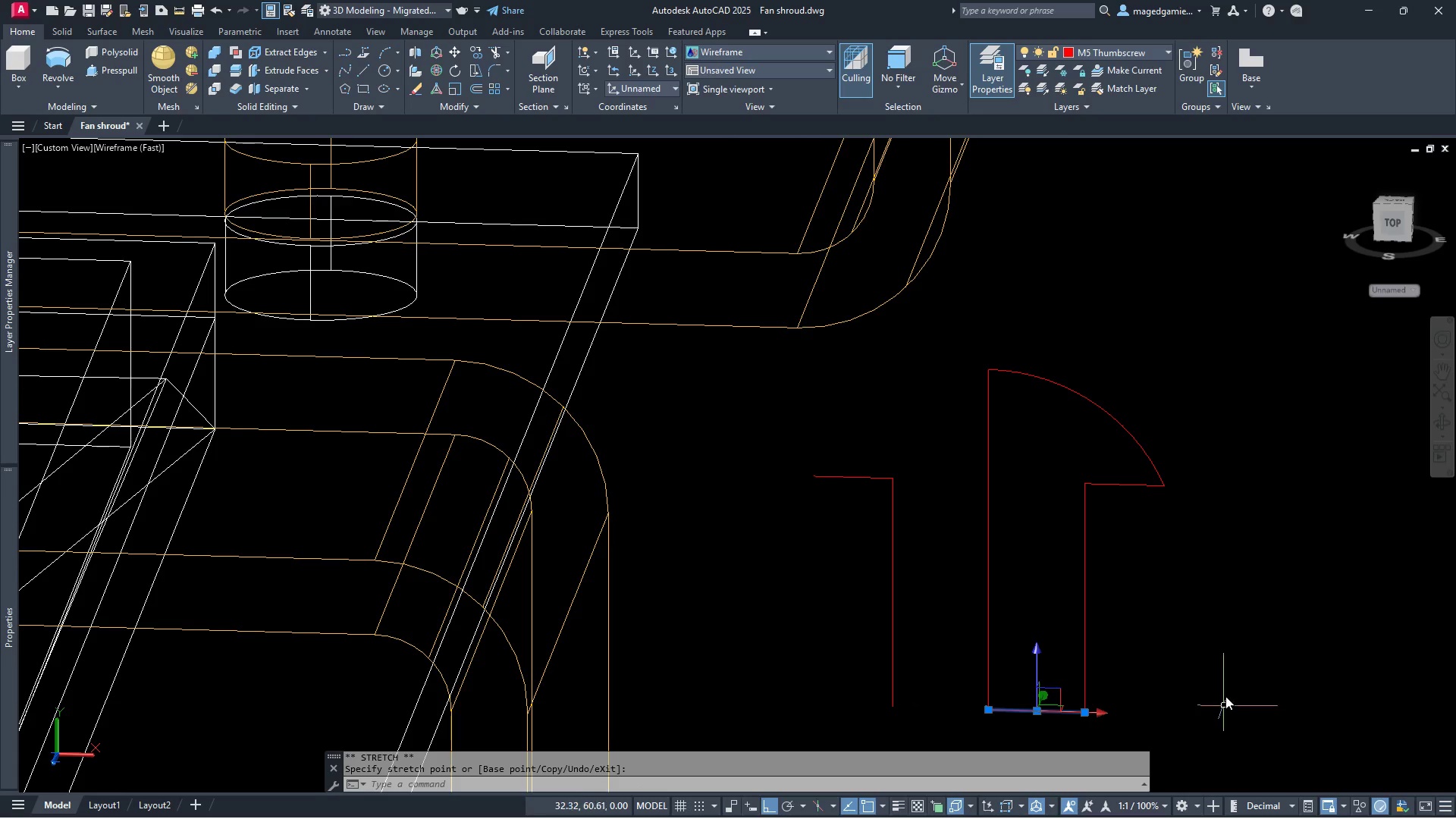 
left_click([988, 706])
 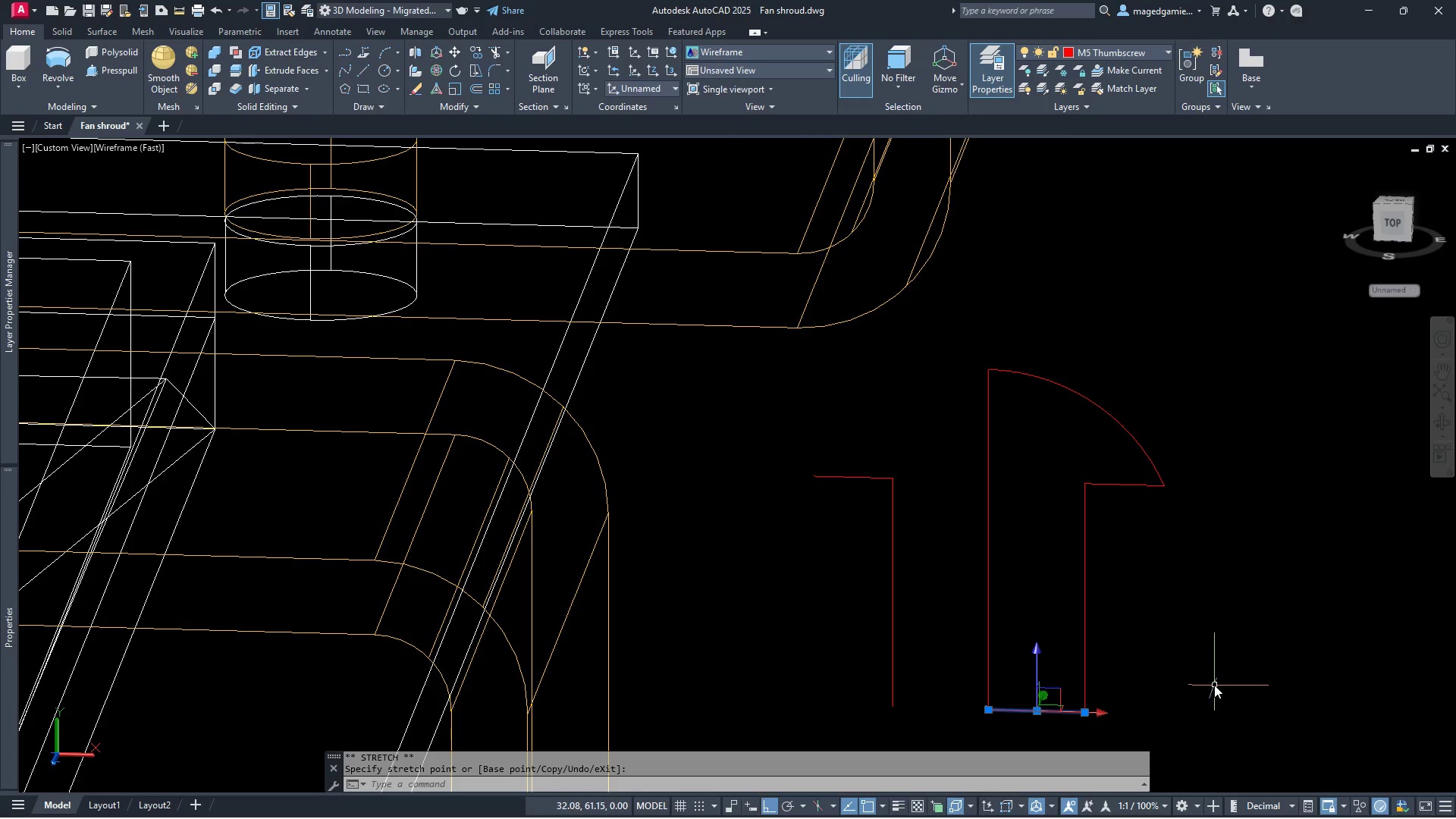 
key(Escape)
 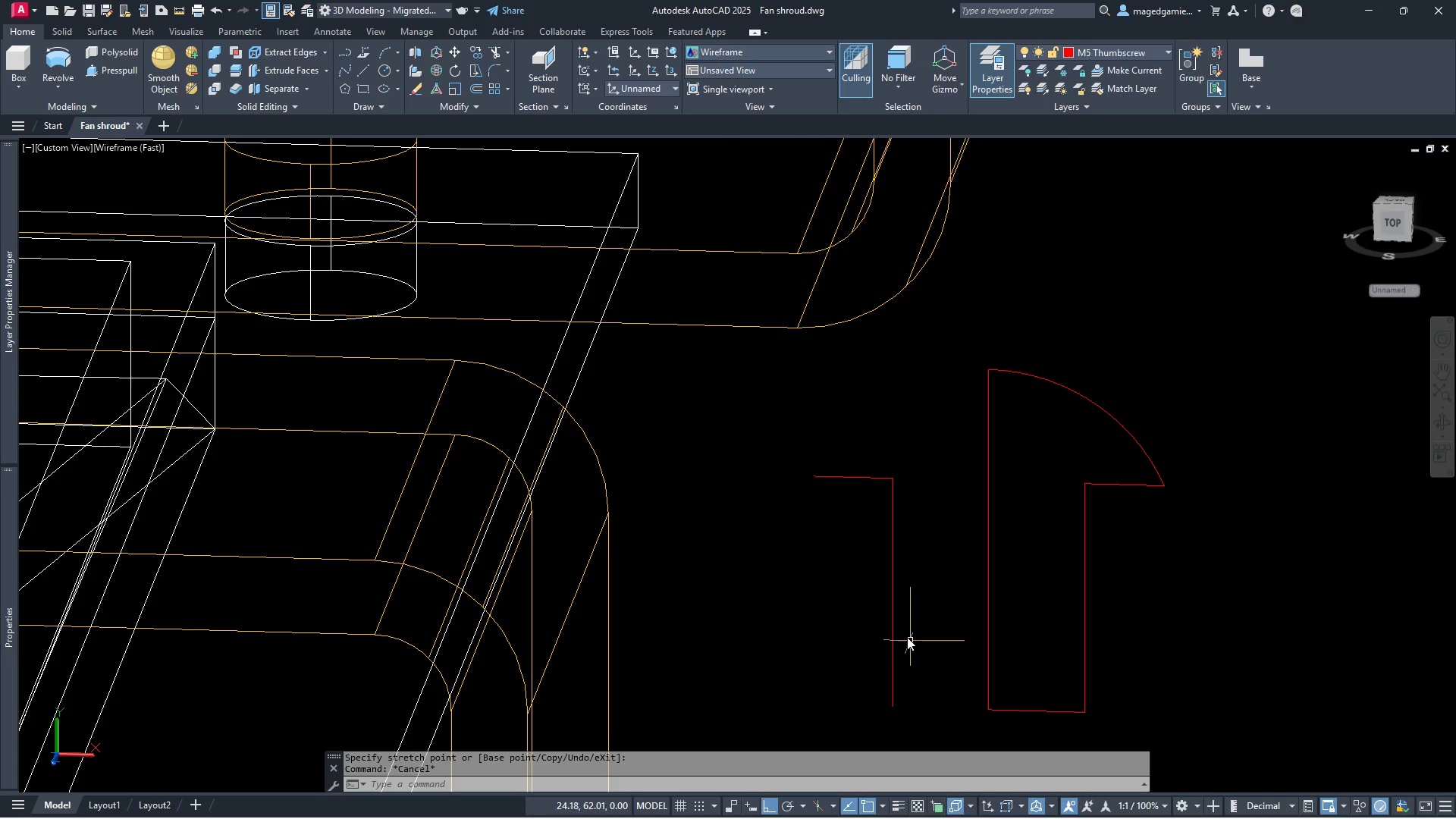 
left_click([907, 633])
 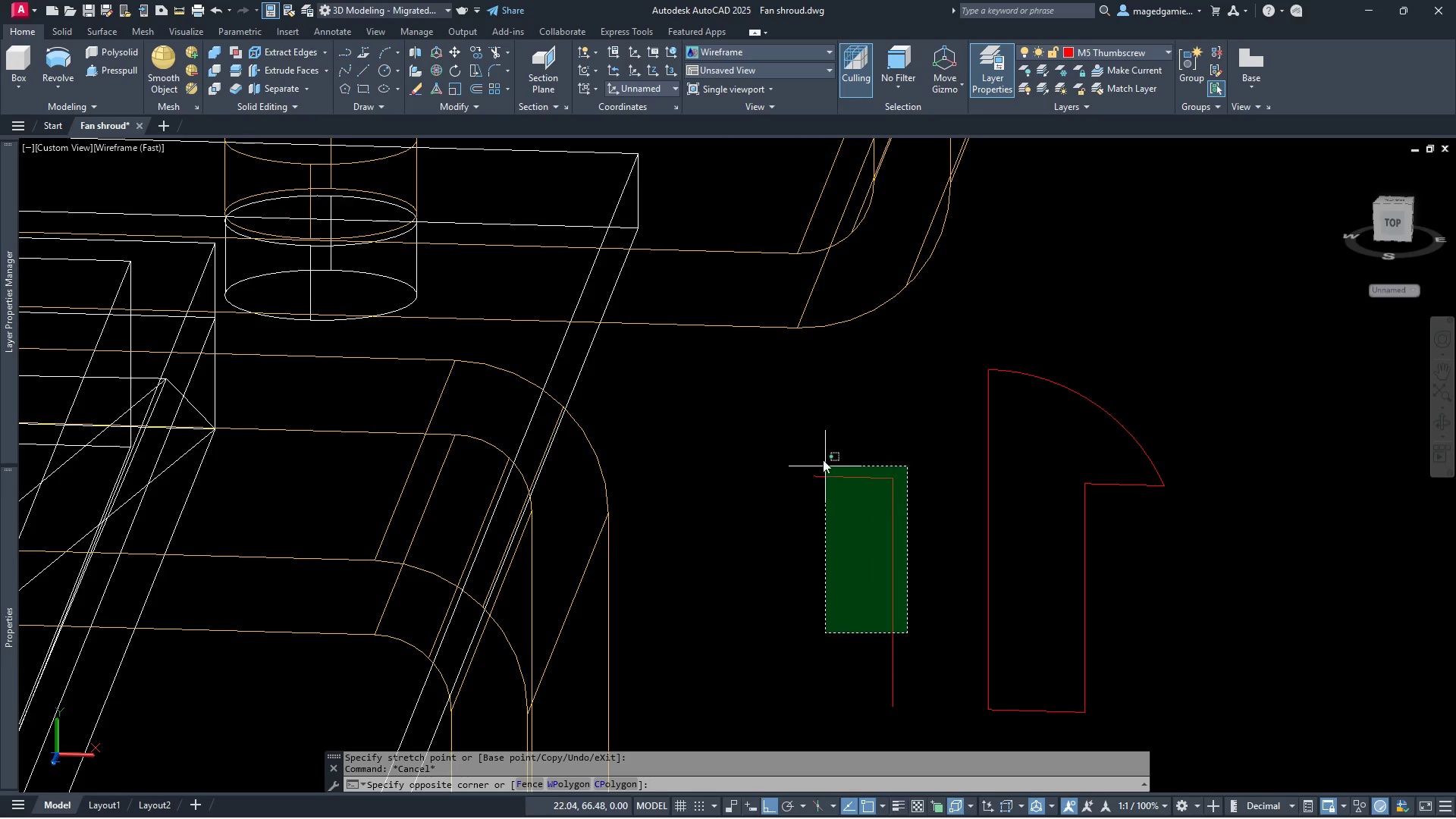 
left_click([820, 456])
 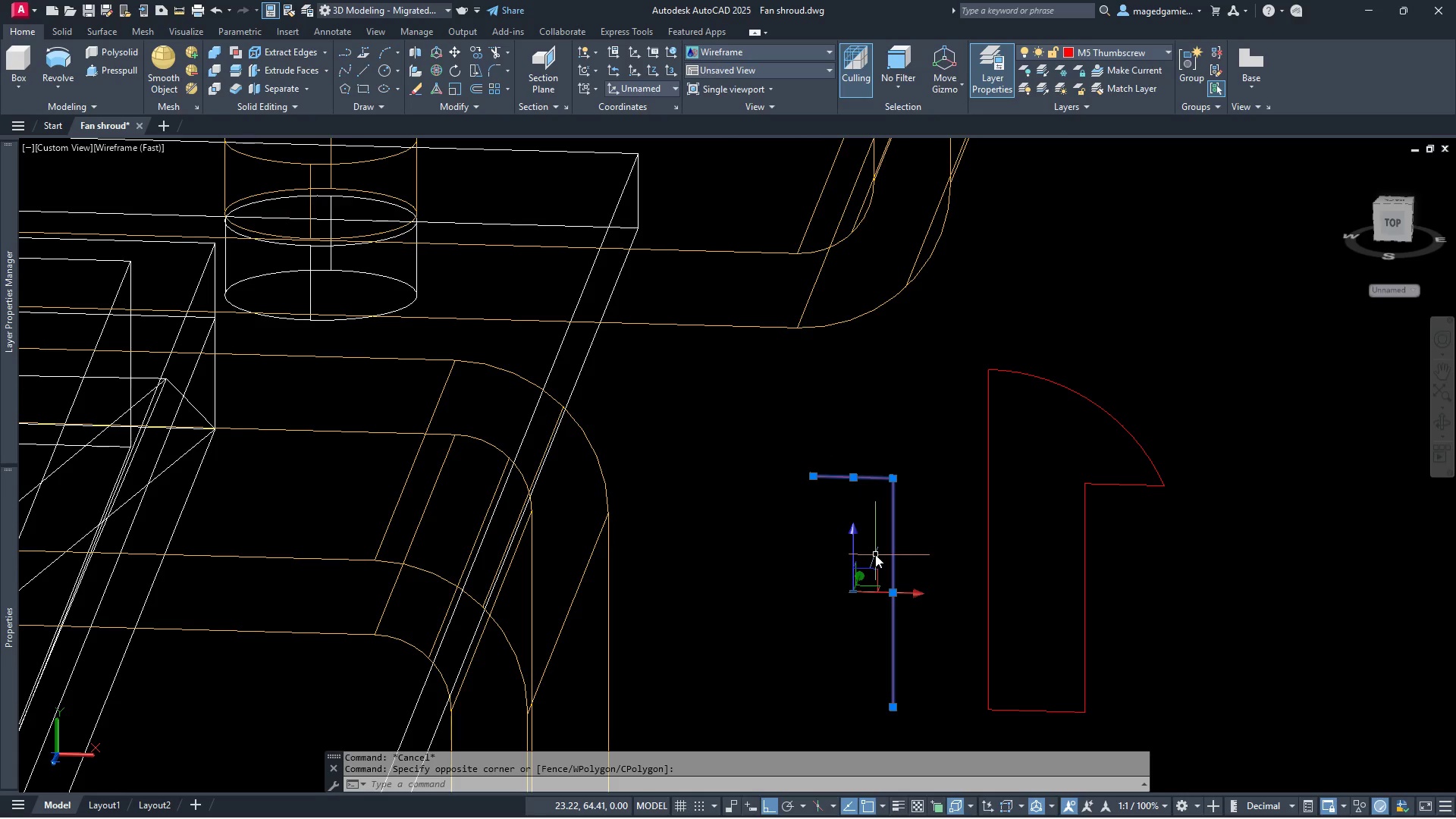 
key(Delete)
 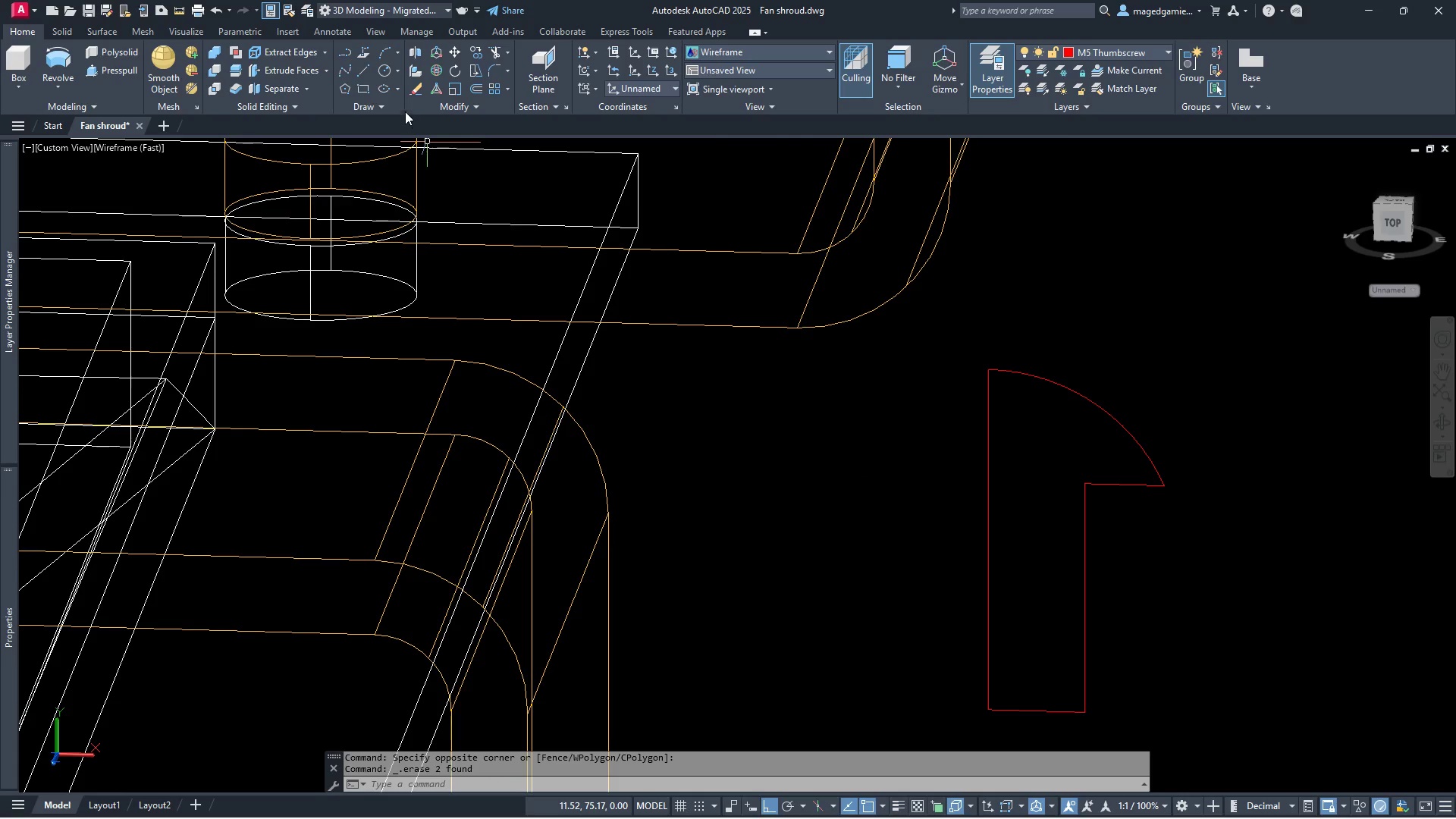 
left_click([386, 105])
 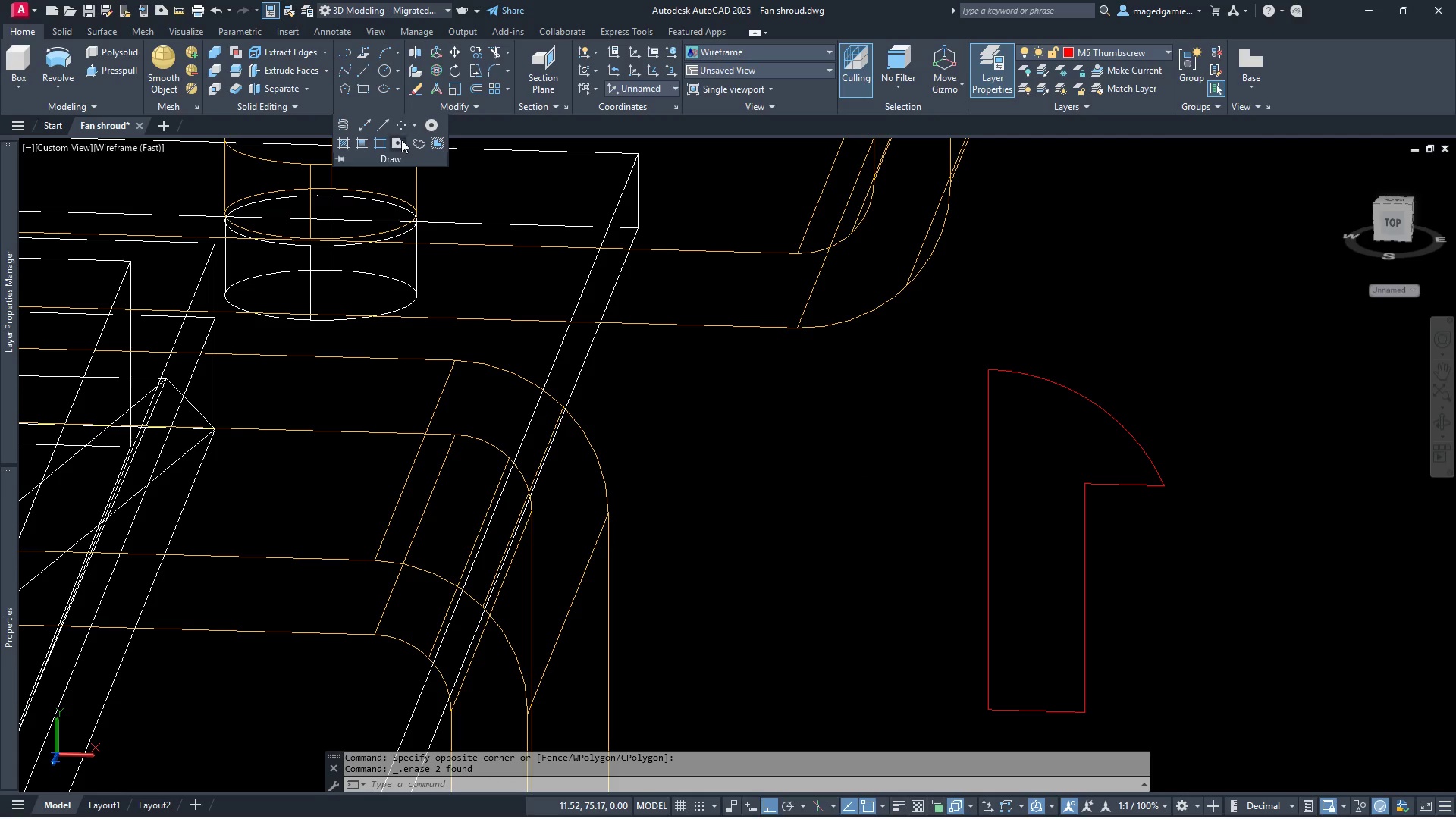 
left_click([401, 145])
 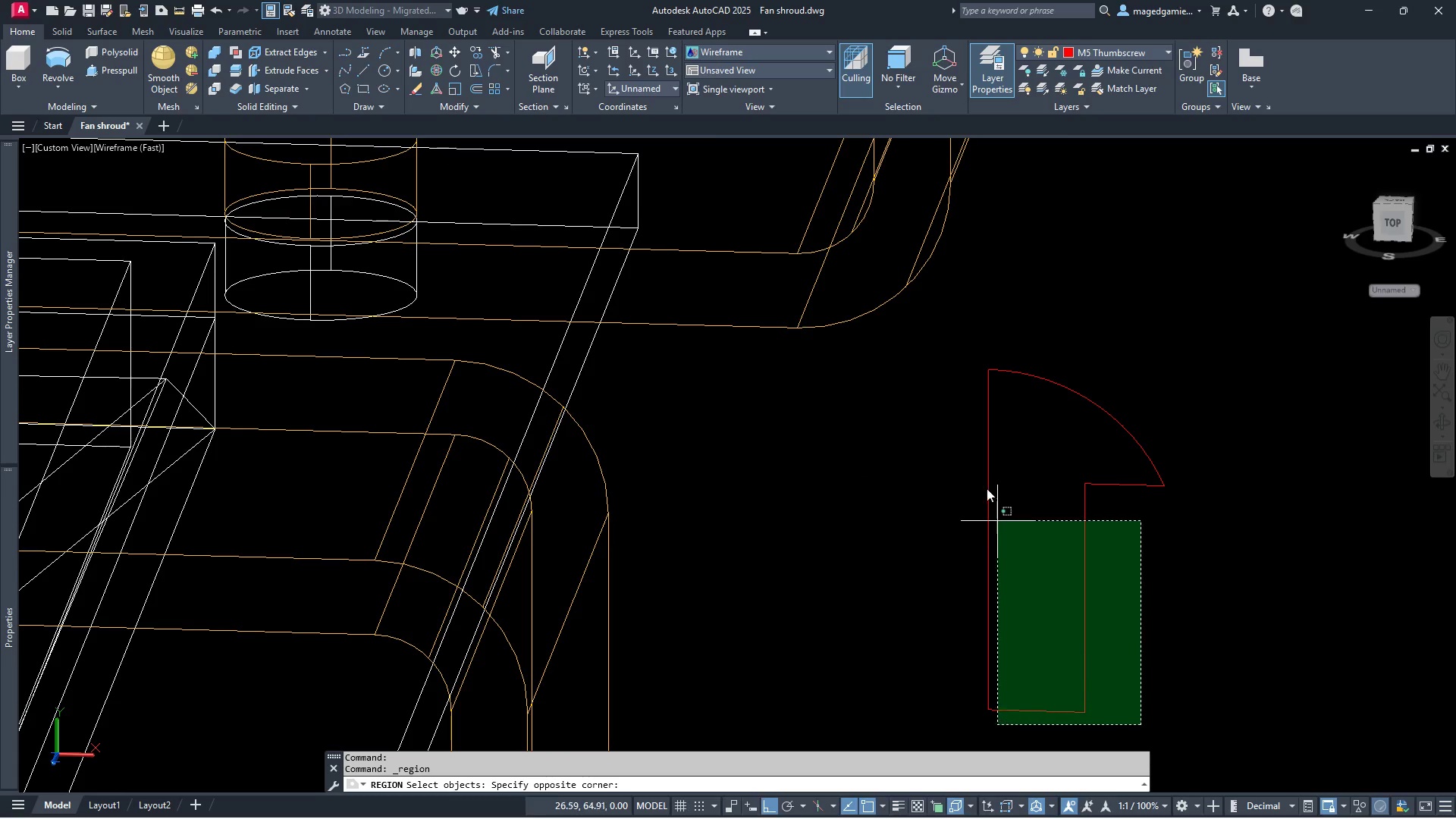 
left_click([951, 344])
 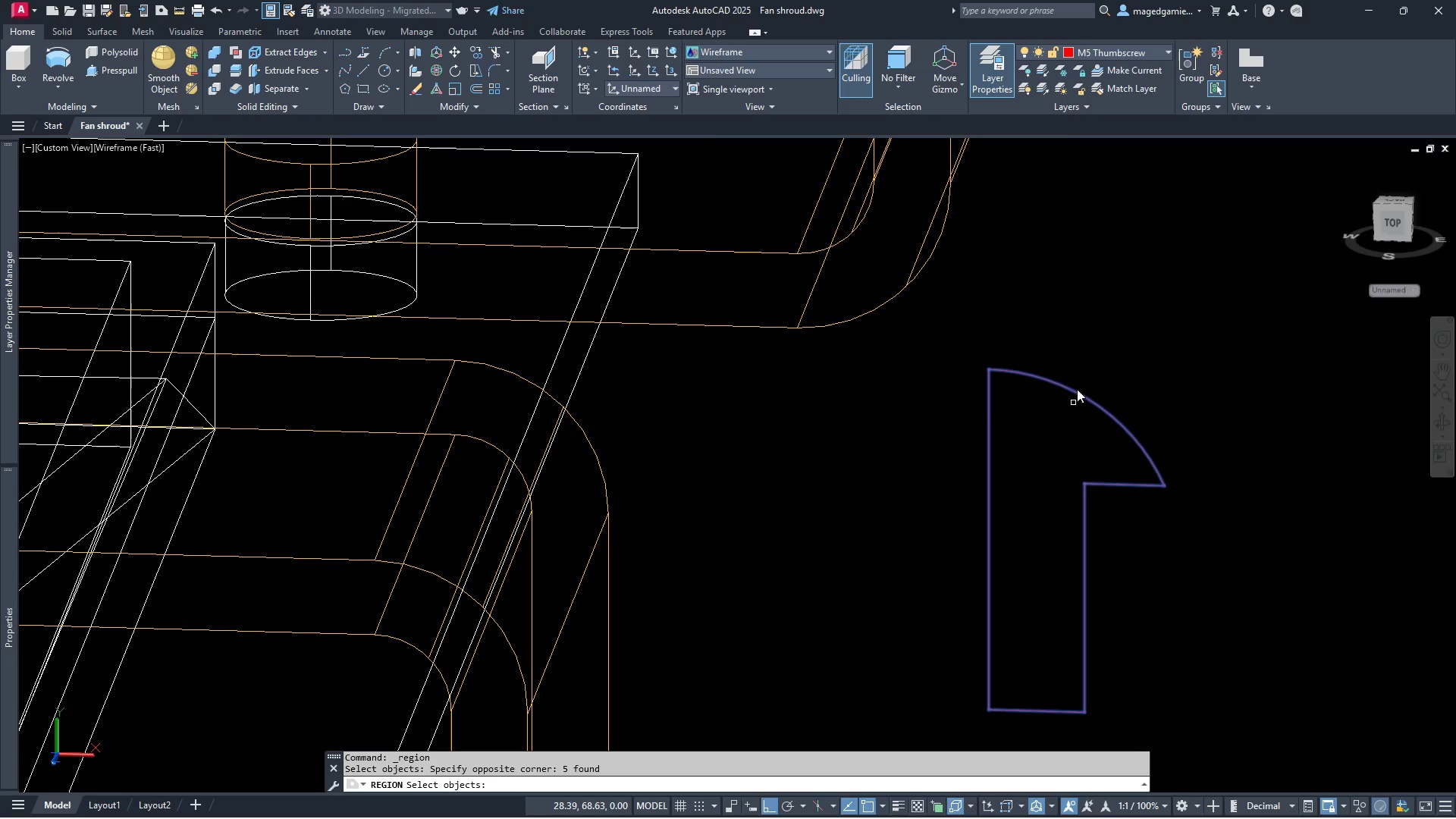 
right_click([1103, 334])
 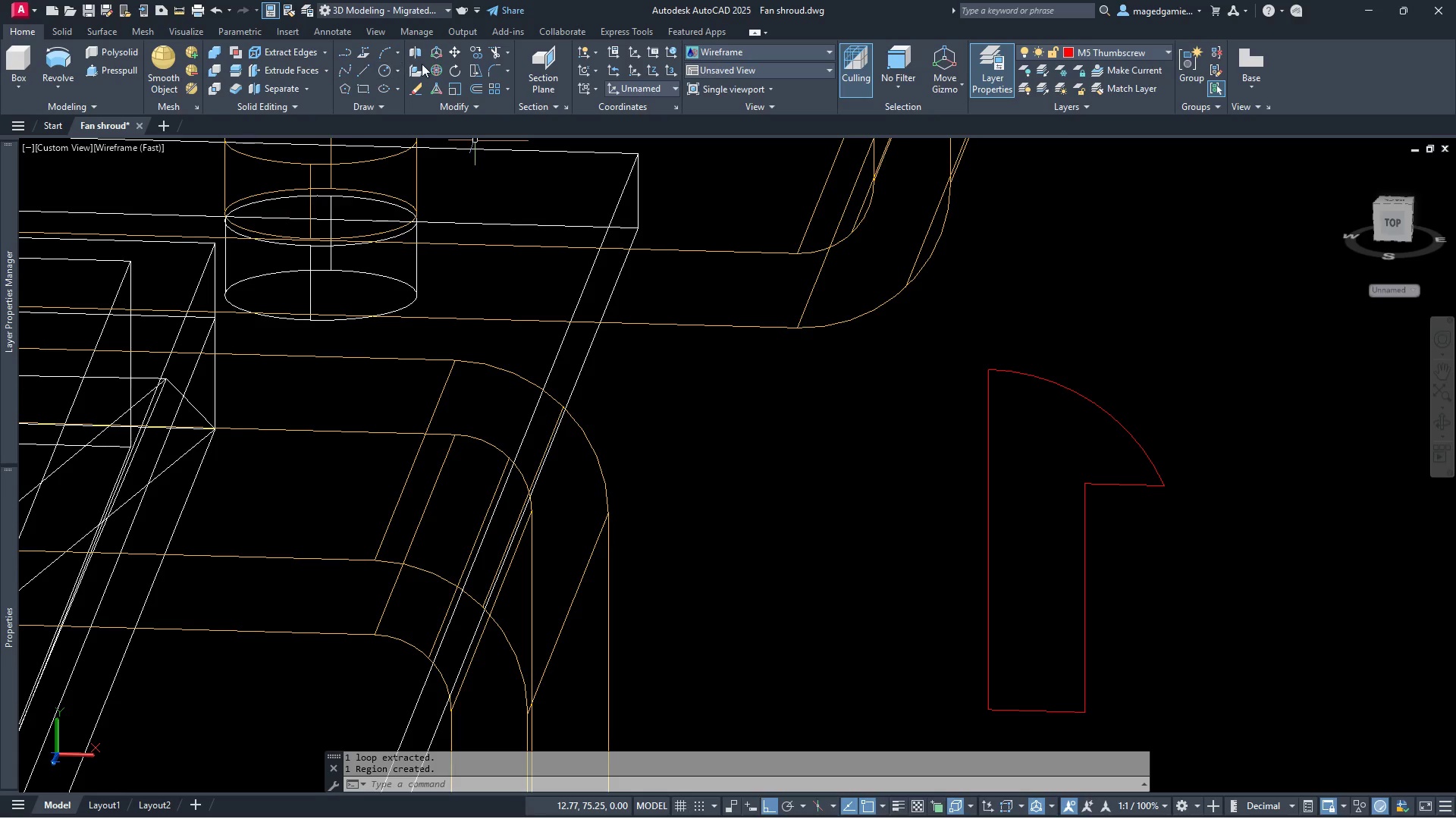 
wait(5.05)
 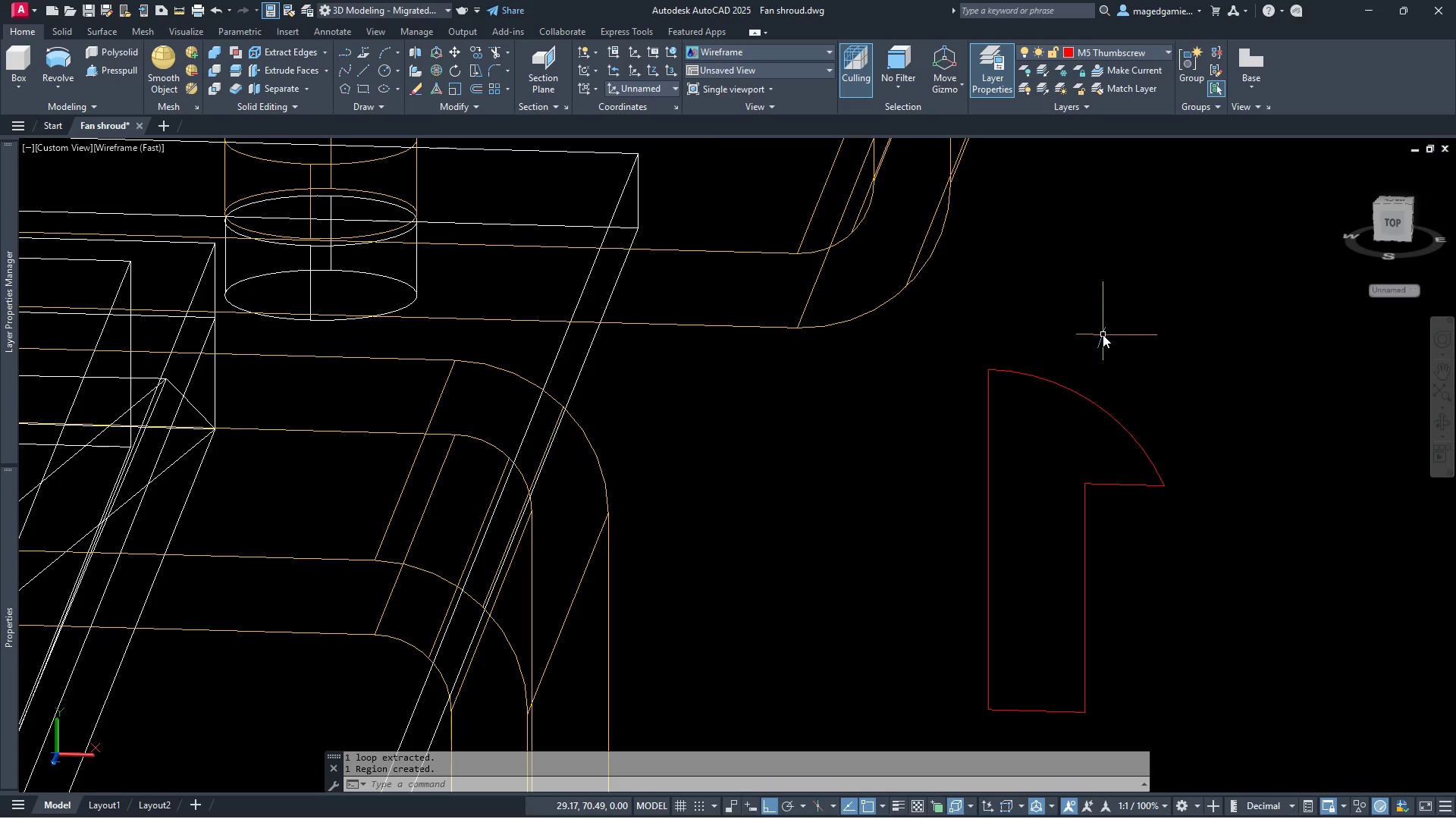 
left_click([766, 53])
 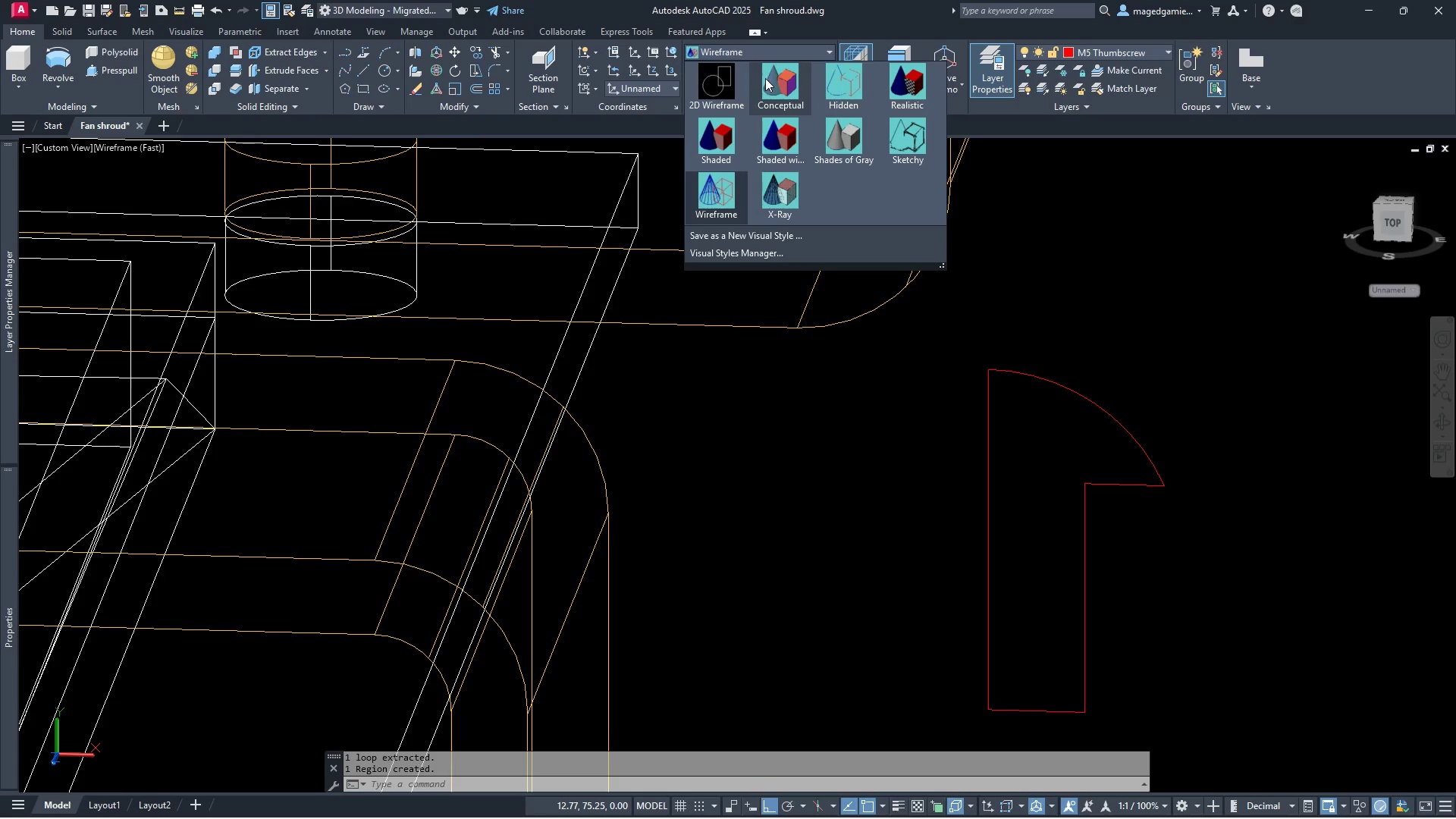 
left_click([771, 83])
 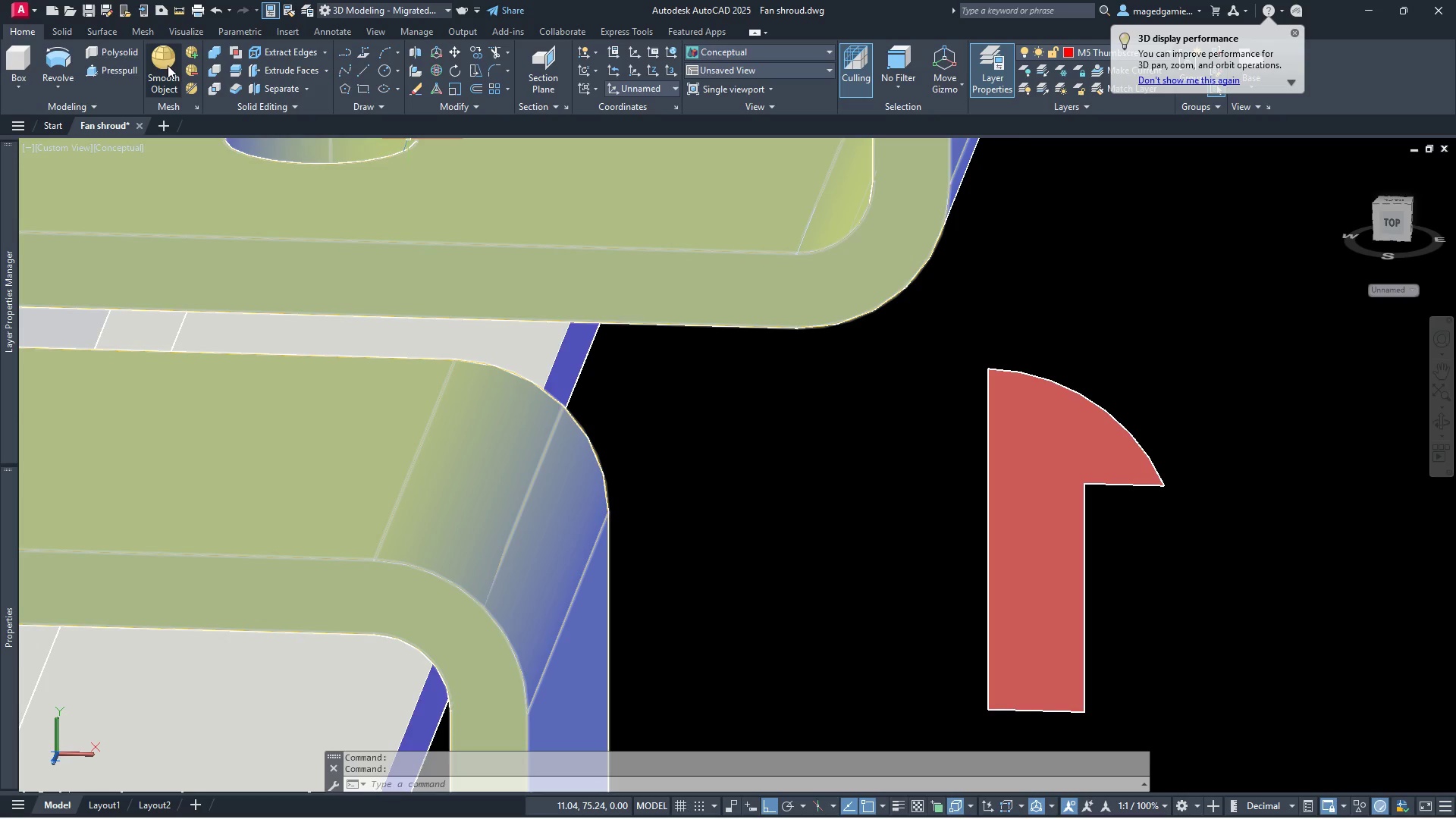 
left_click([50, 58])
 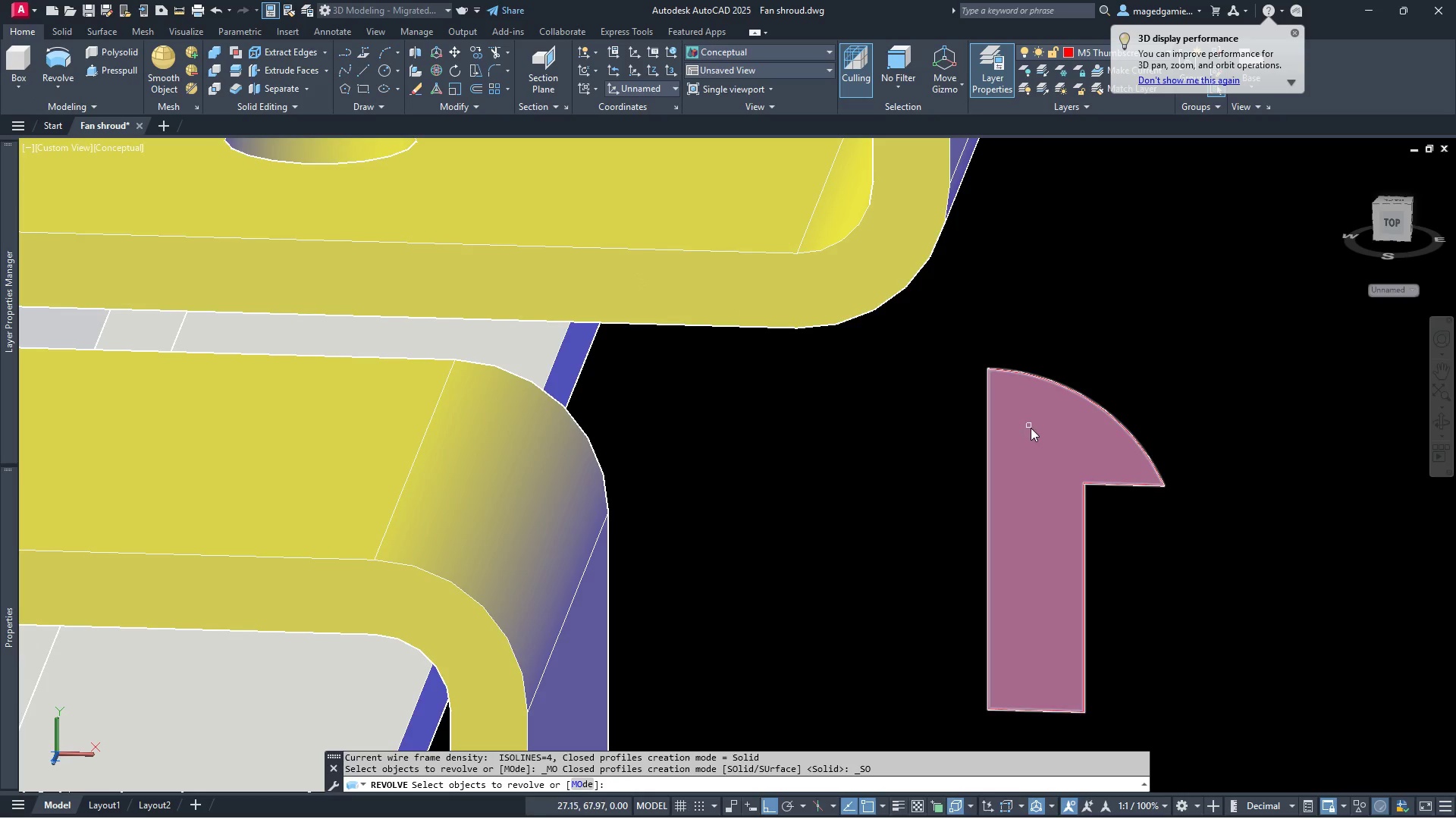 
left_click([1046, 435])
 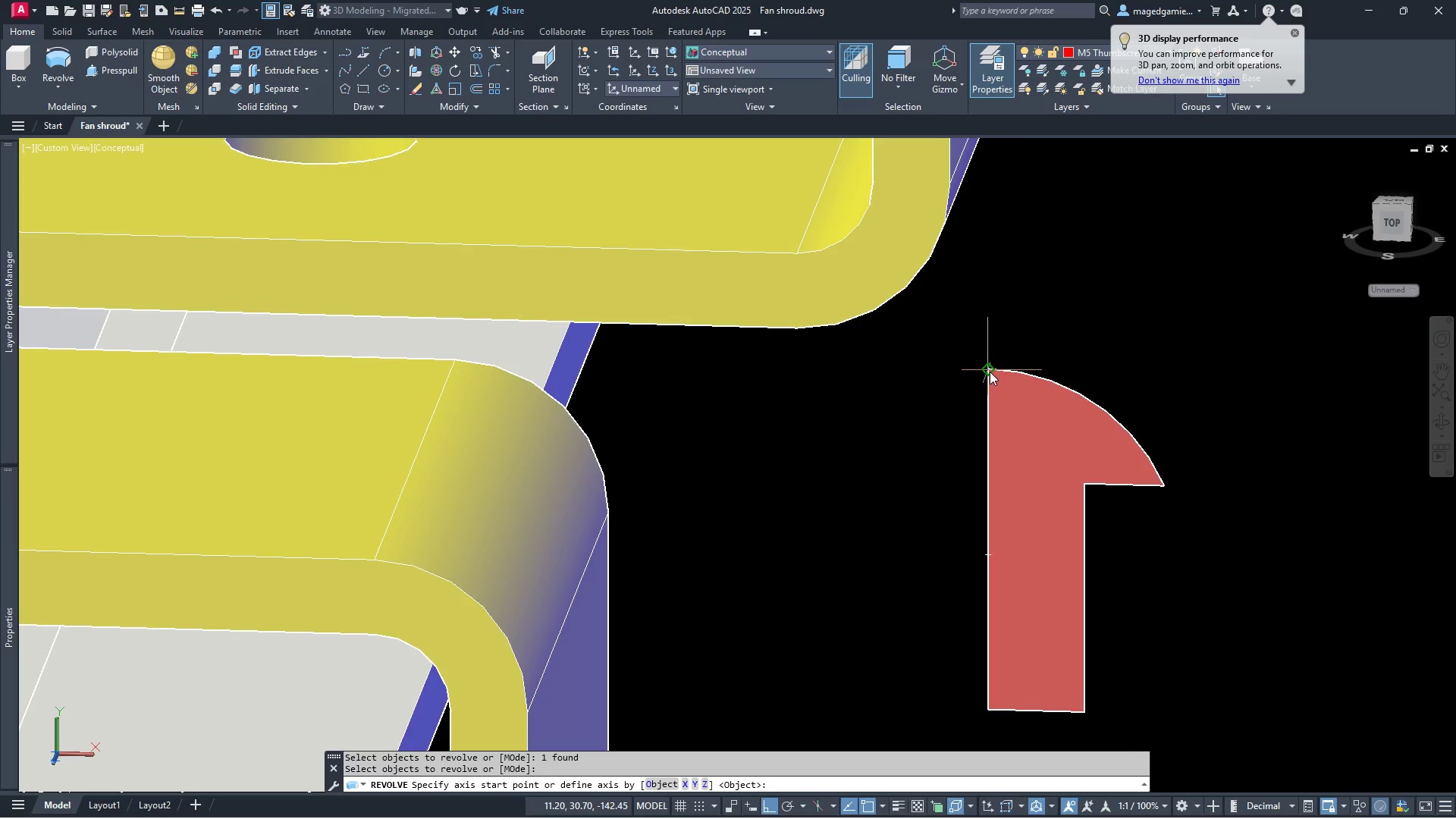 
left_click([990, 372])
 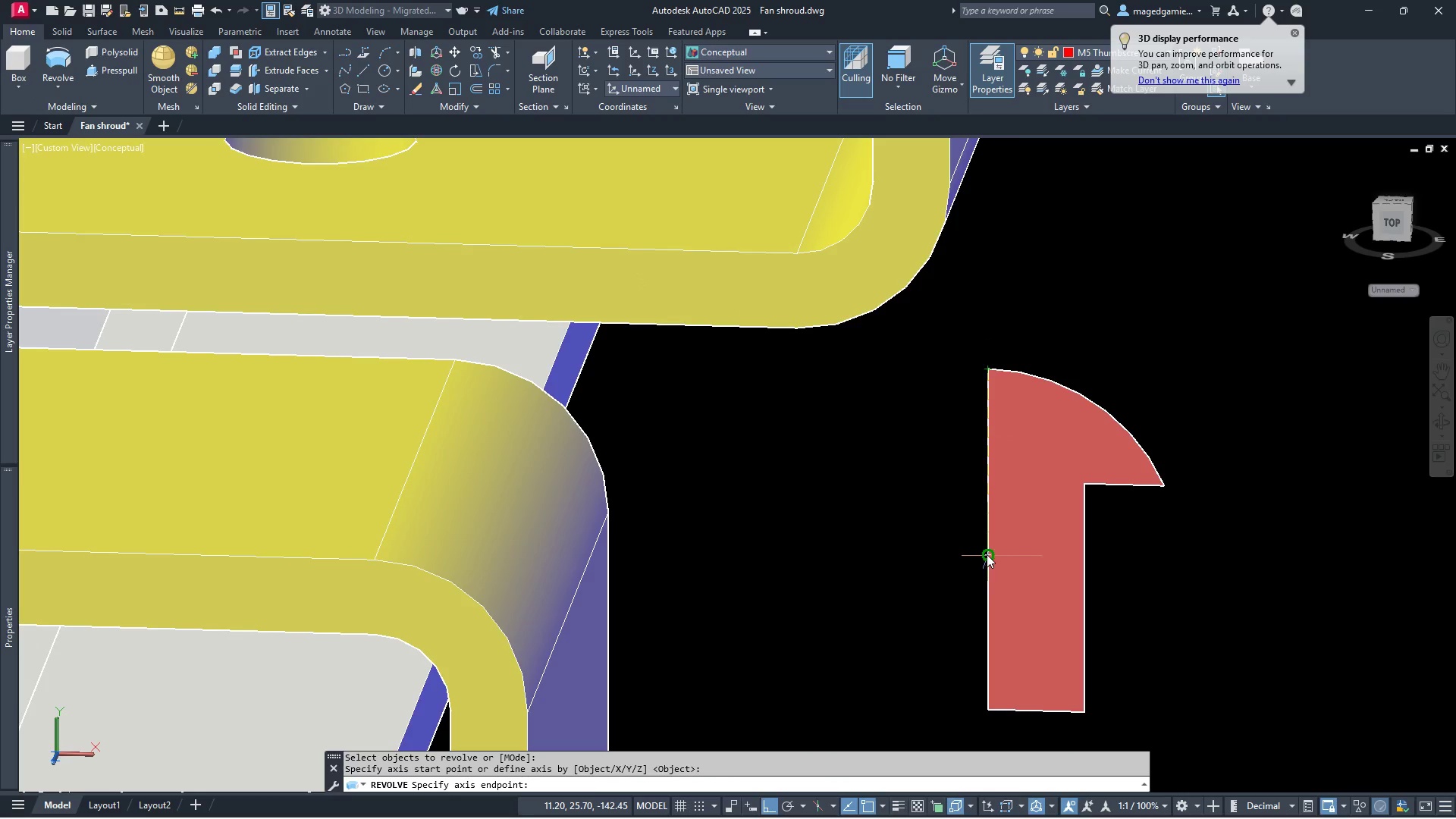 
left_click([987, 554])
 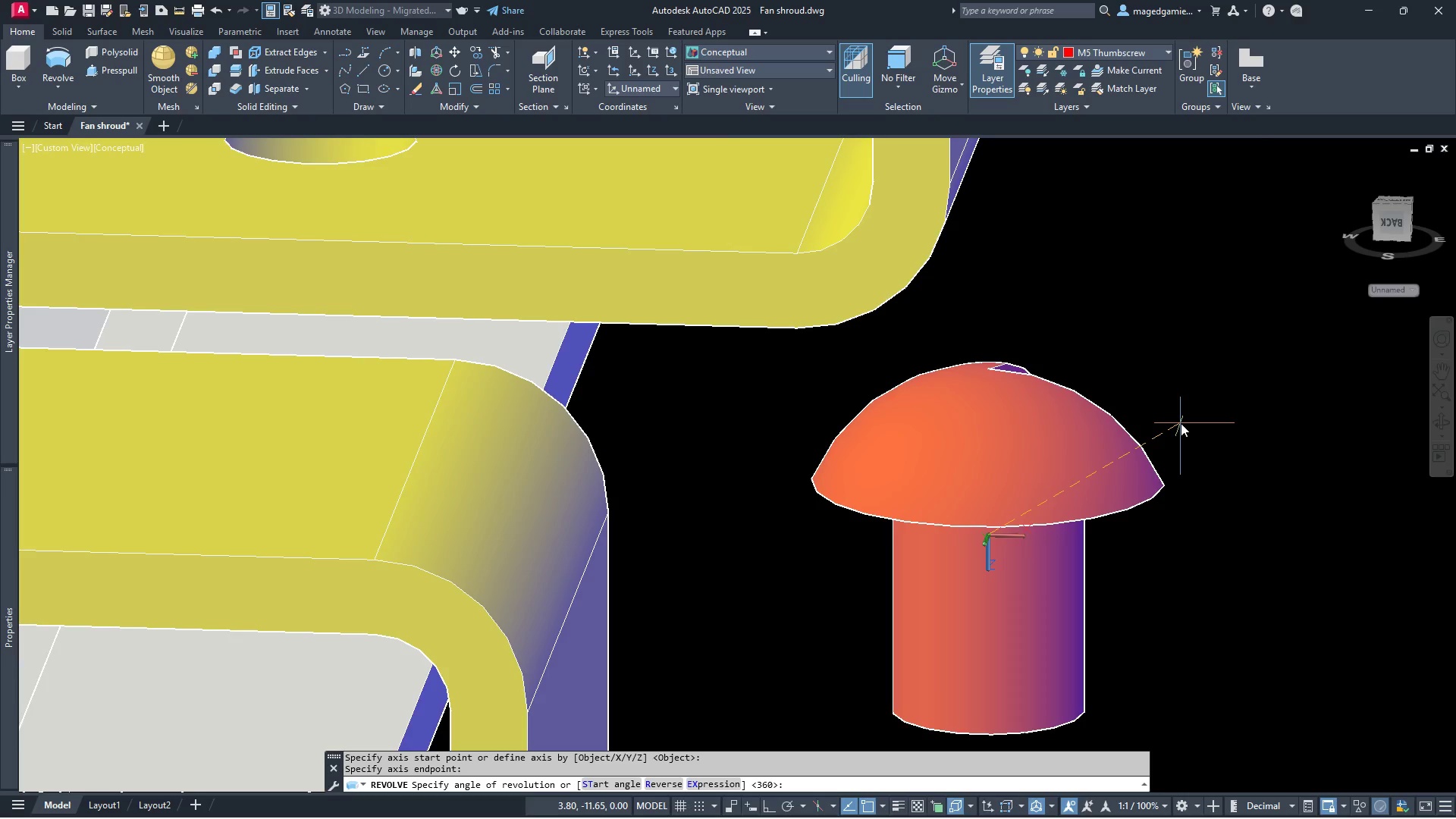 
type(360)
 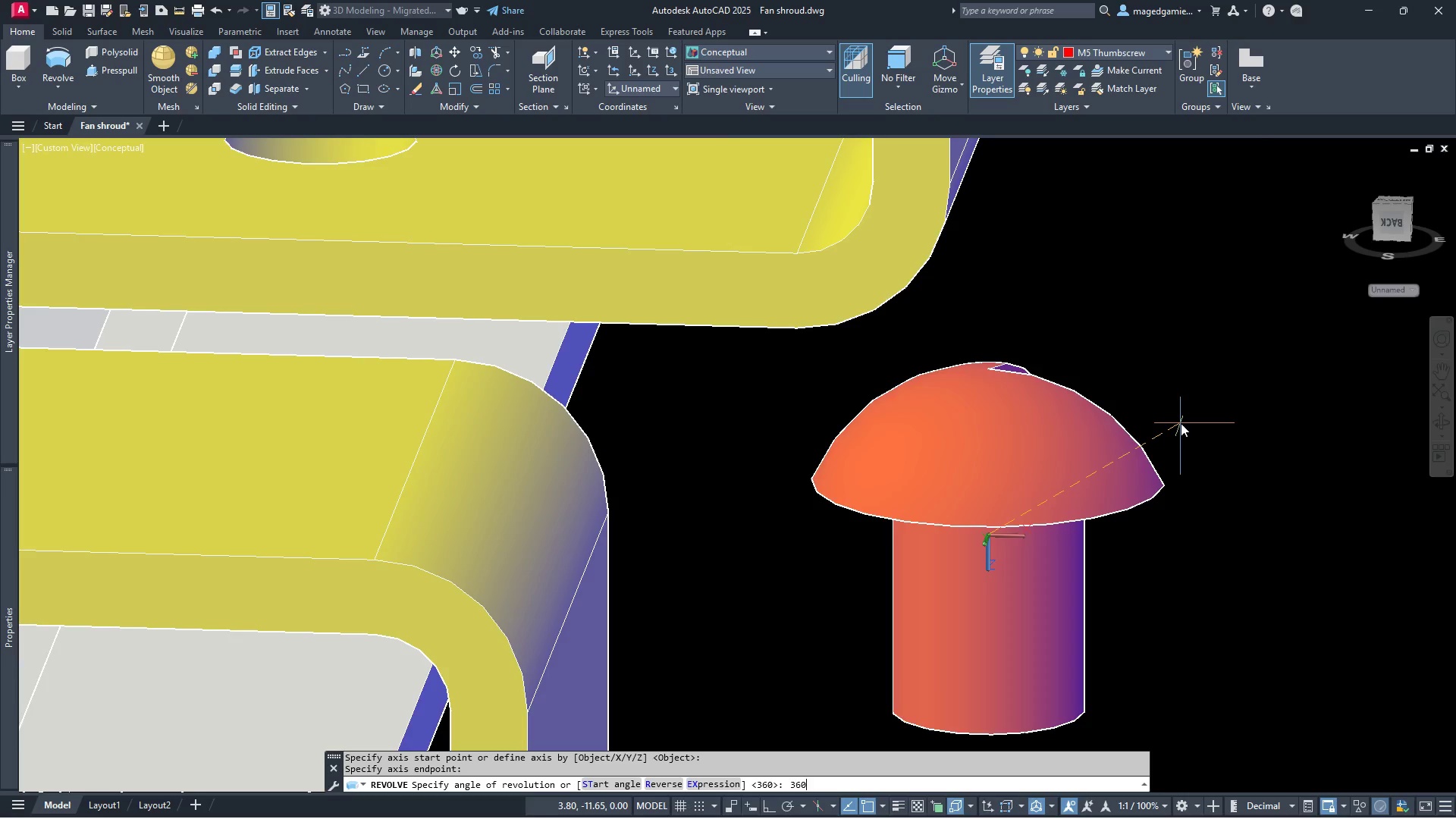 
key(Enter)
 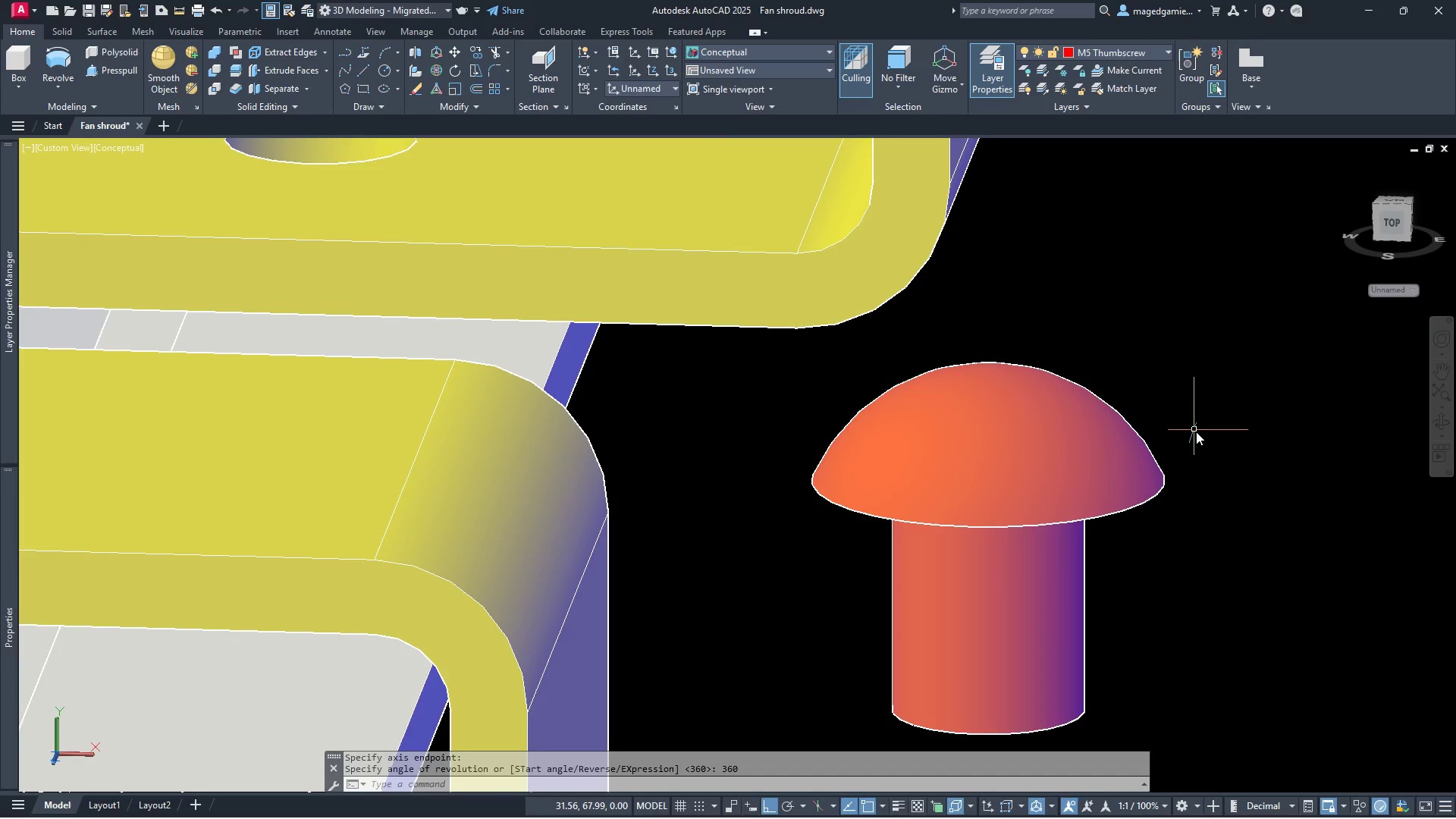 
scroll: coordinate [1198, 431], scroll_direction: down, amount: 2.0
 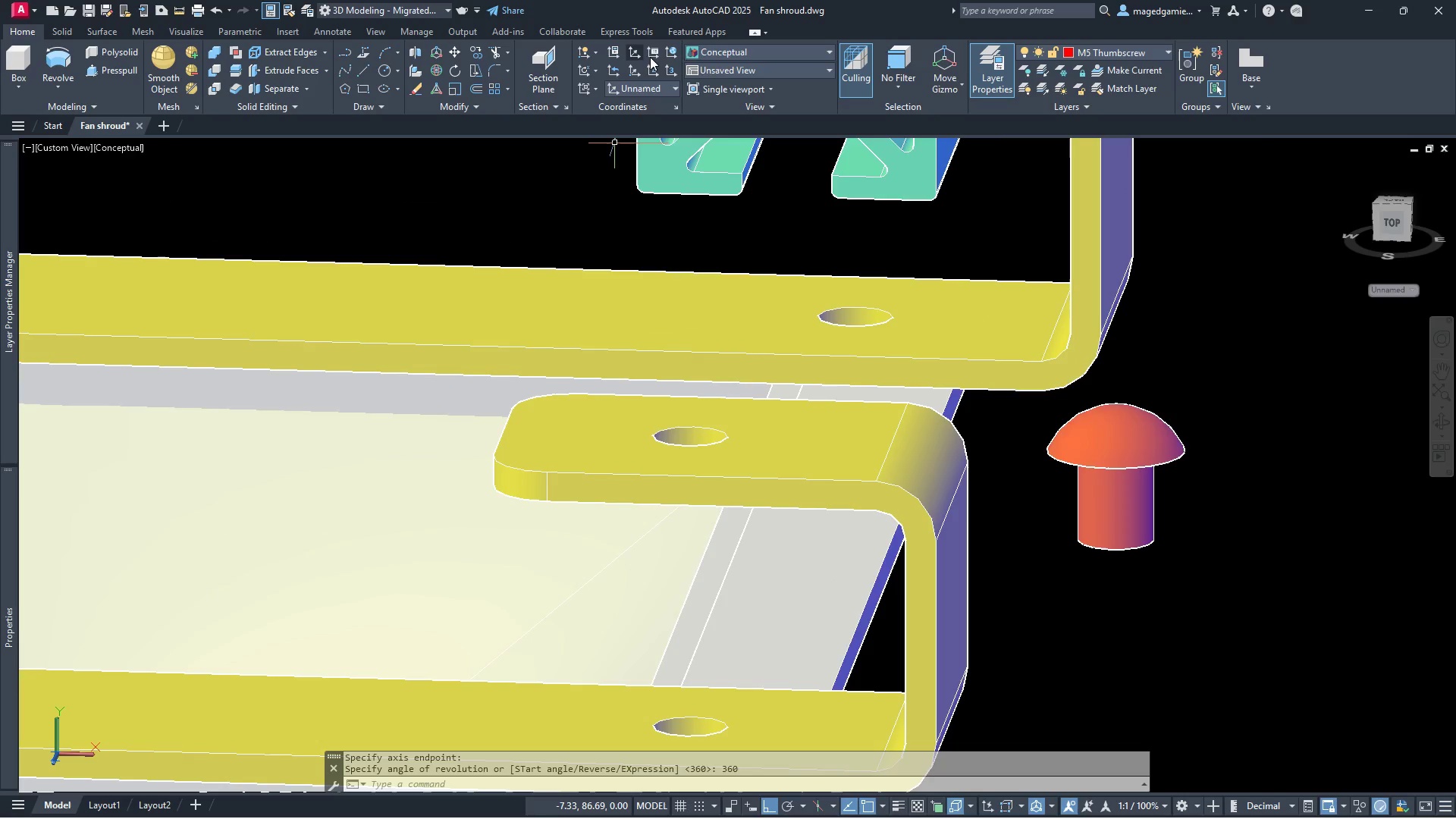 
left_click([778, 49])
 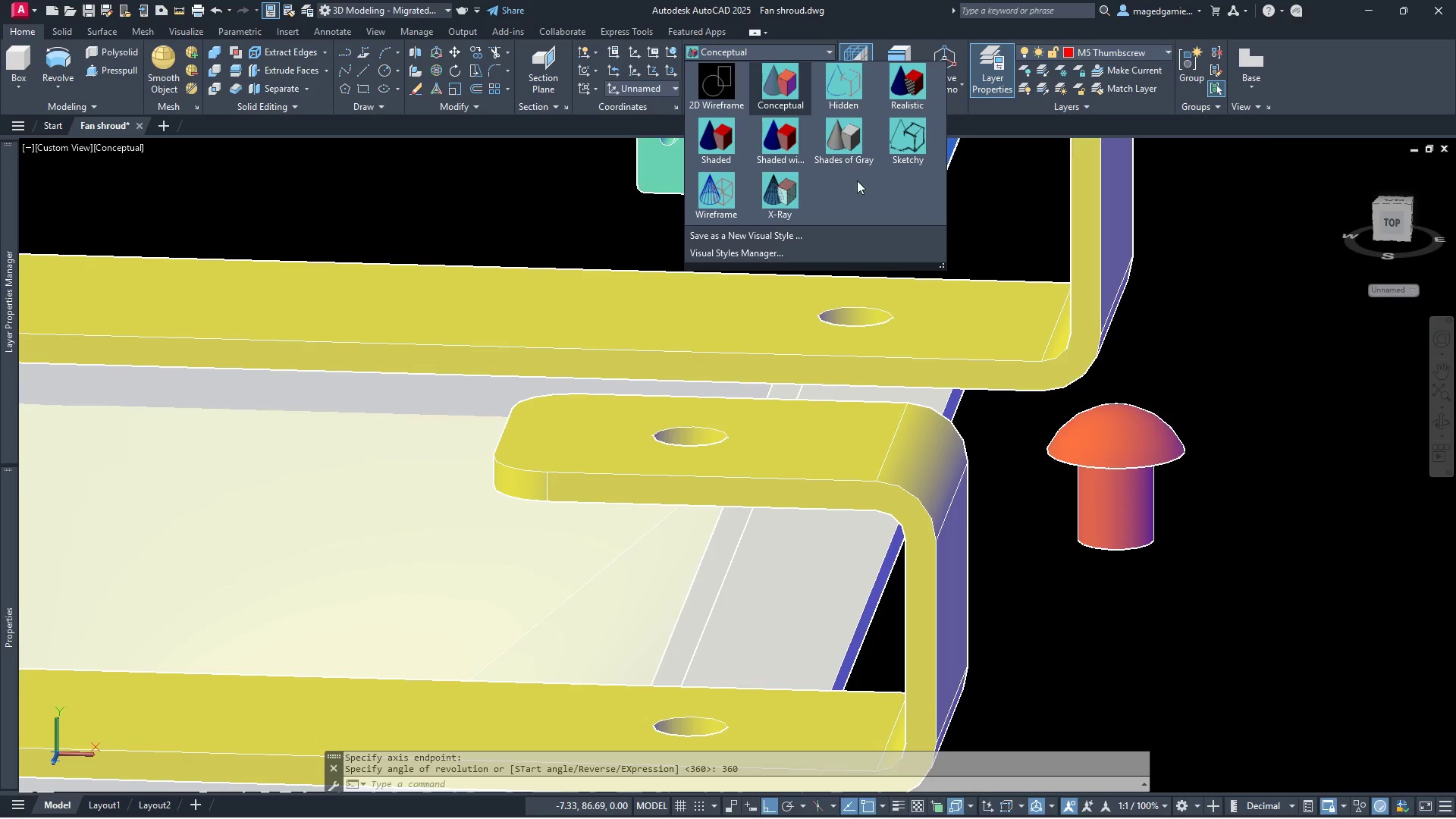 
left_click([779, 86])
 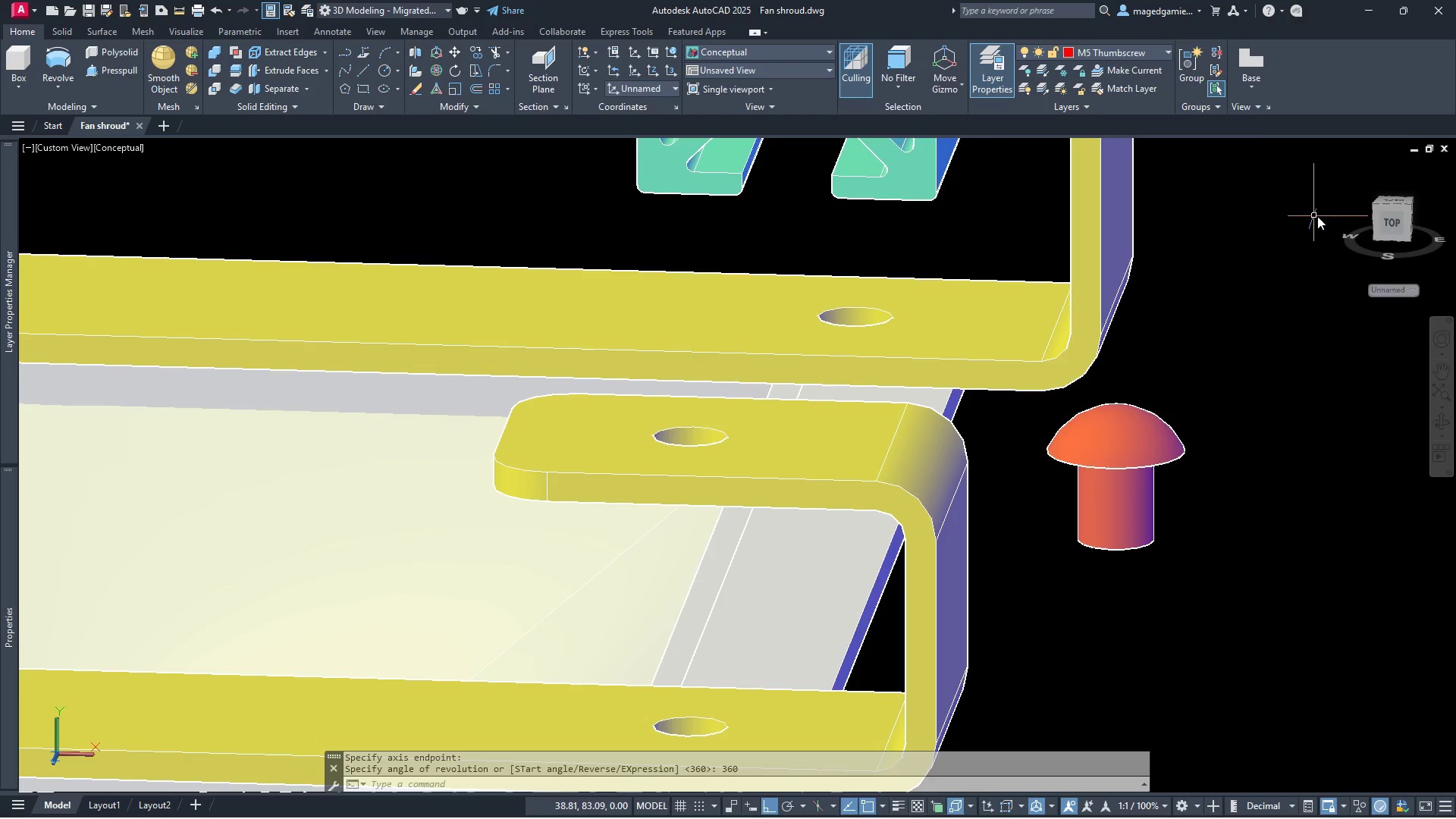 
key(Escape)
 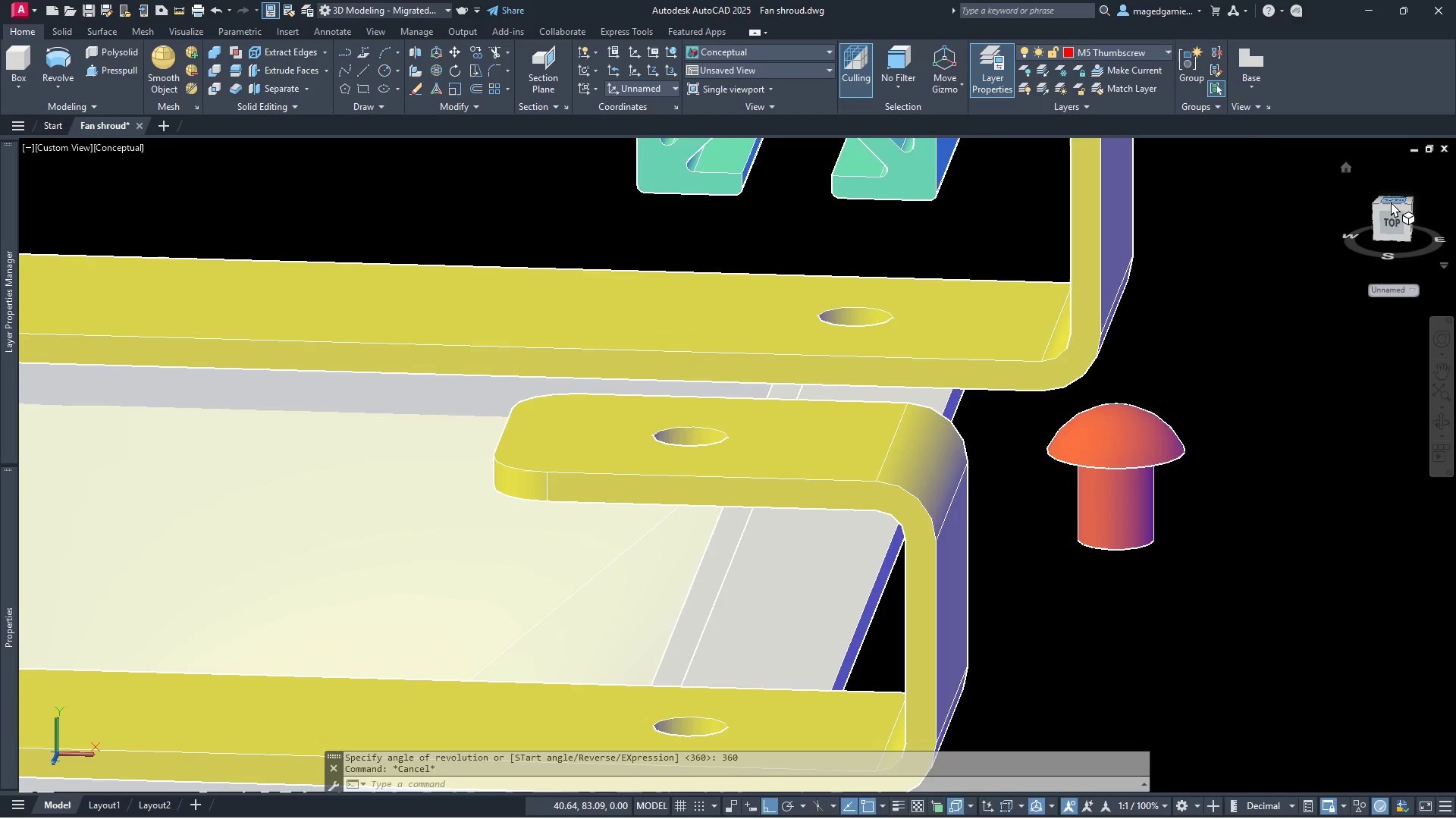 
left_click([1391, 202])
 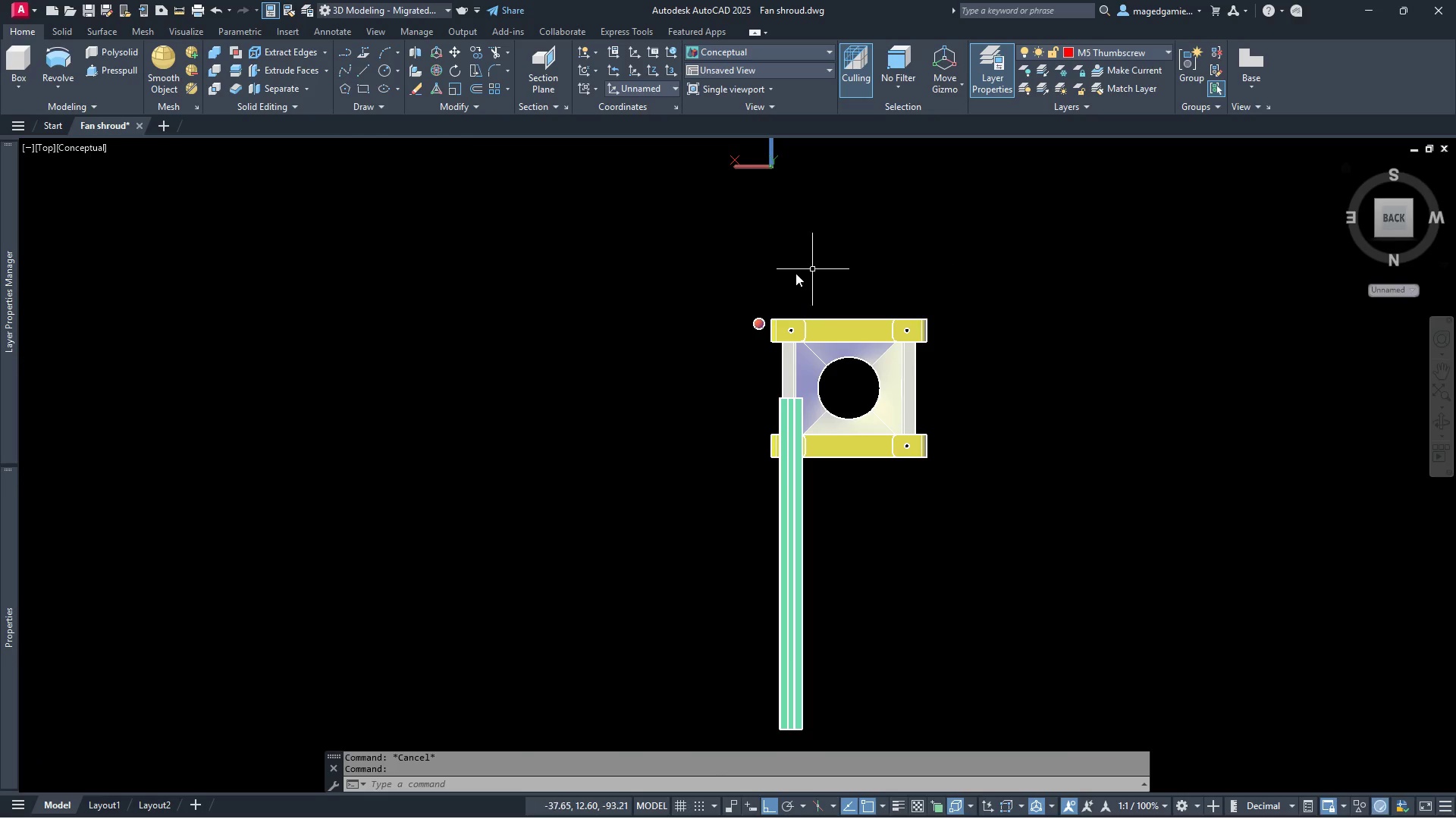 
scroll: coordinate [891, 303], scroll_direction: up, amount: 8.0
 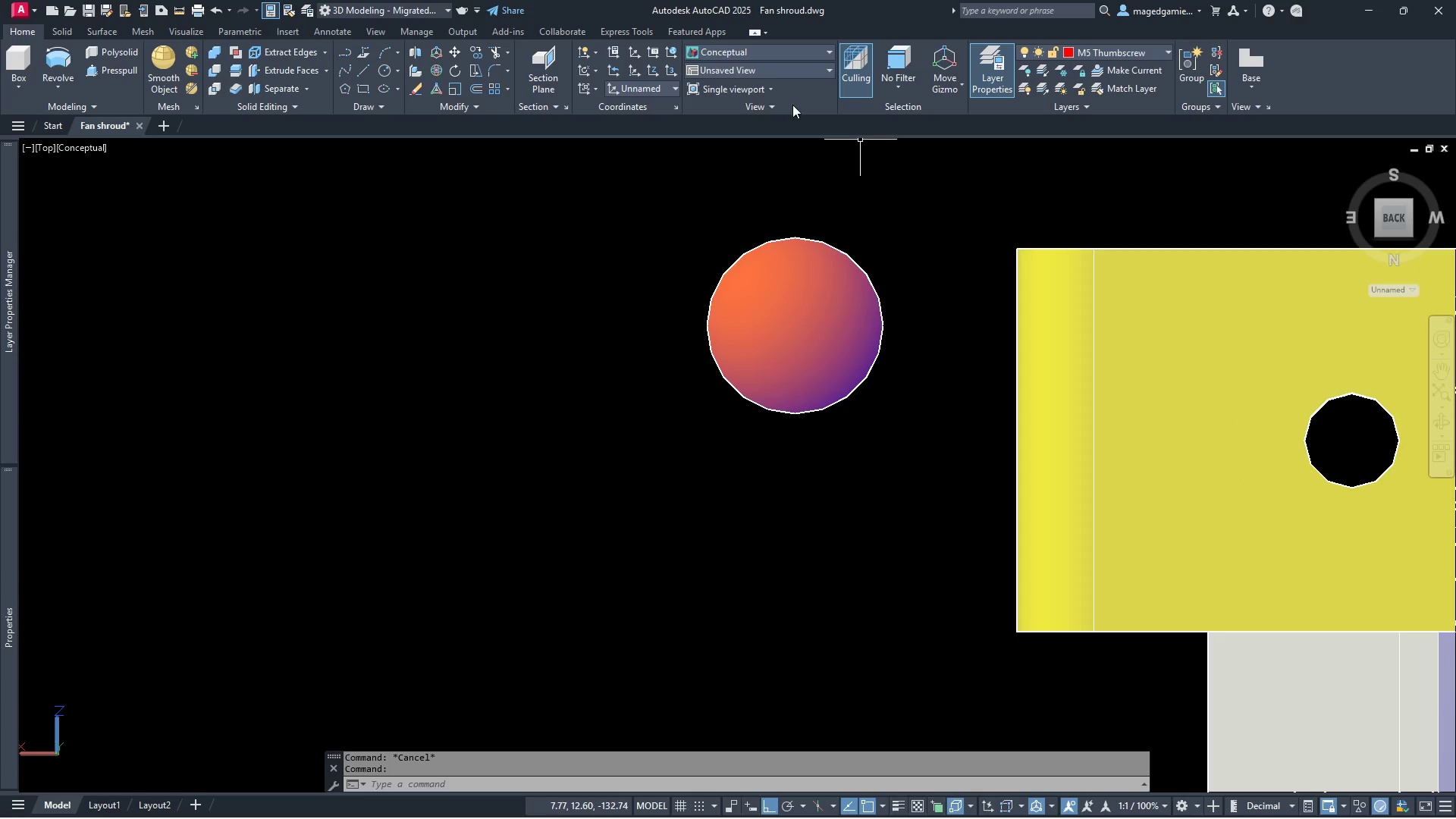 
left_click([763, 52])
 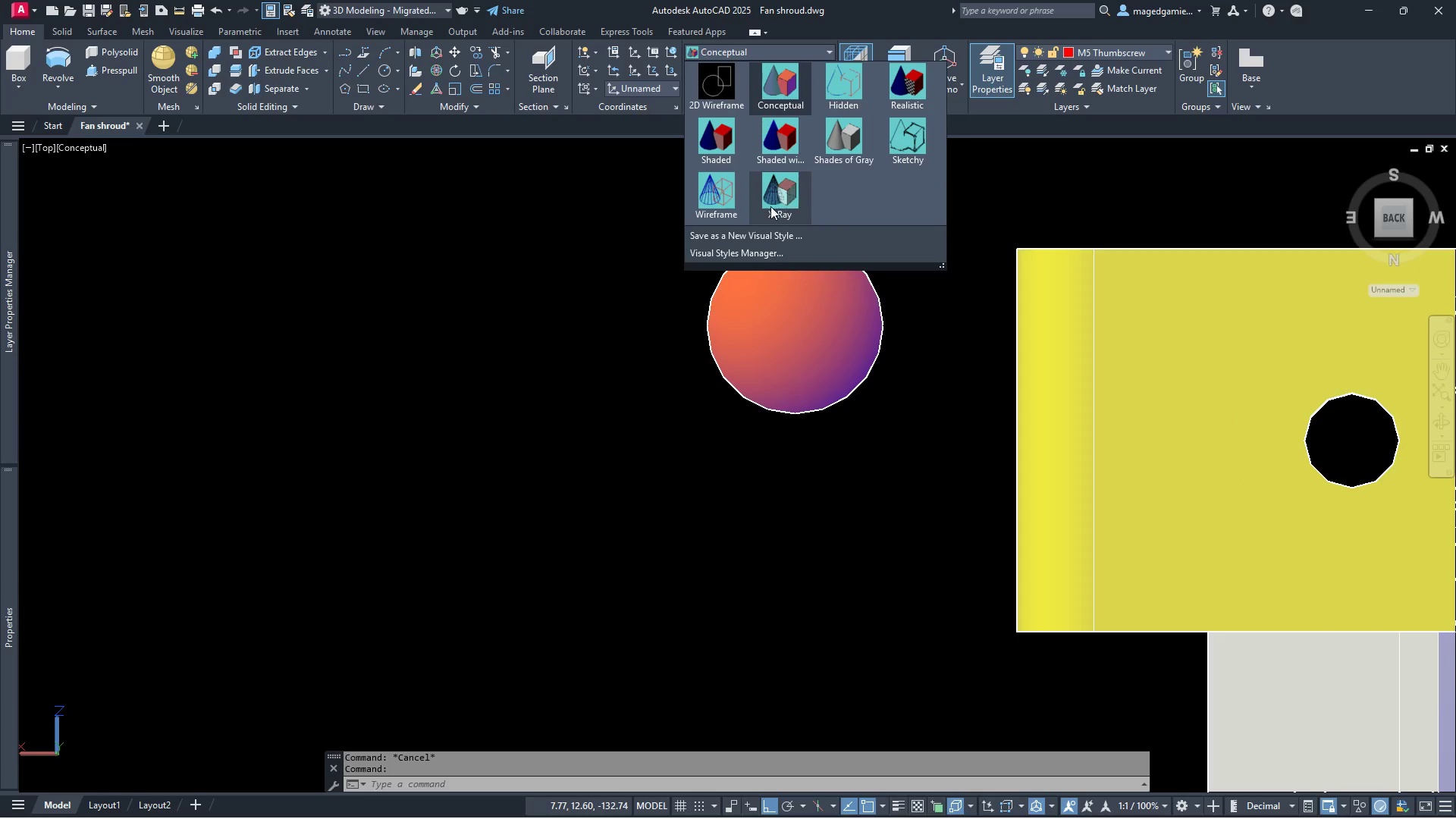 
left_click([723, 193])
 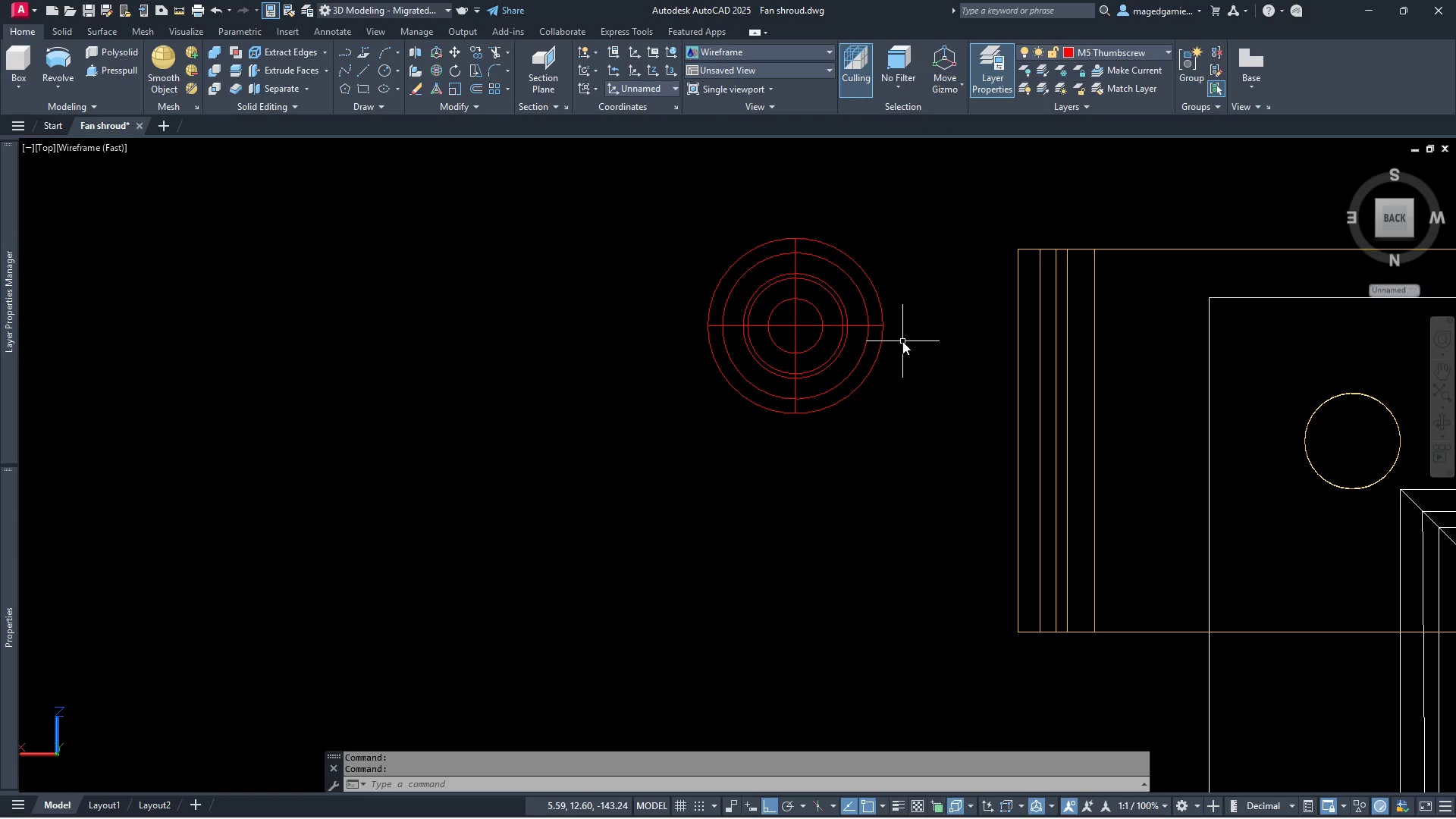 
key(Escape)
 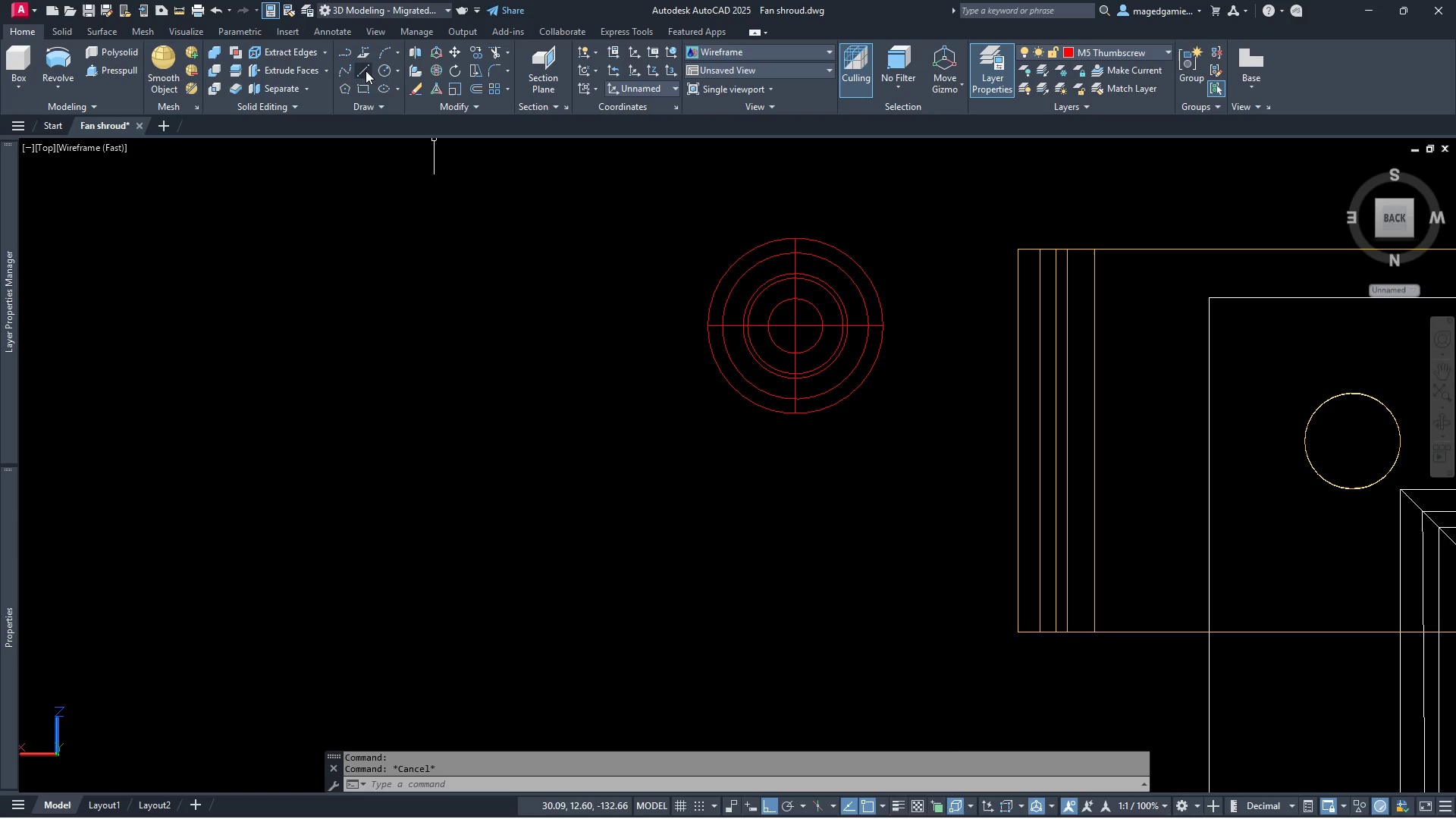 
left_click([364, 67])
 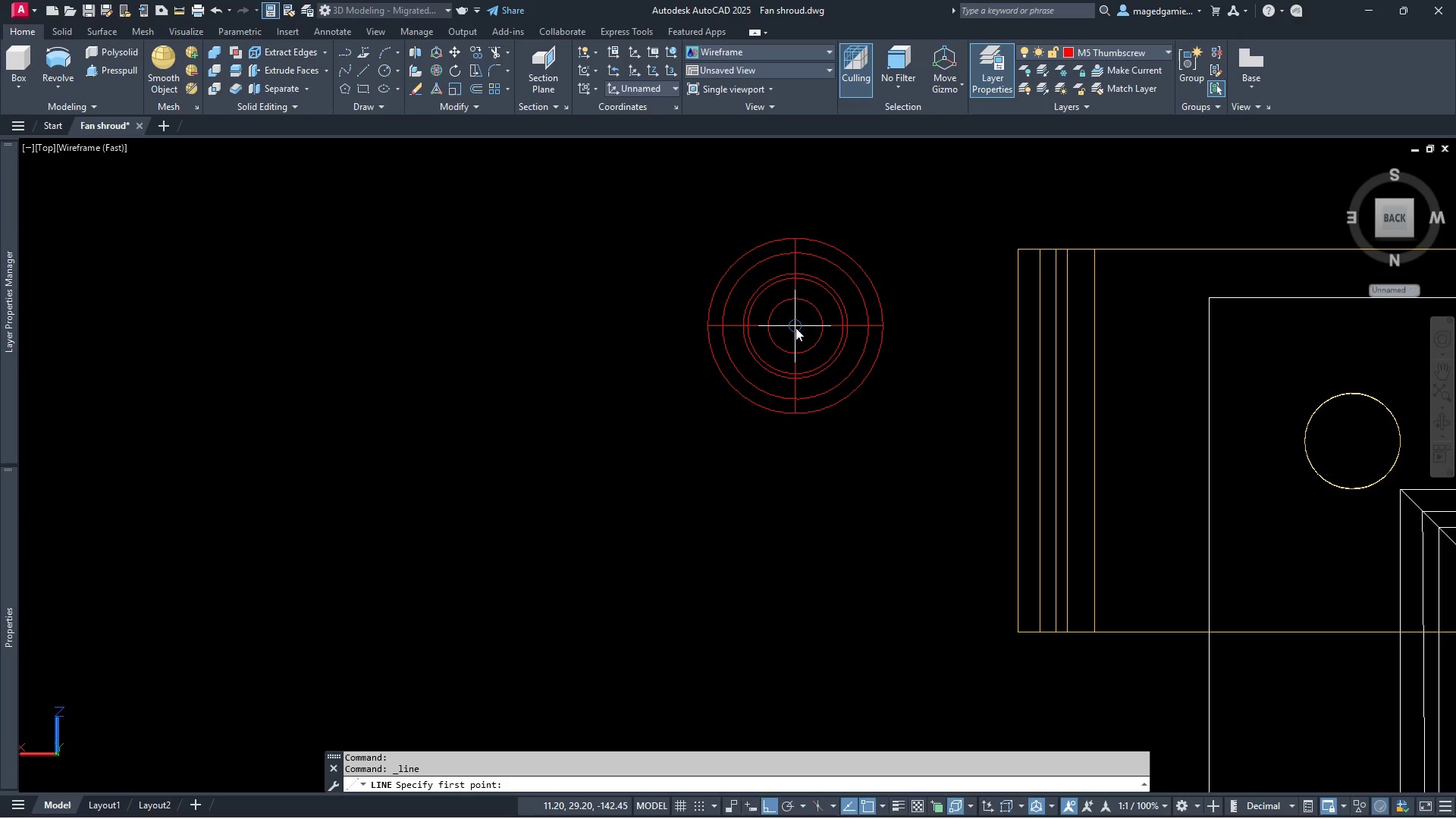 
left_click([795, 328])
 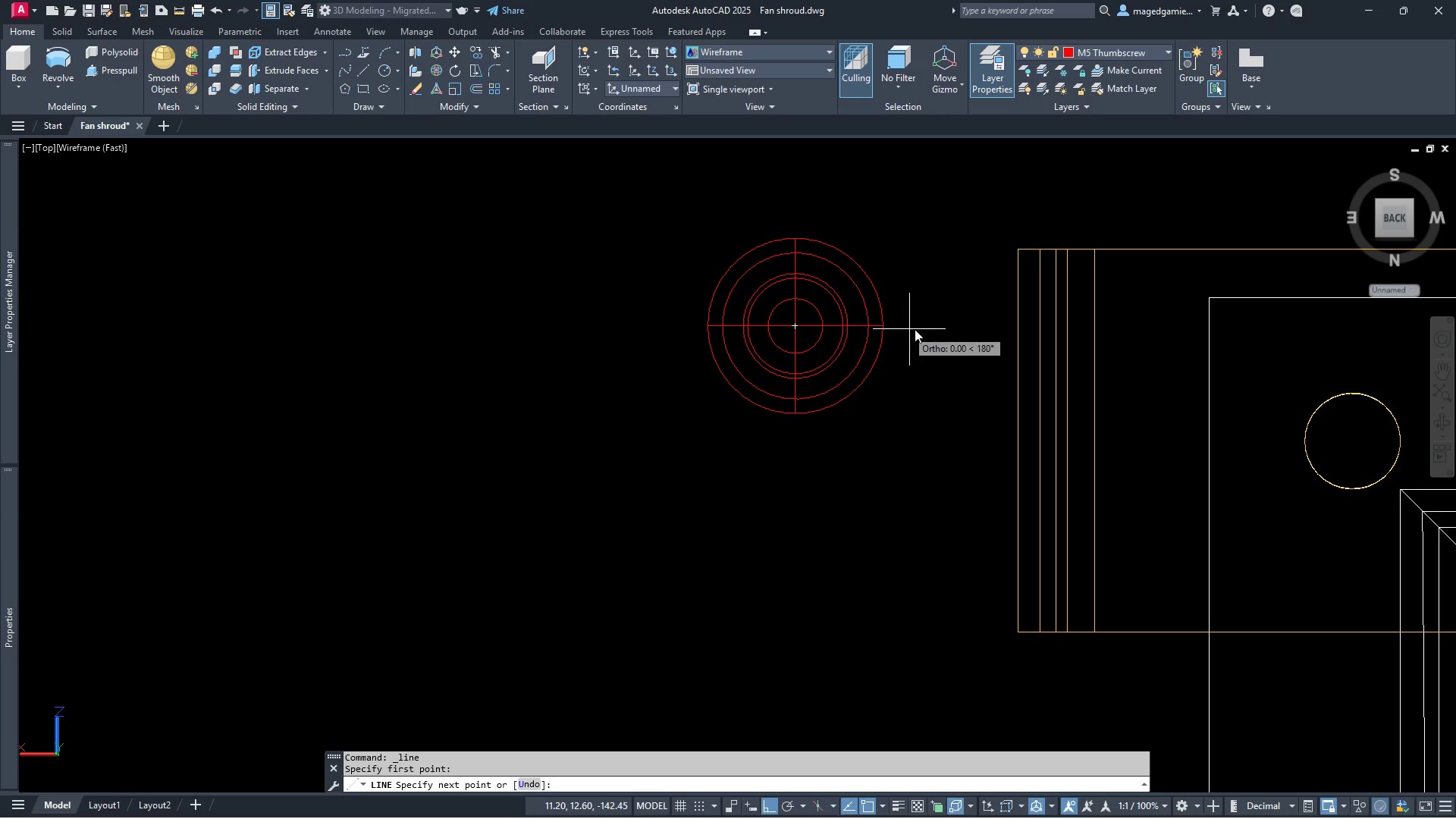 
key(Escape)
 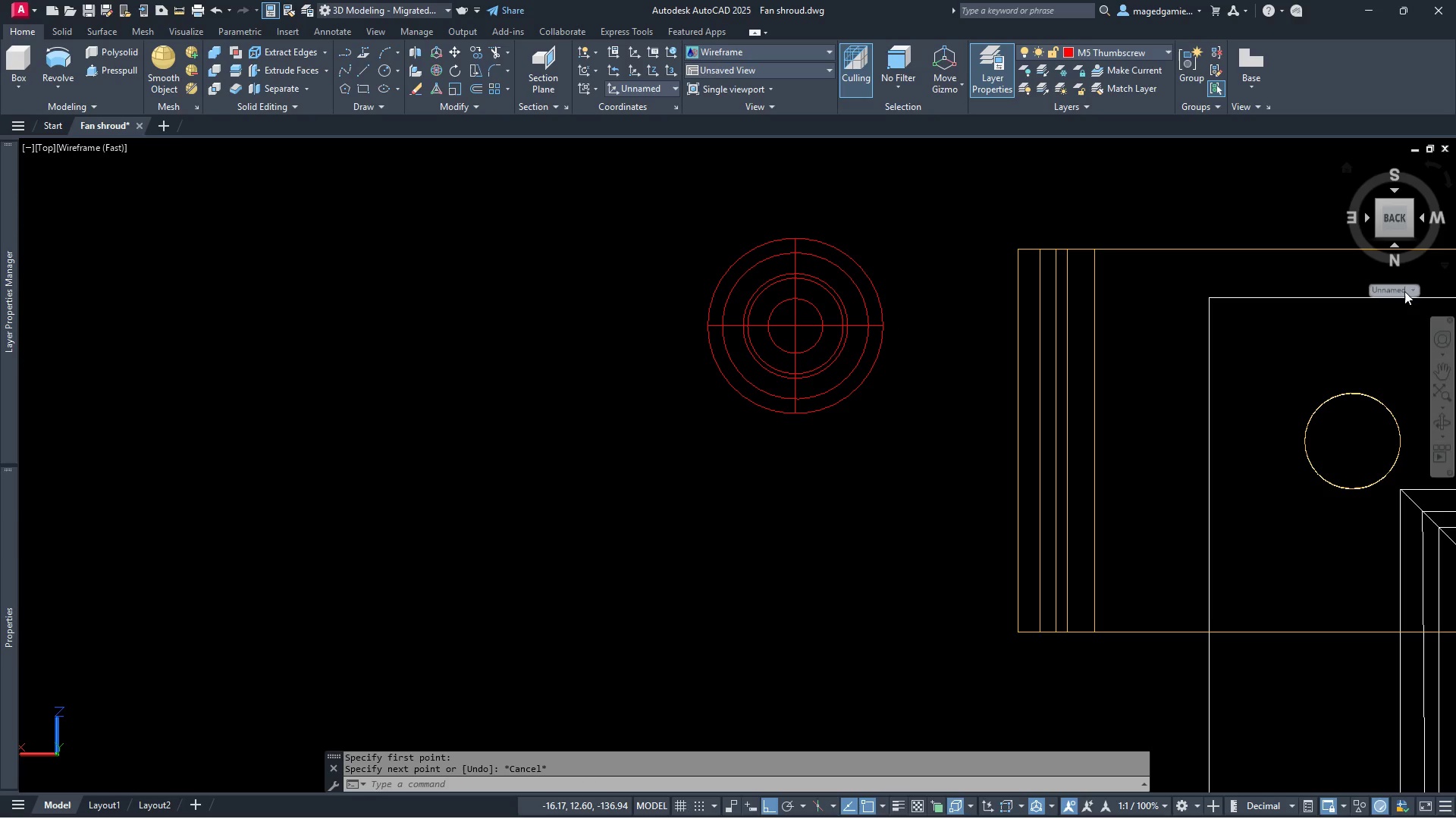 
left_click([1411, 287])
 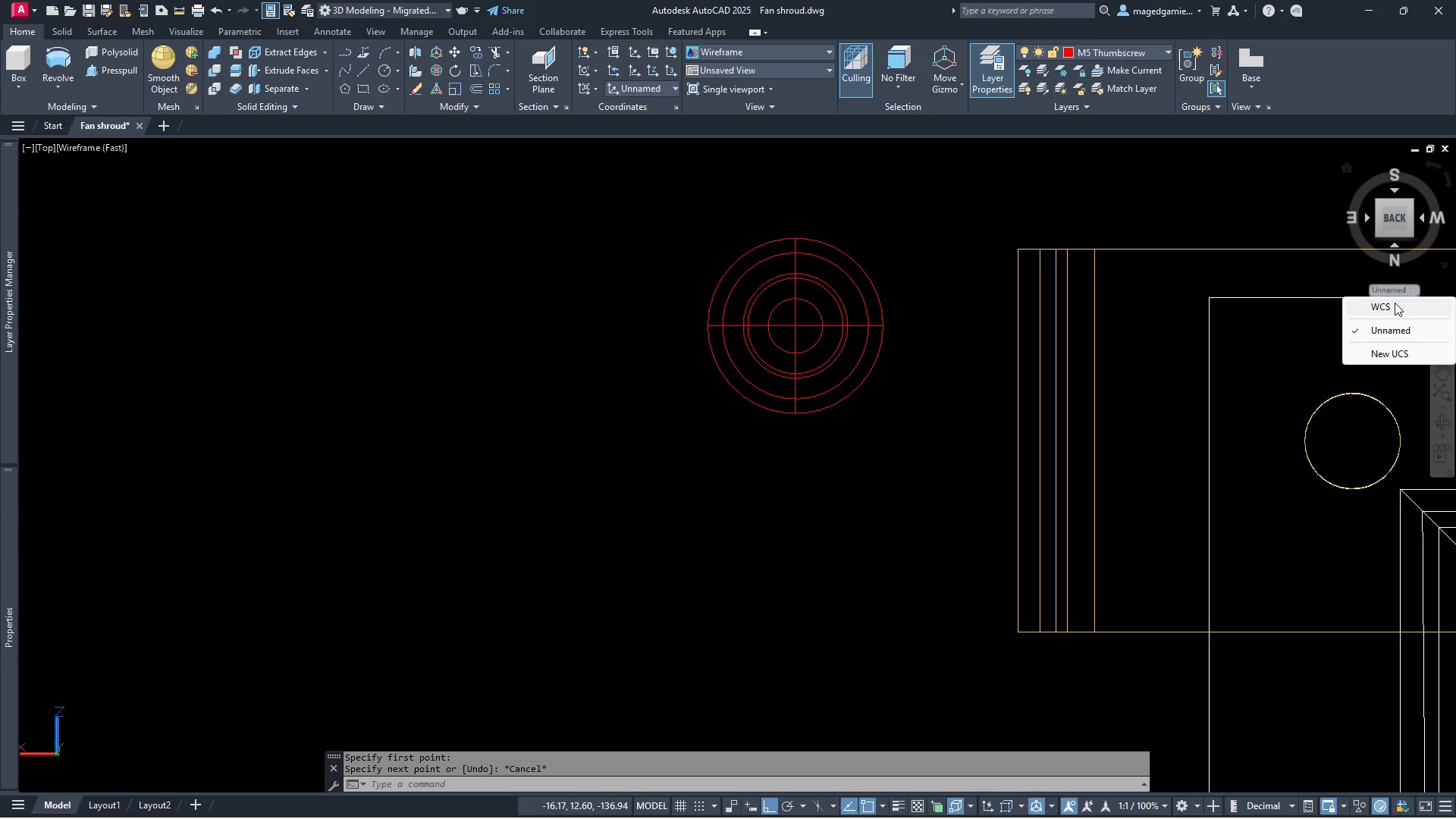 
left_click([1395, 303])
 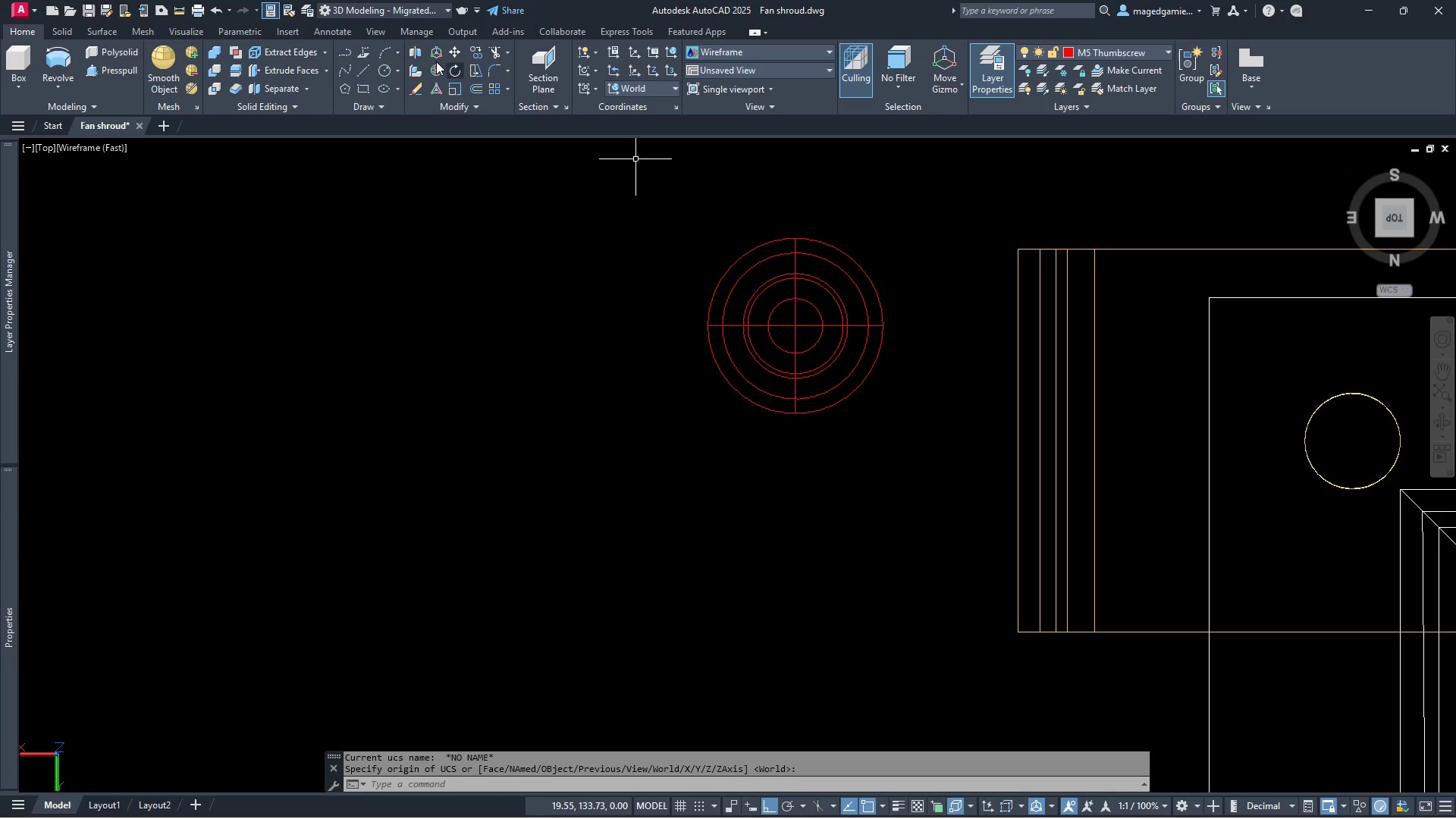 
left_click([363, 71])
 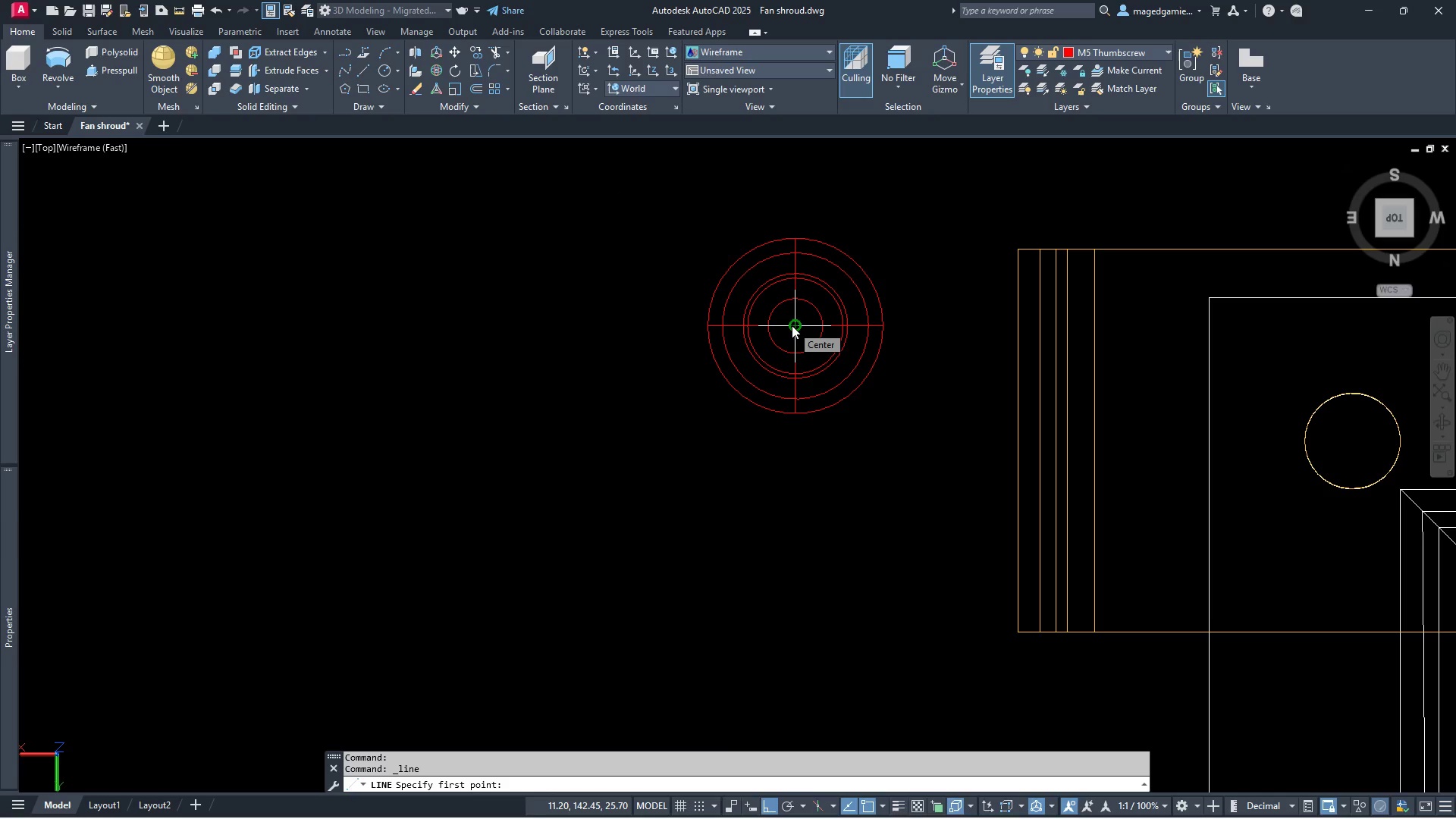 
wait(5.77)
 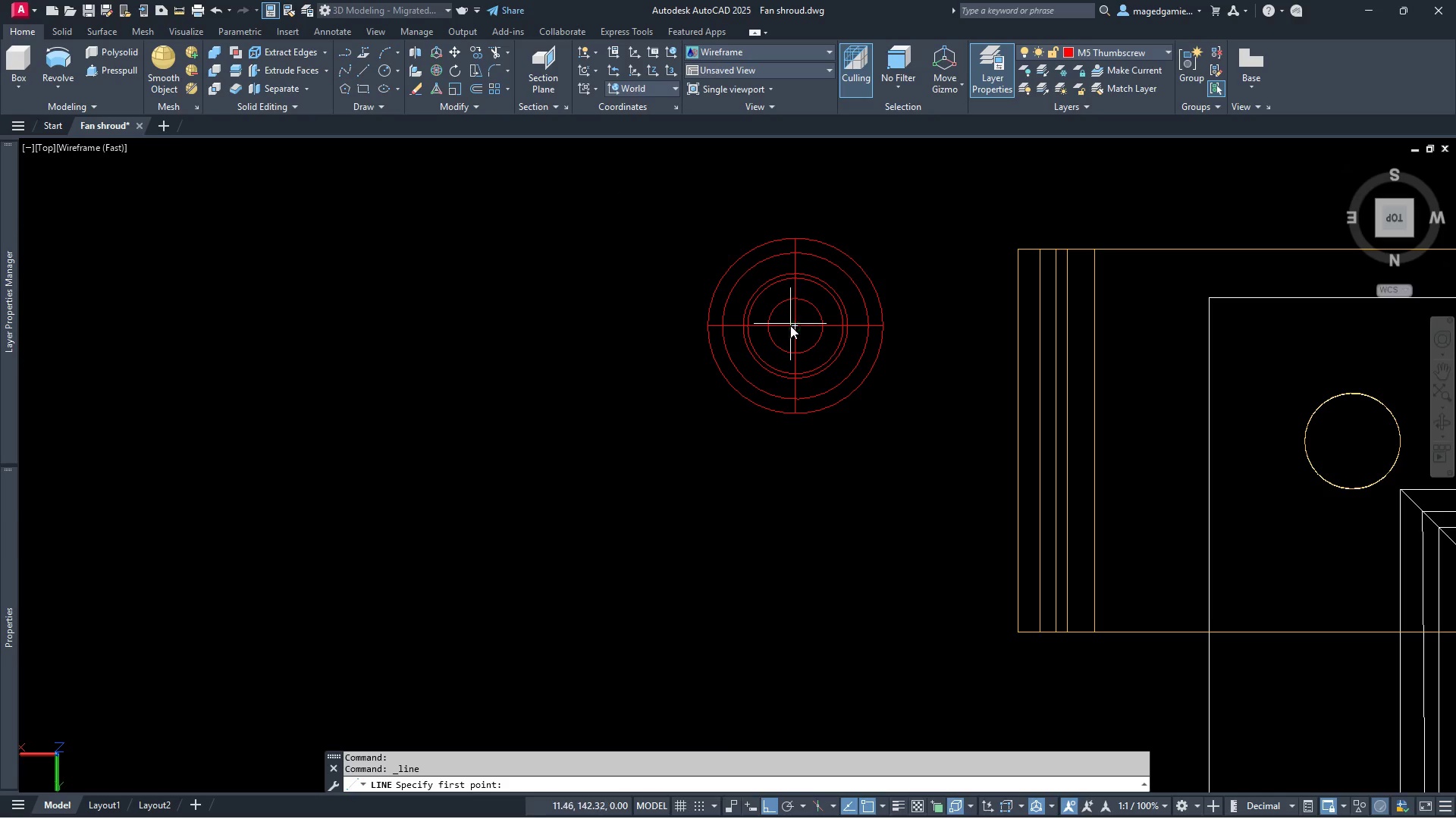 
left_click([792, 325])
 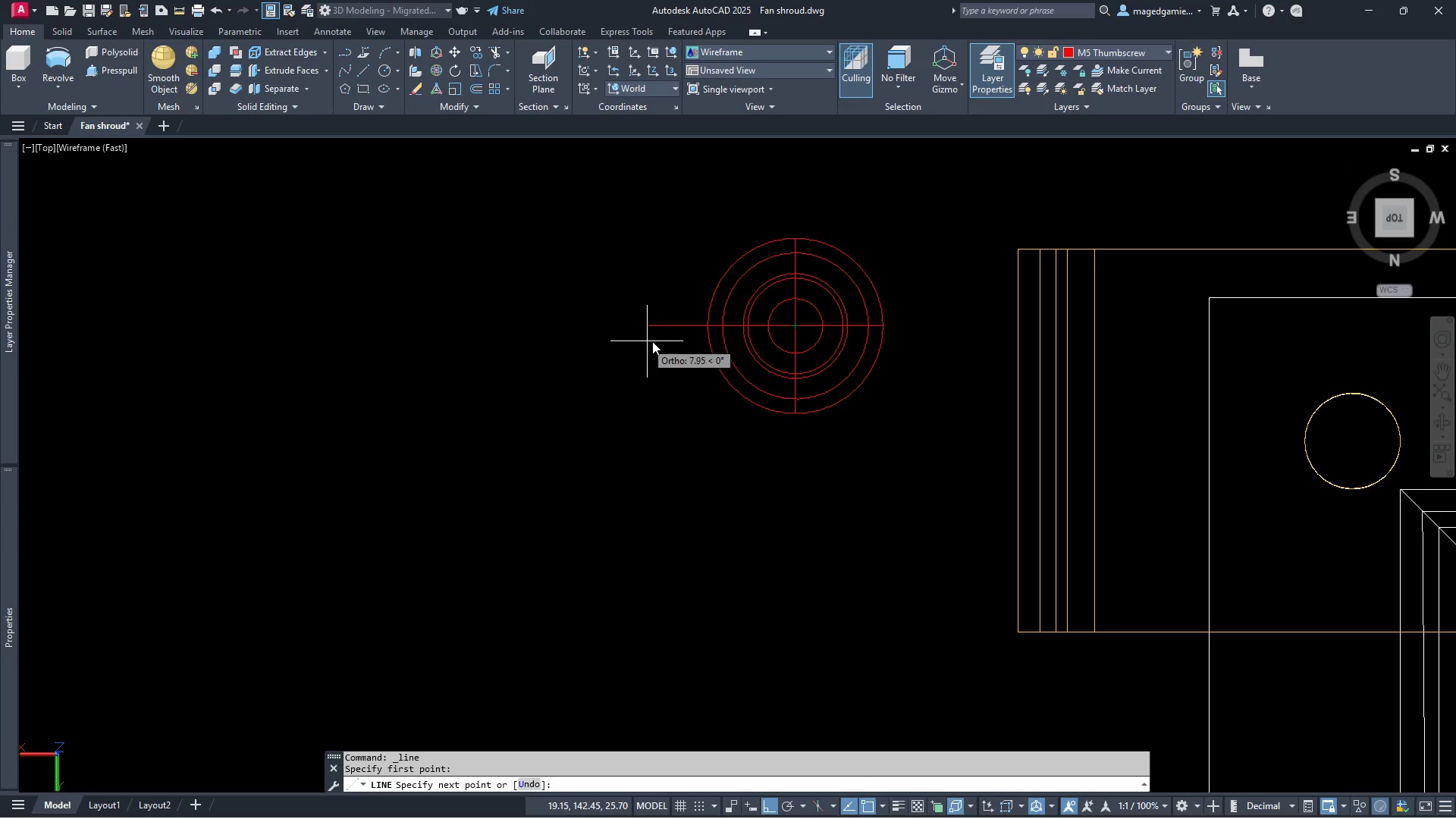 
wait(7.36)
 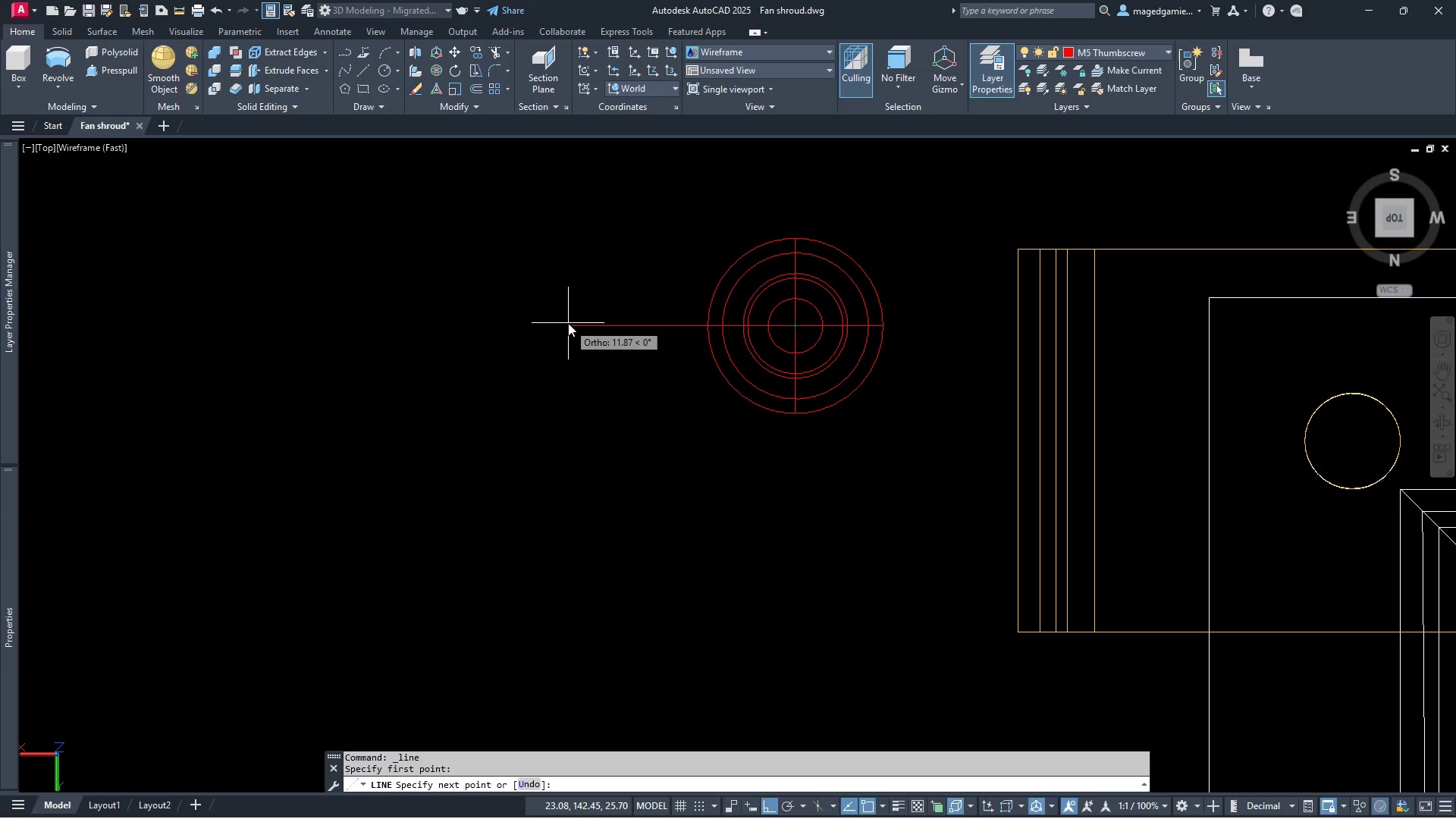 
key(9)
 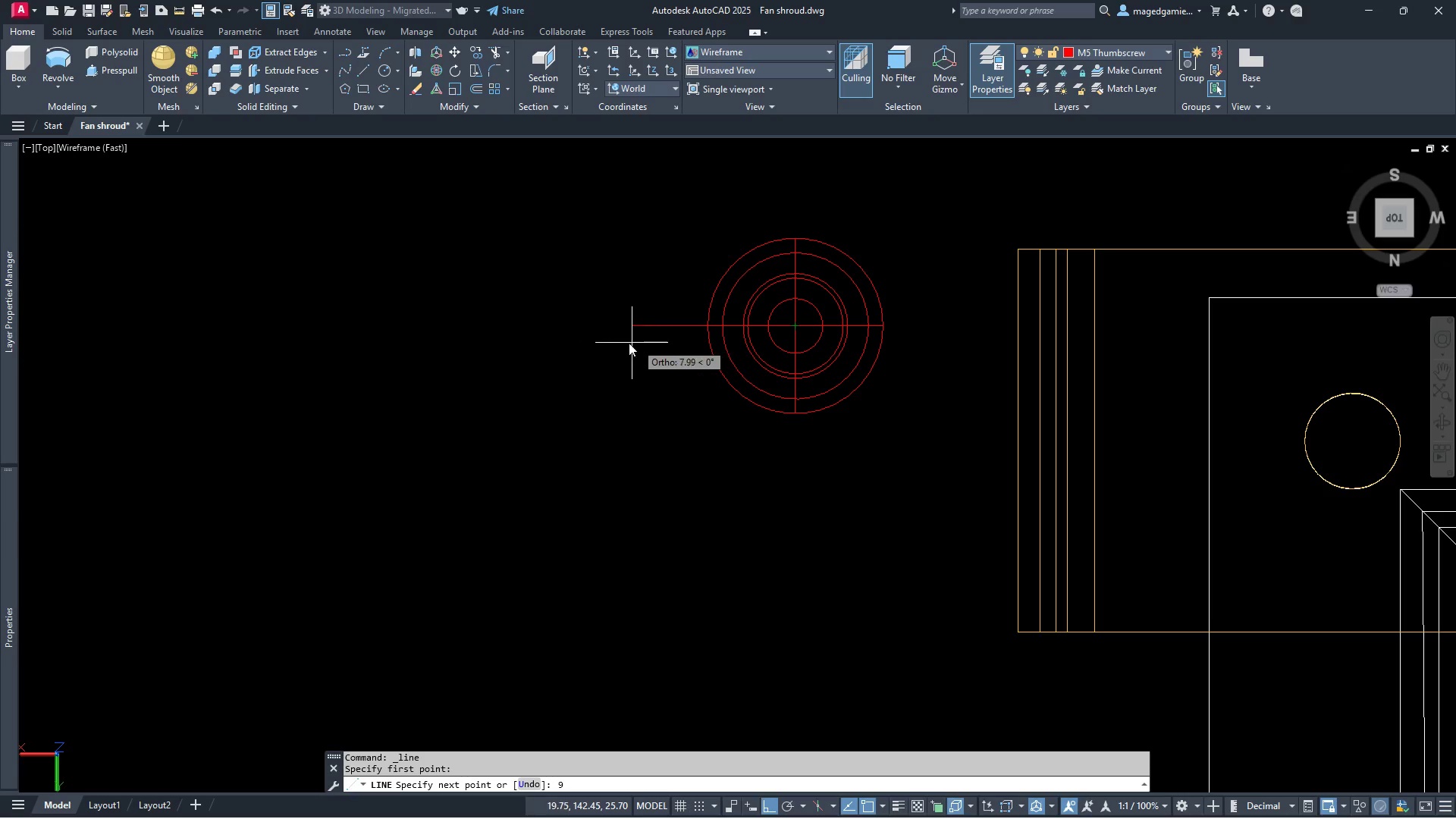 
key(Enter)
 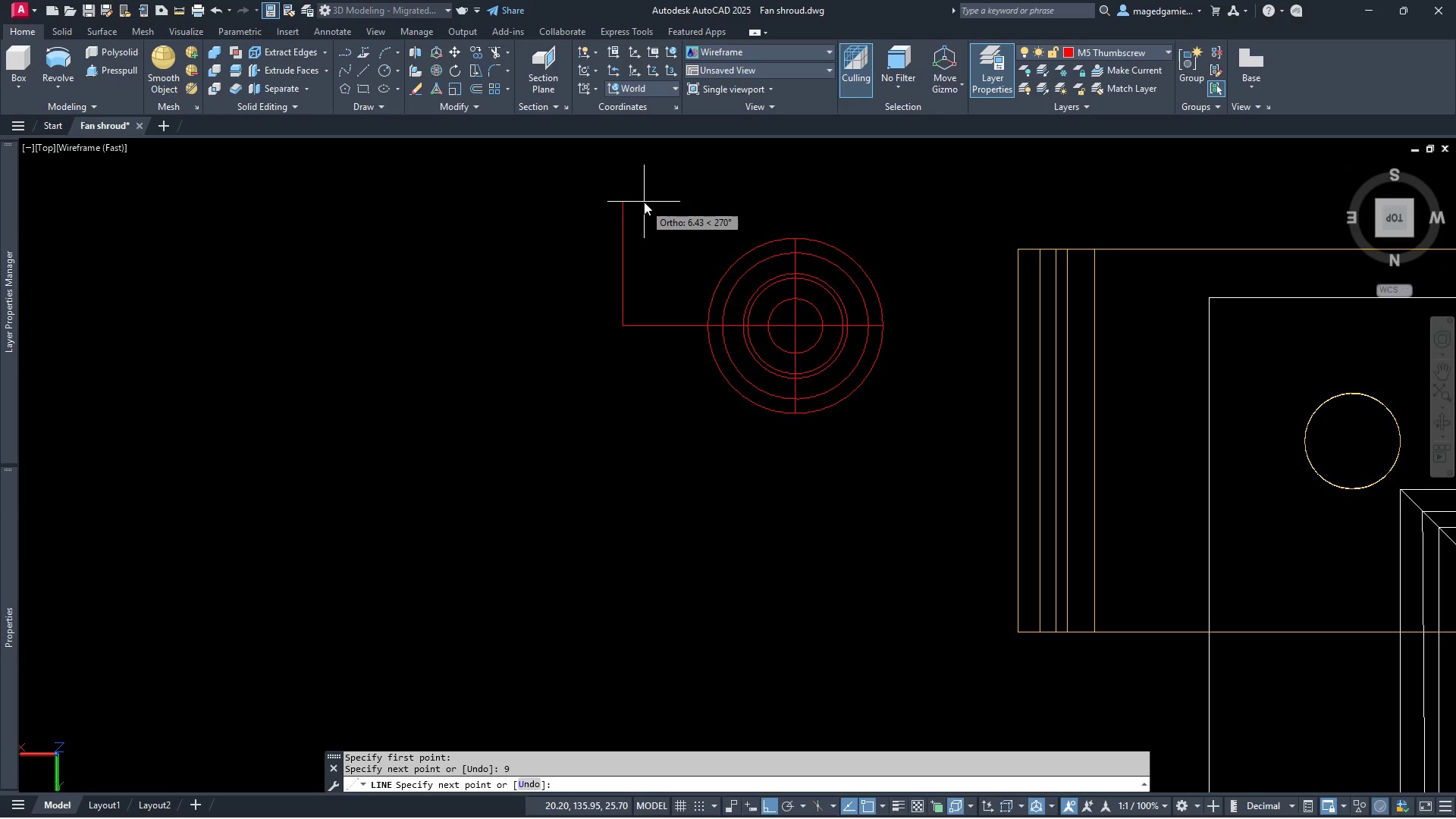 
scroll: coordinate [618, 312], scroll_direction: down, amount: 1.0
 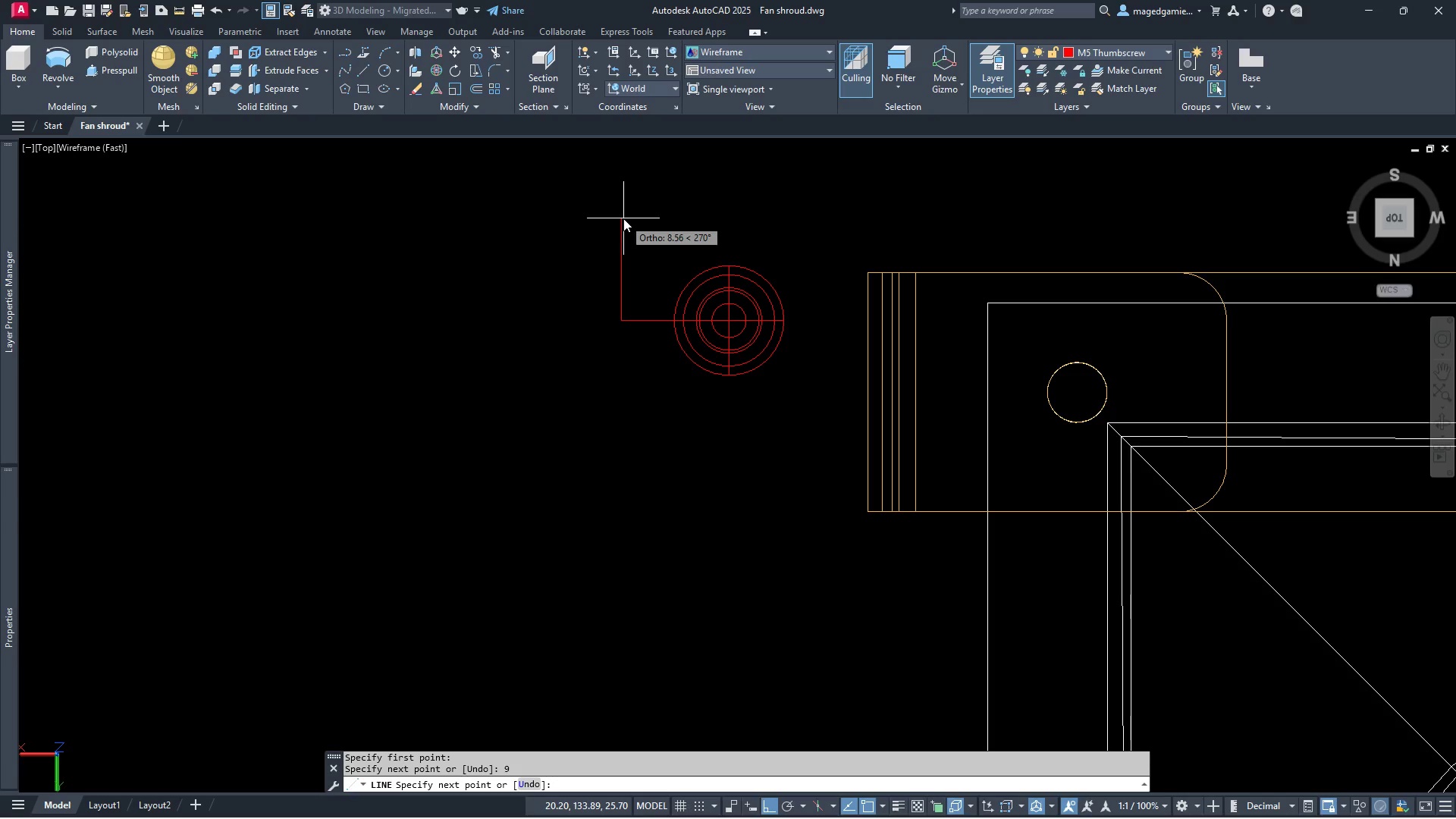 
type(10)
 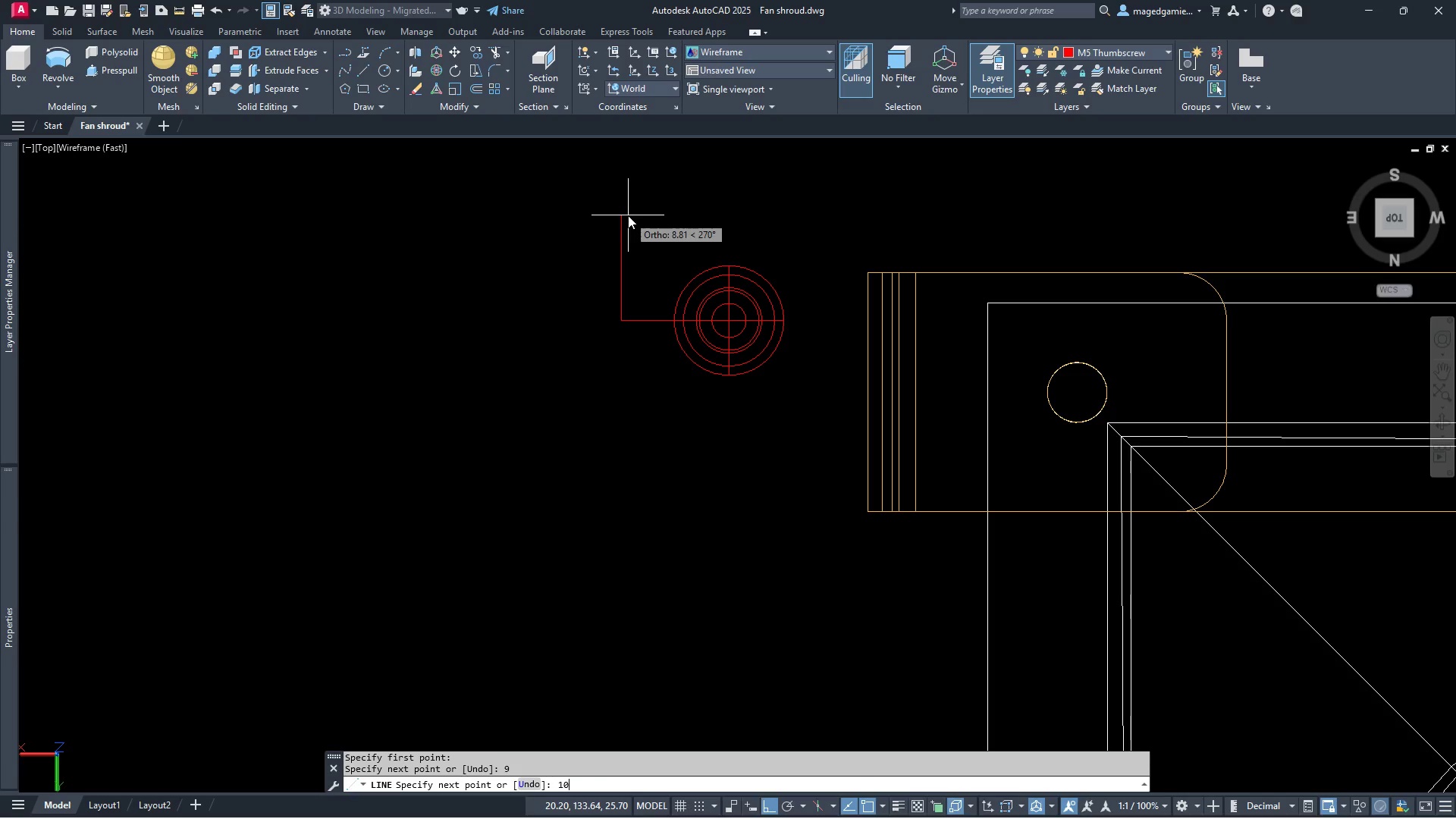 
key(Enter)
 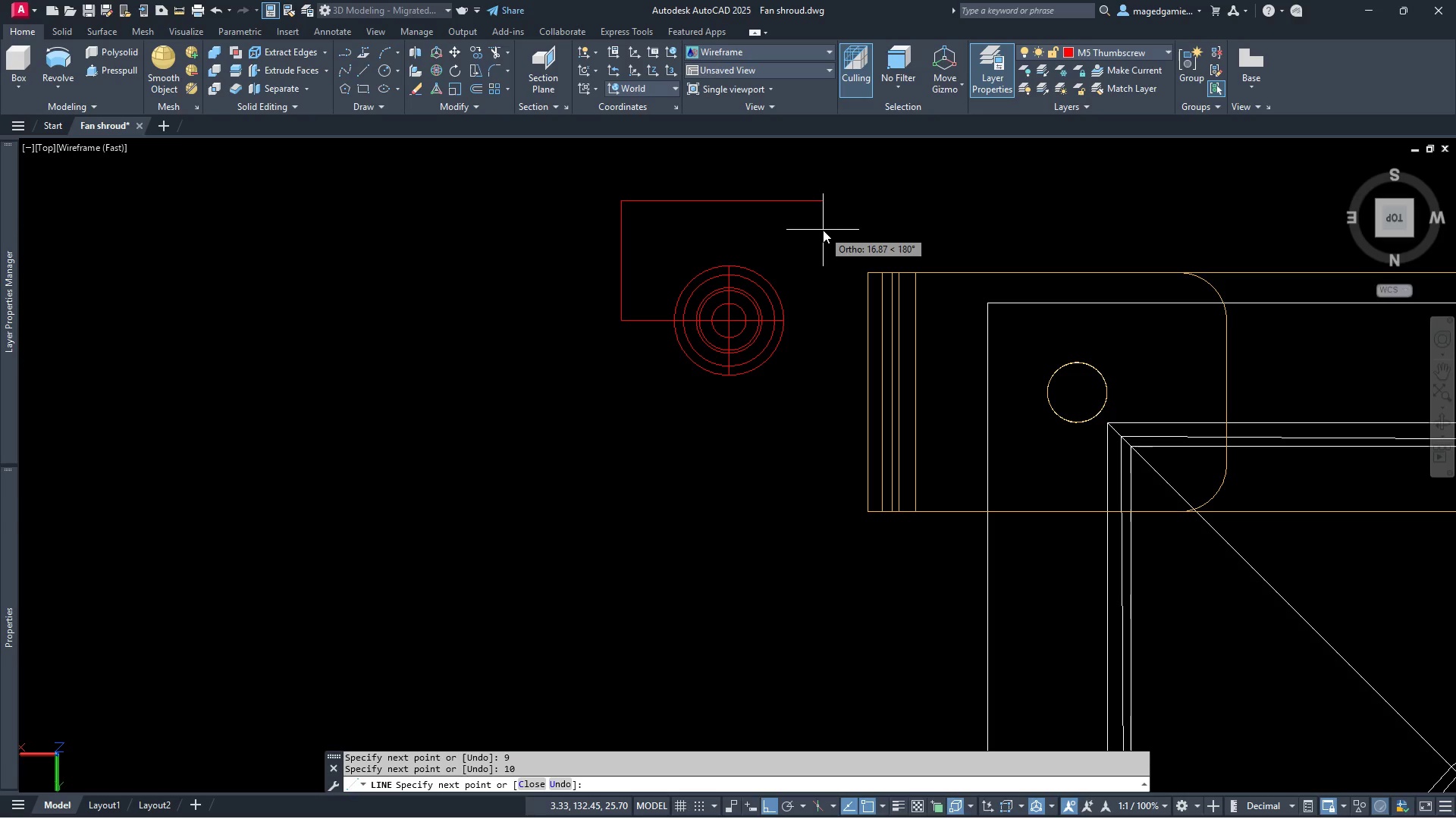 
type(18)
 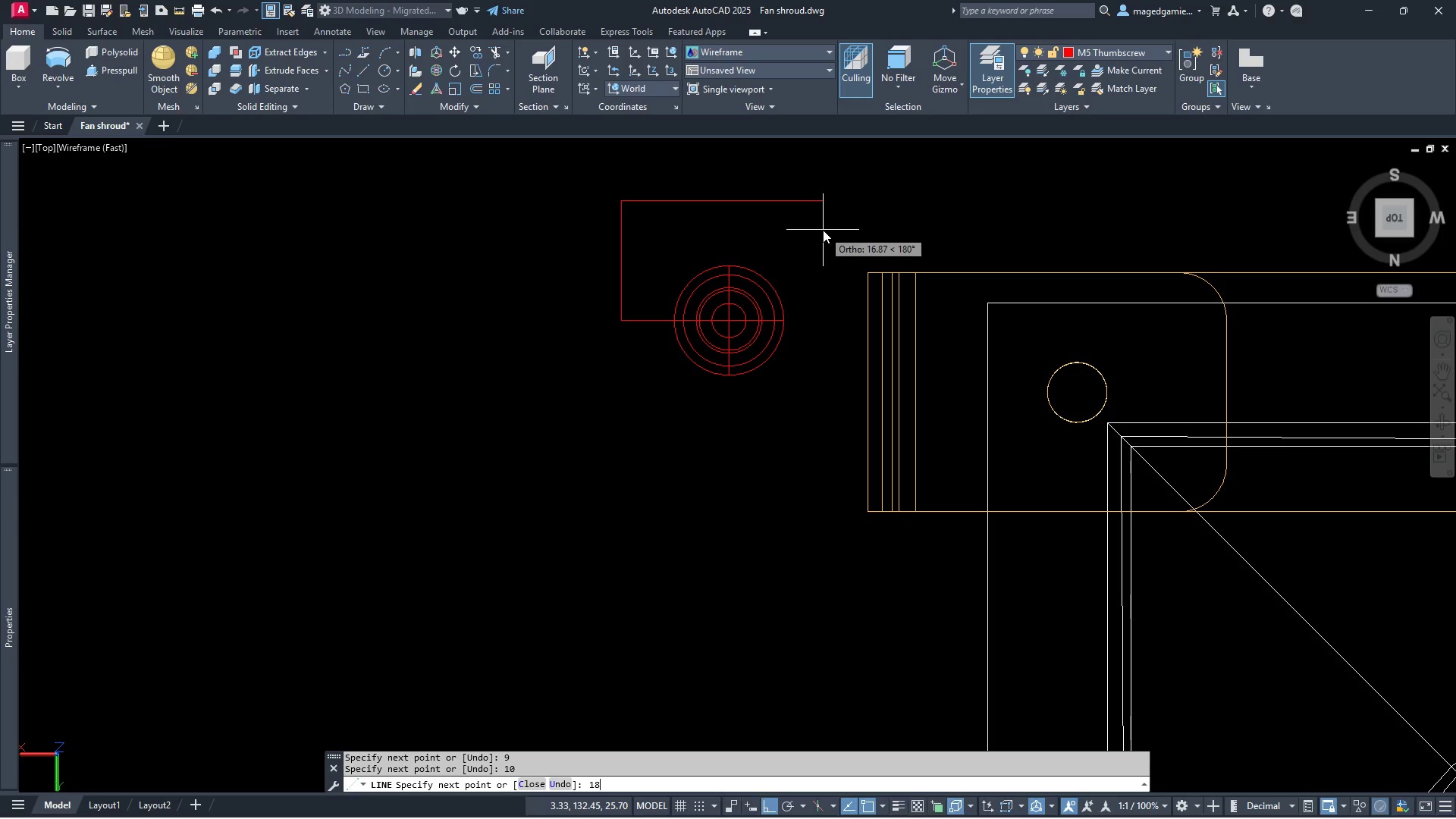 
key(Enter)
 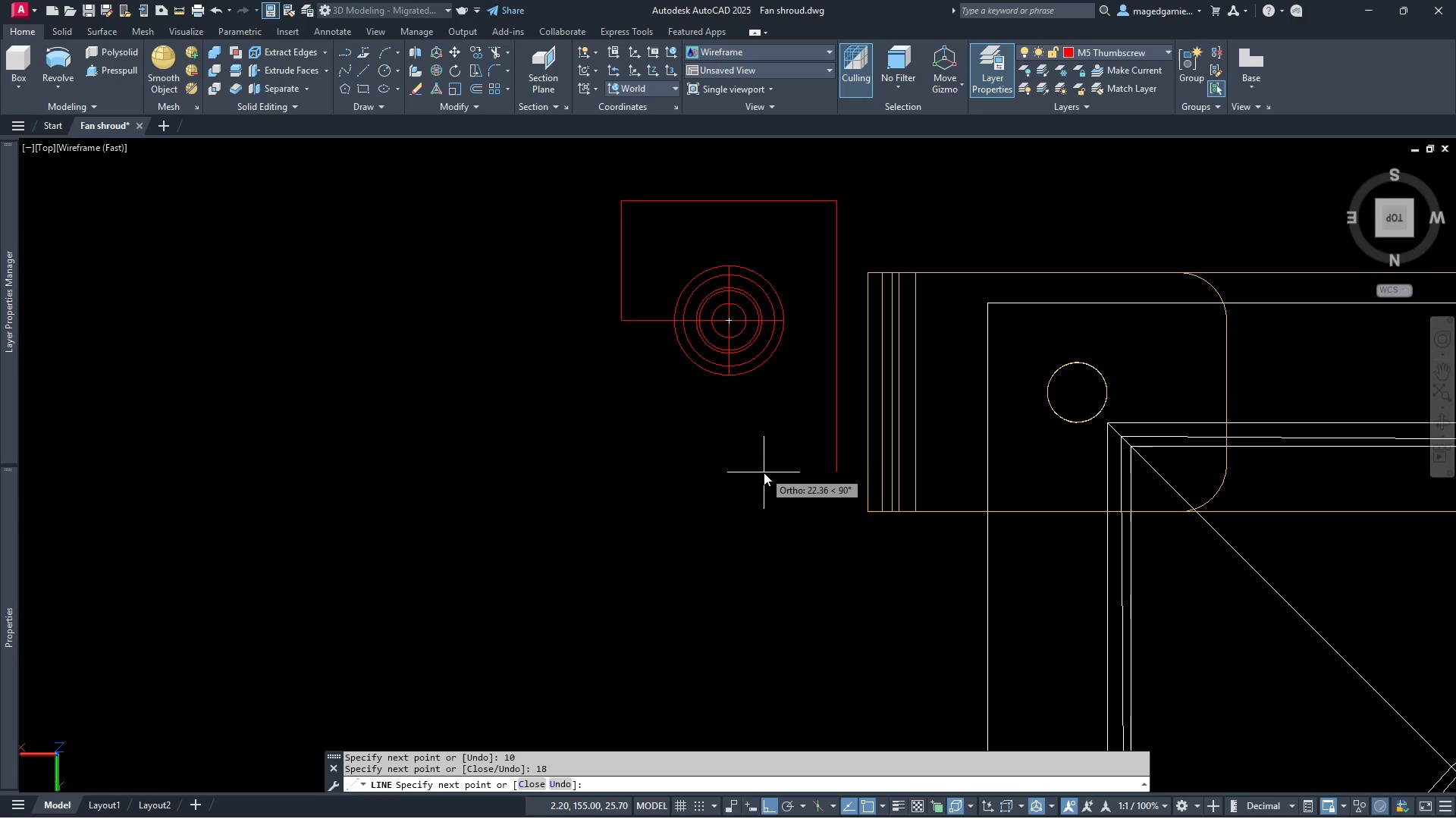 
type(20)
 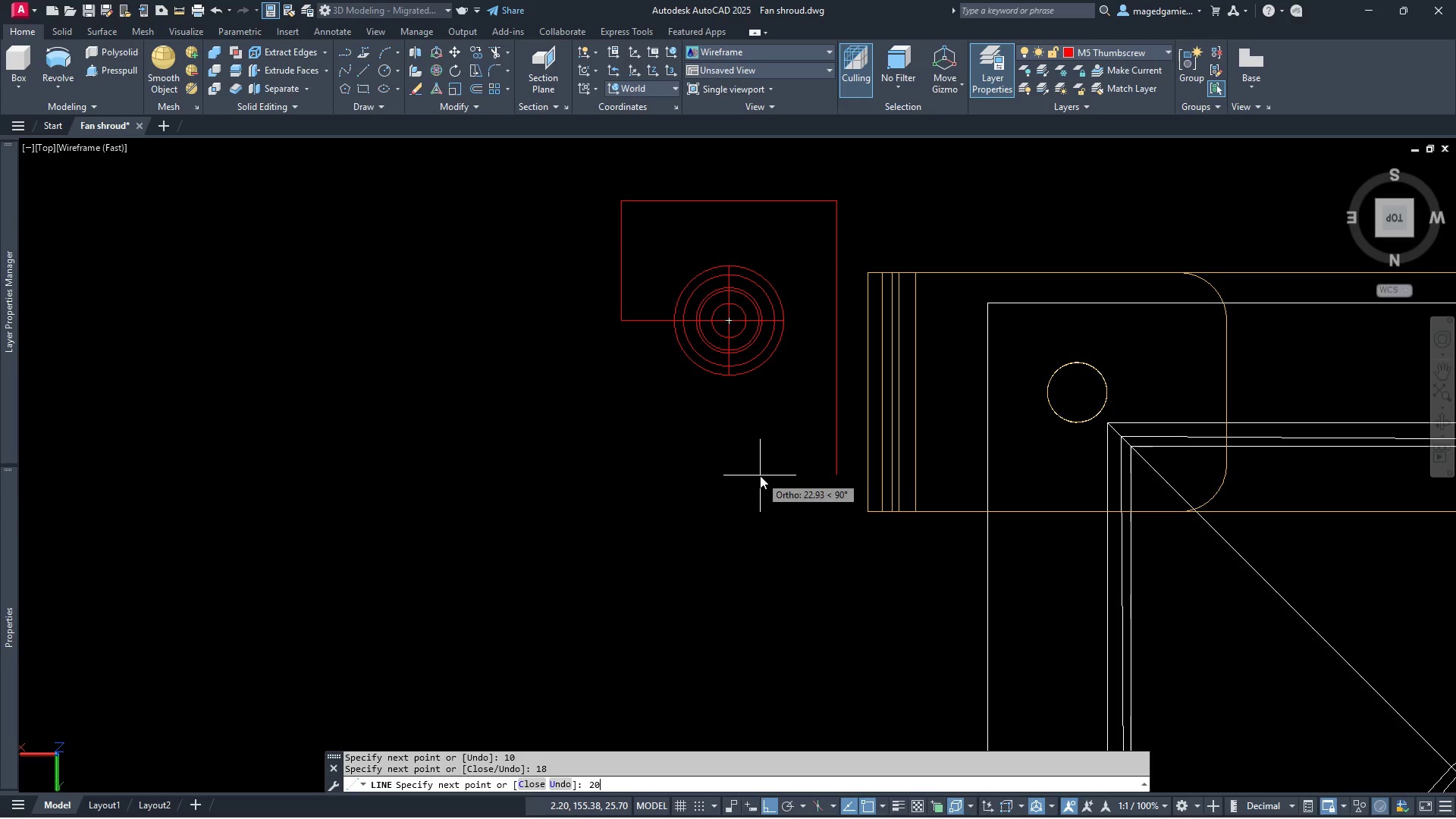 
key(Enter)
 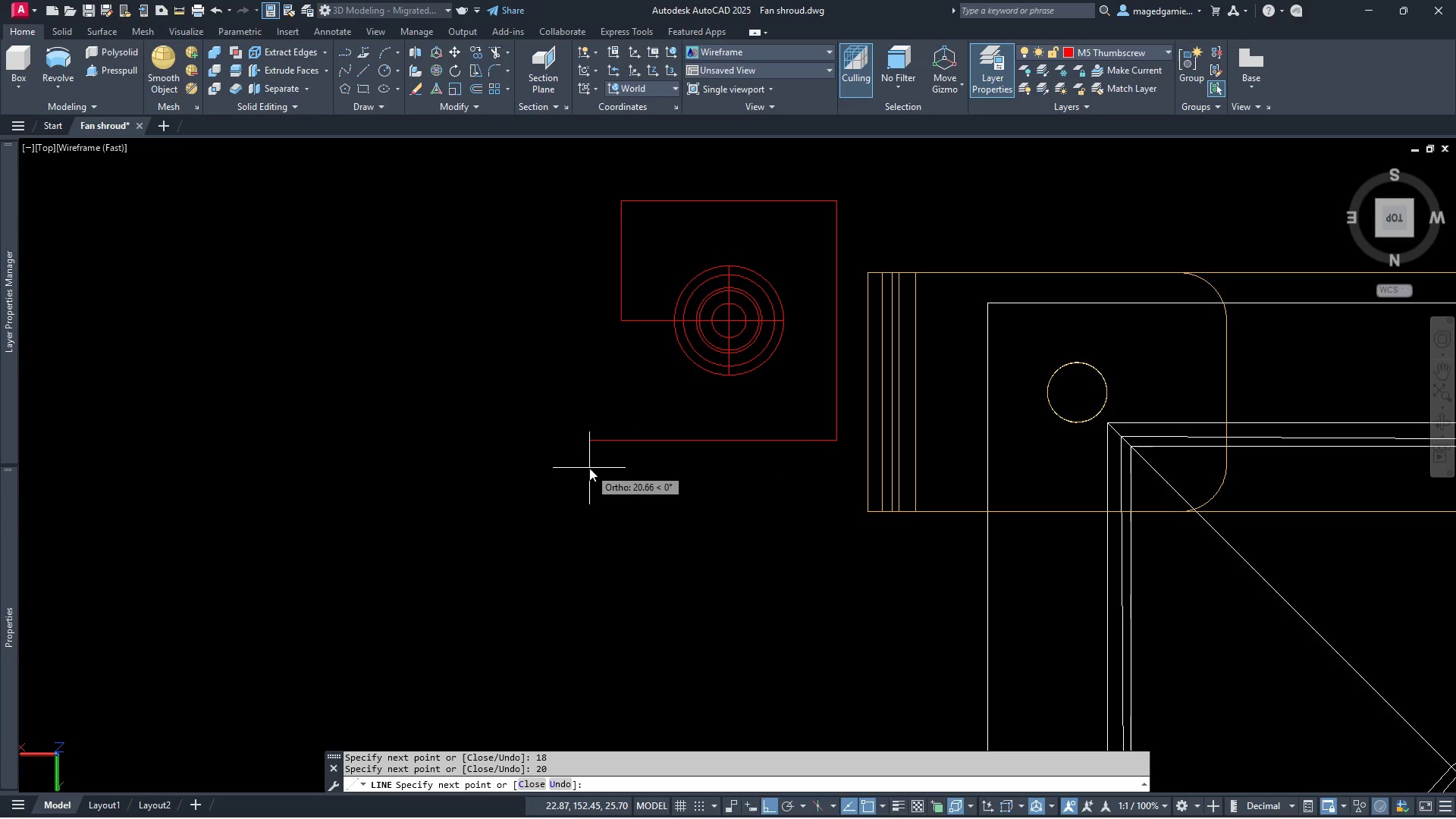 
type(18)
 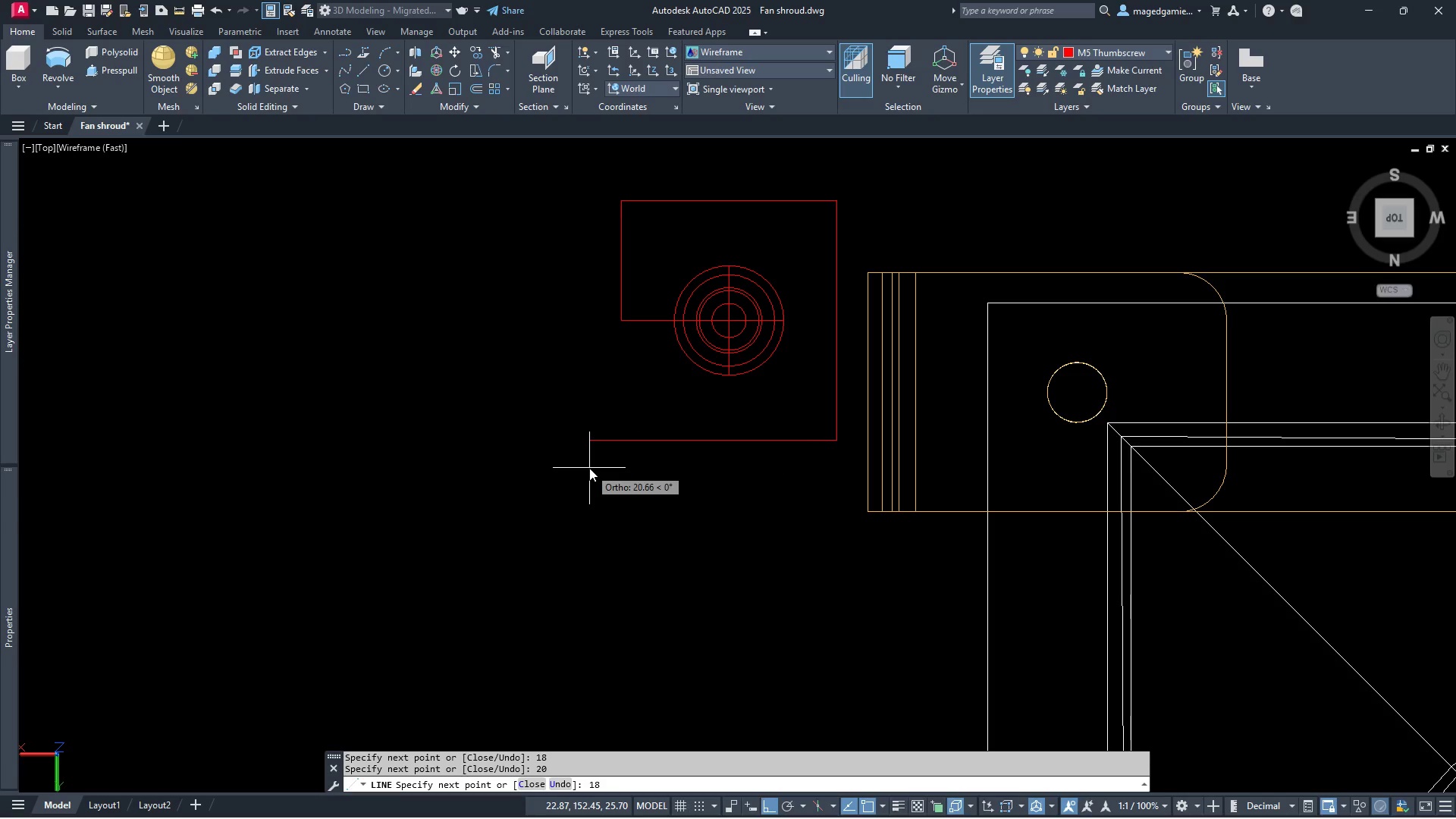 
key(Enter)
 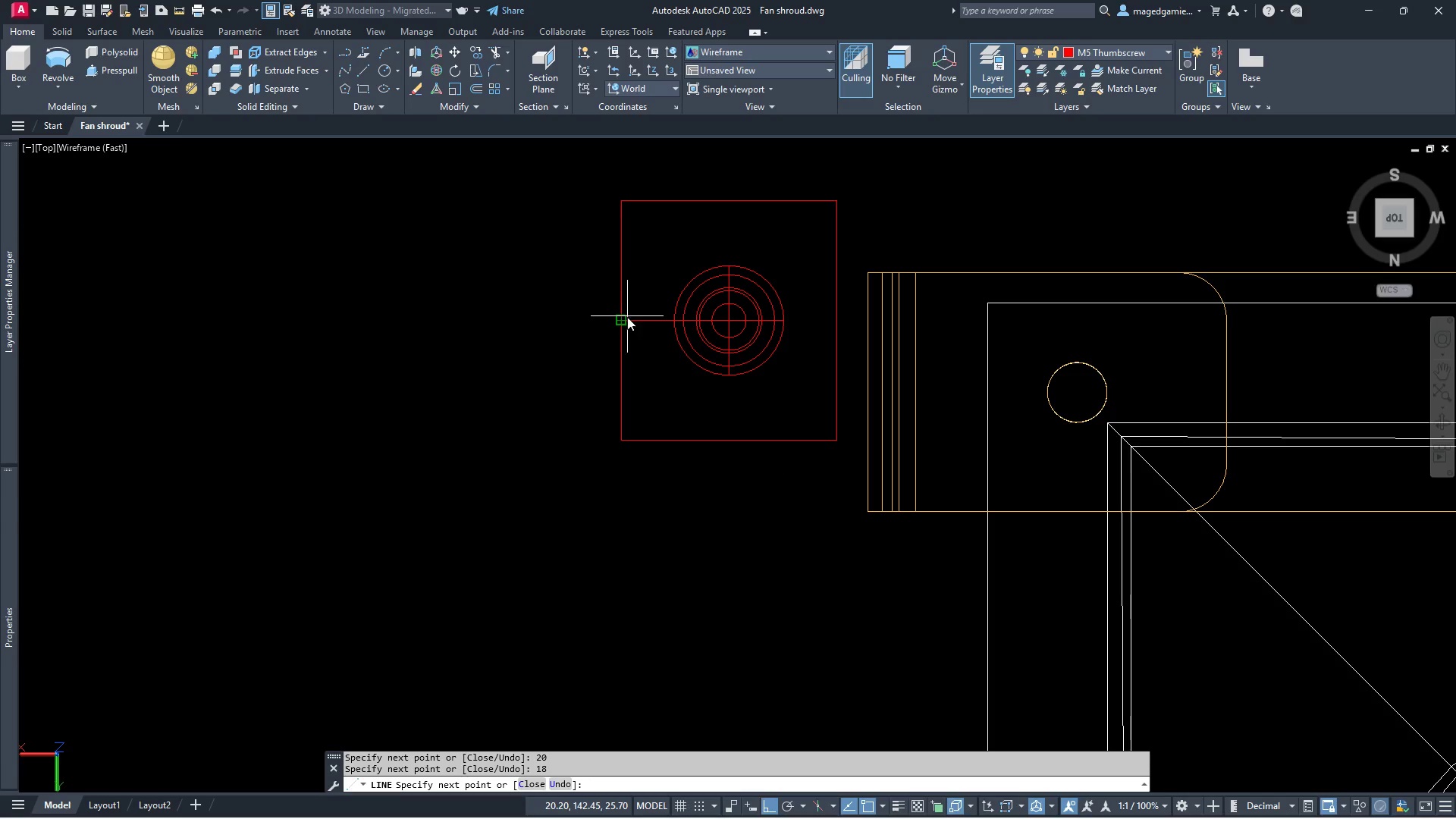 
key(C)
 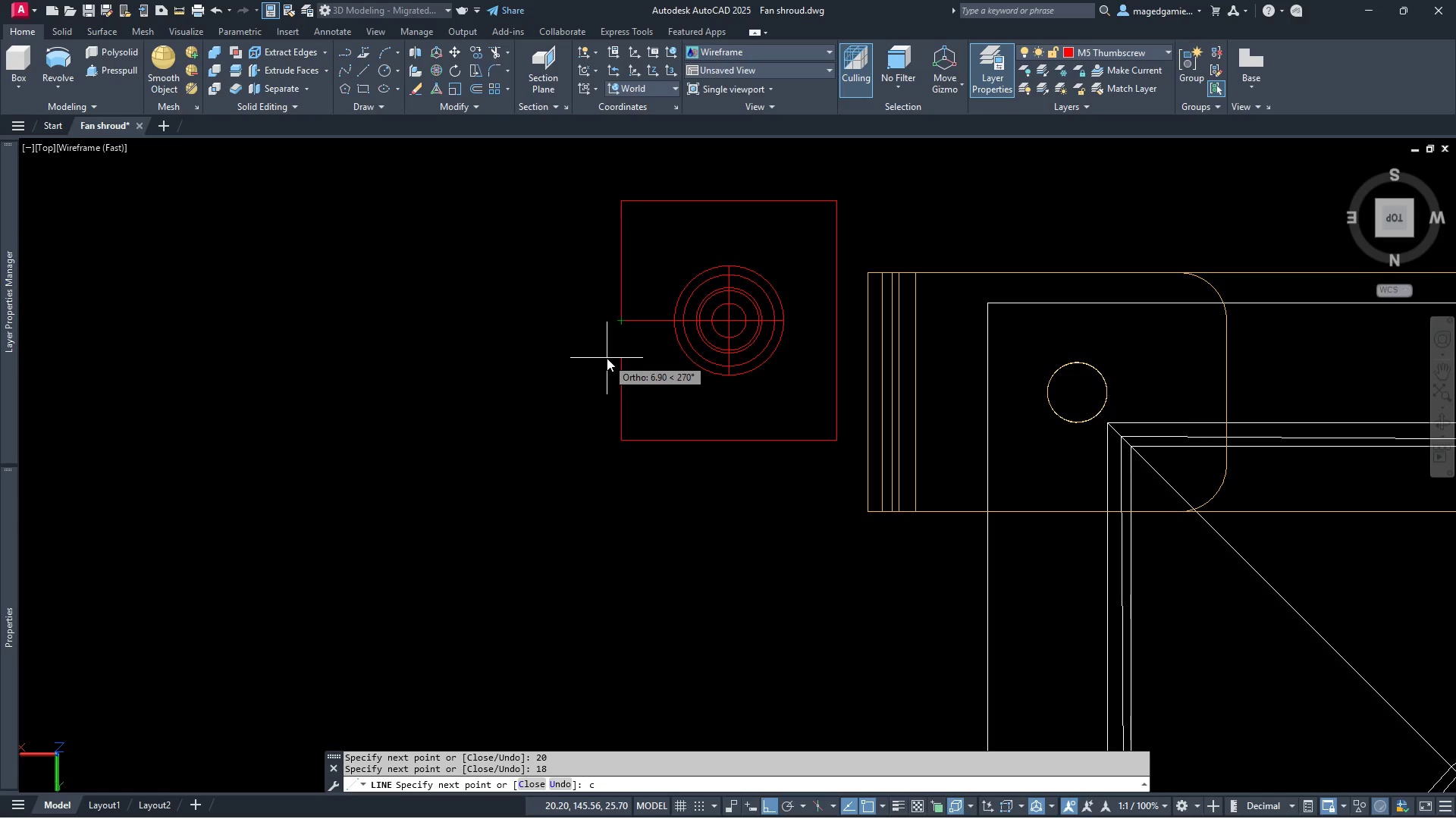 
key(Enter)
 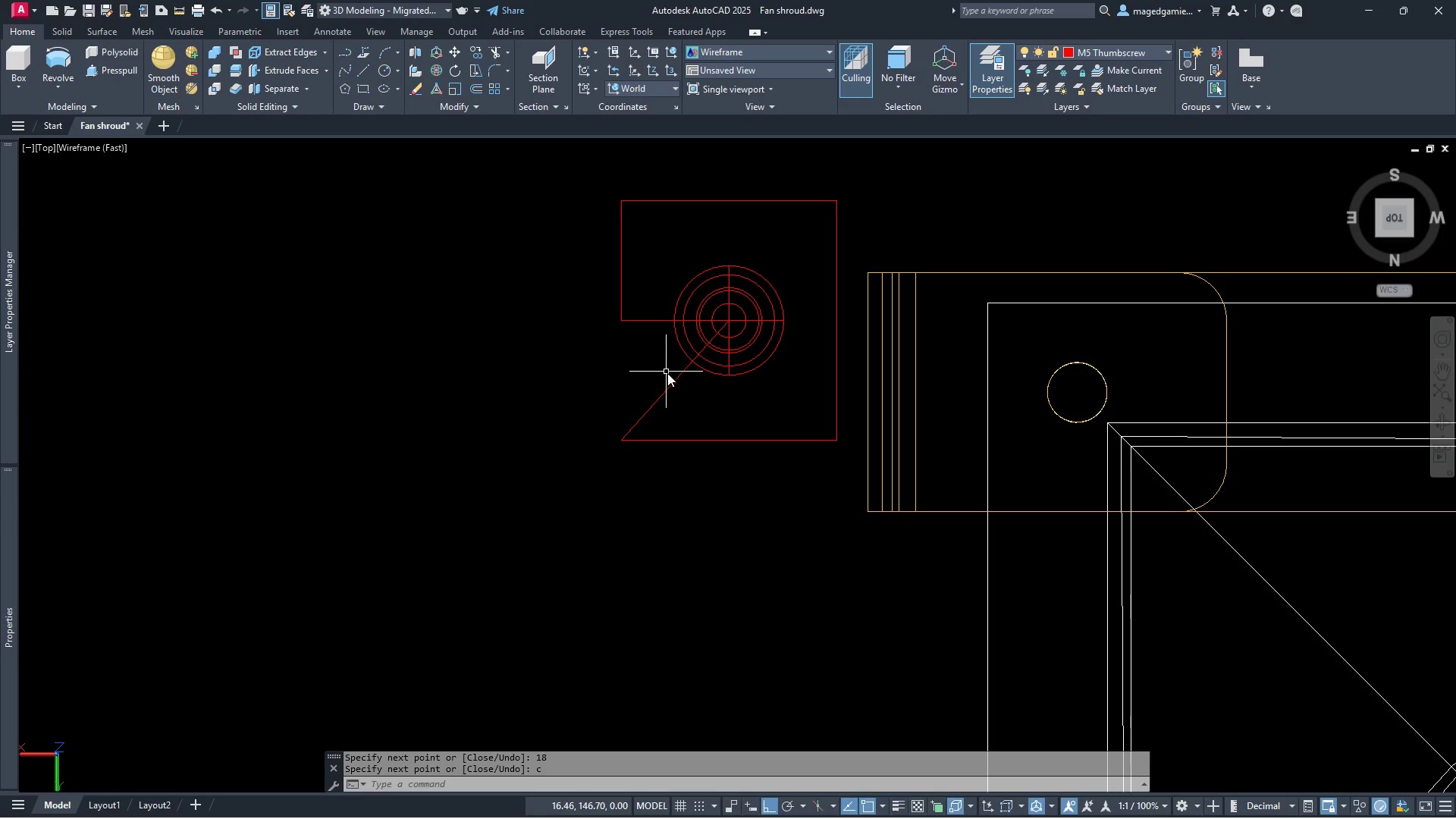 
wait(5.05)
 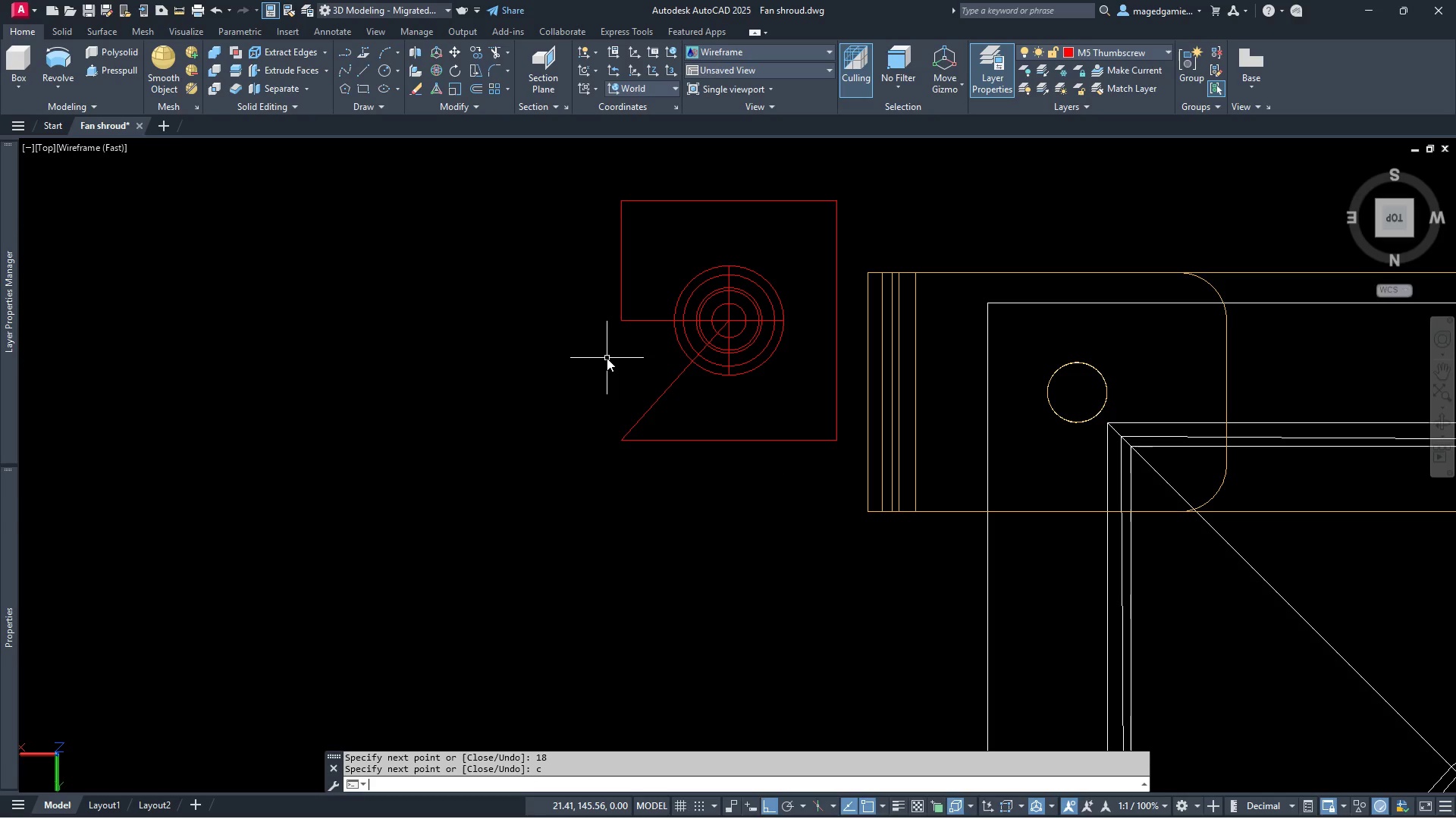 
left_click([676, 380])
 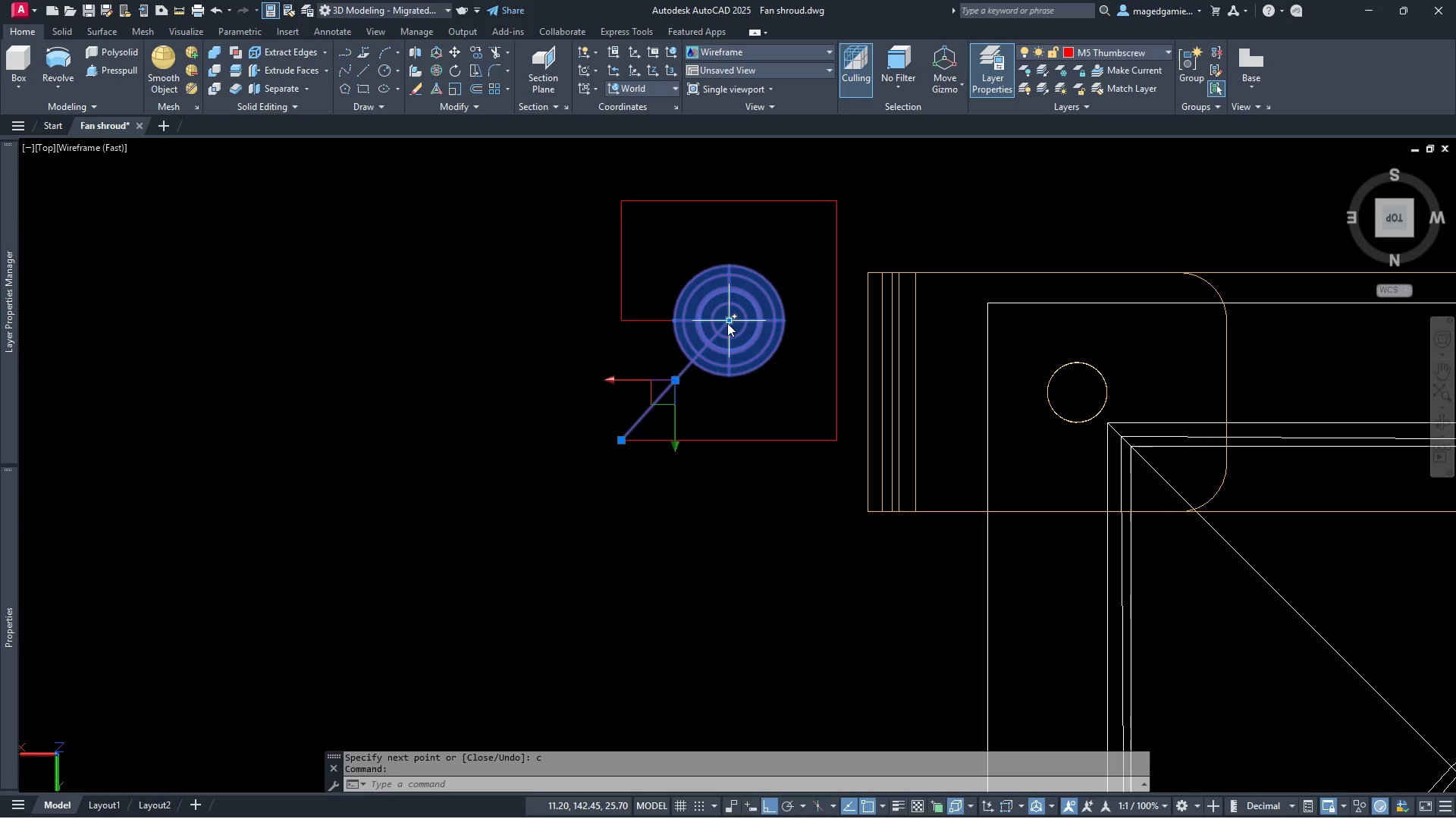 
left_click([727, 323])
 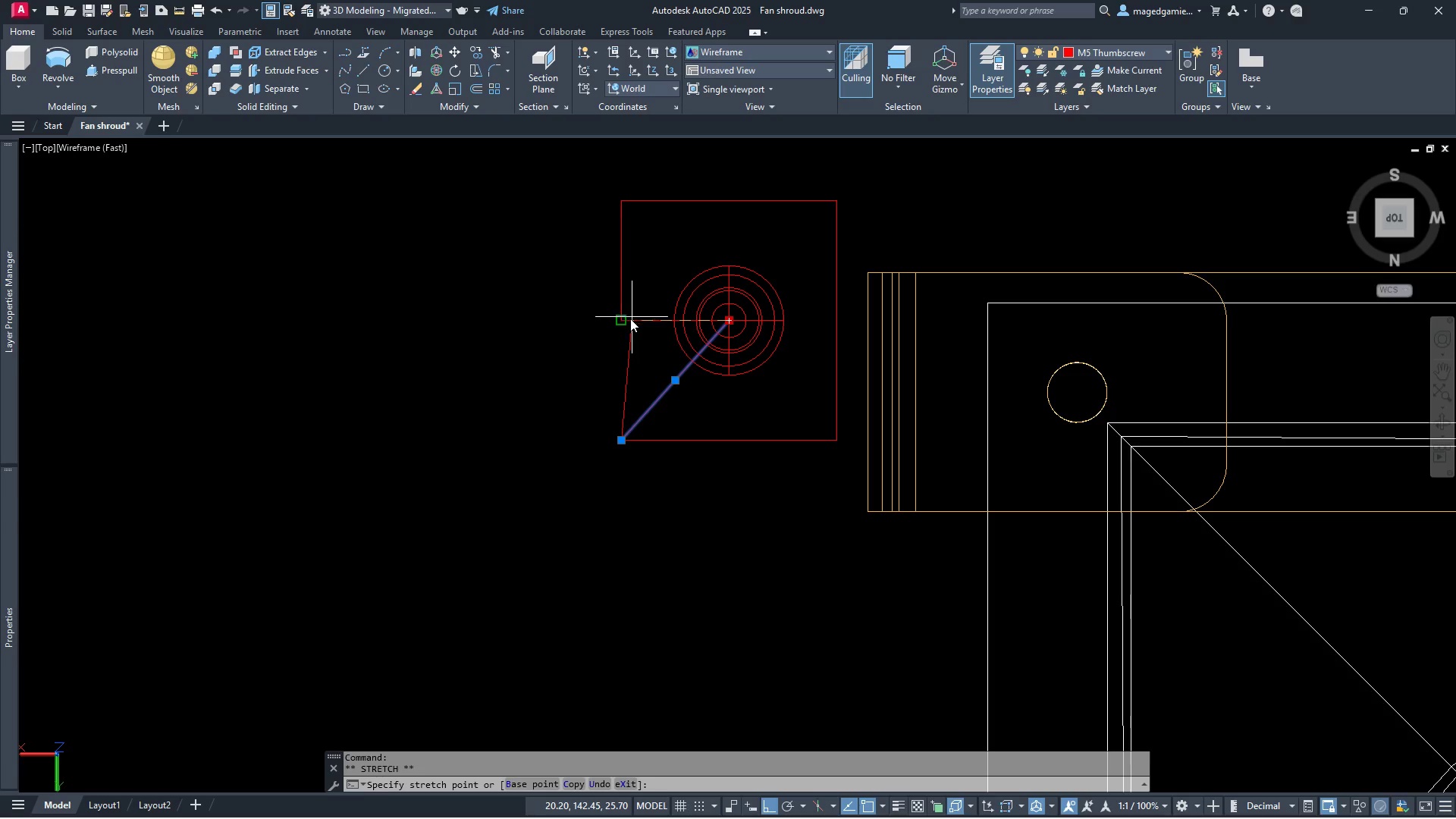 
left_click([630, 318])
 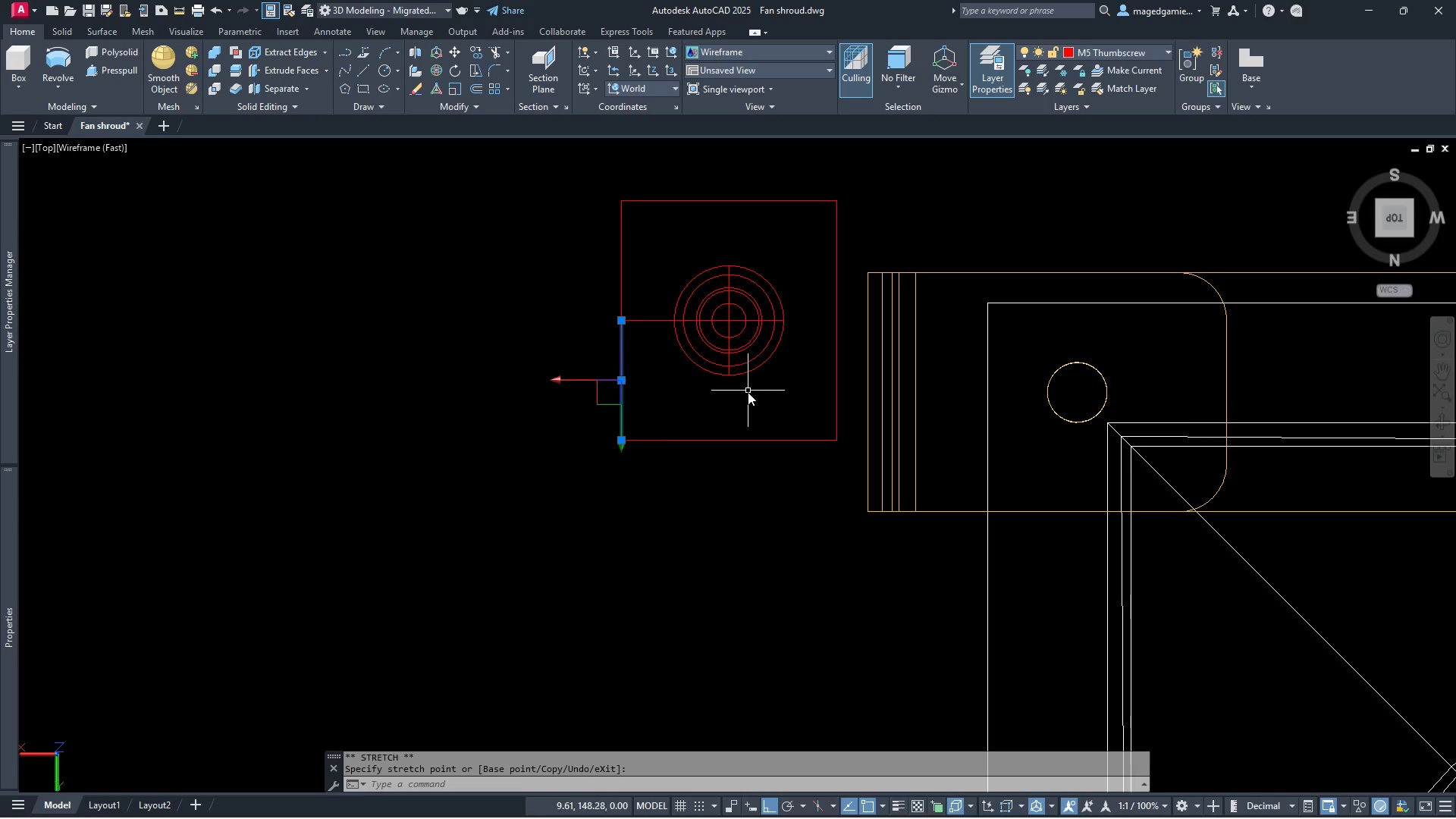 
key(Escape)
 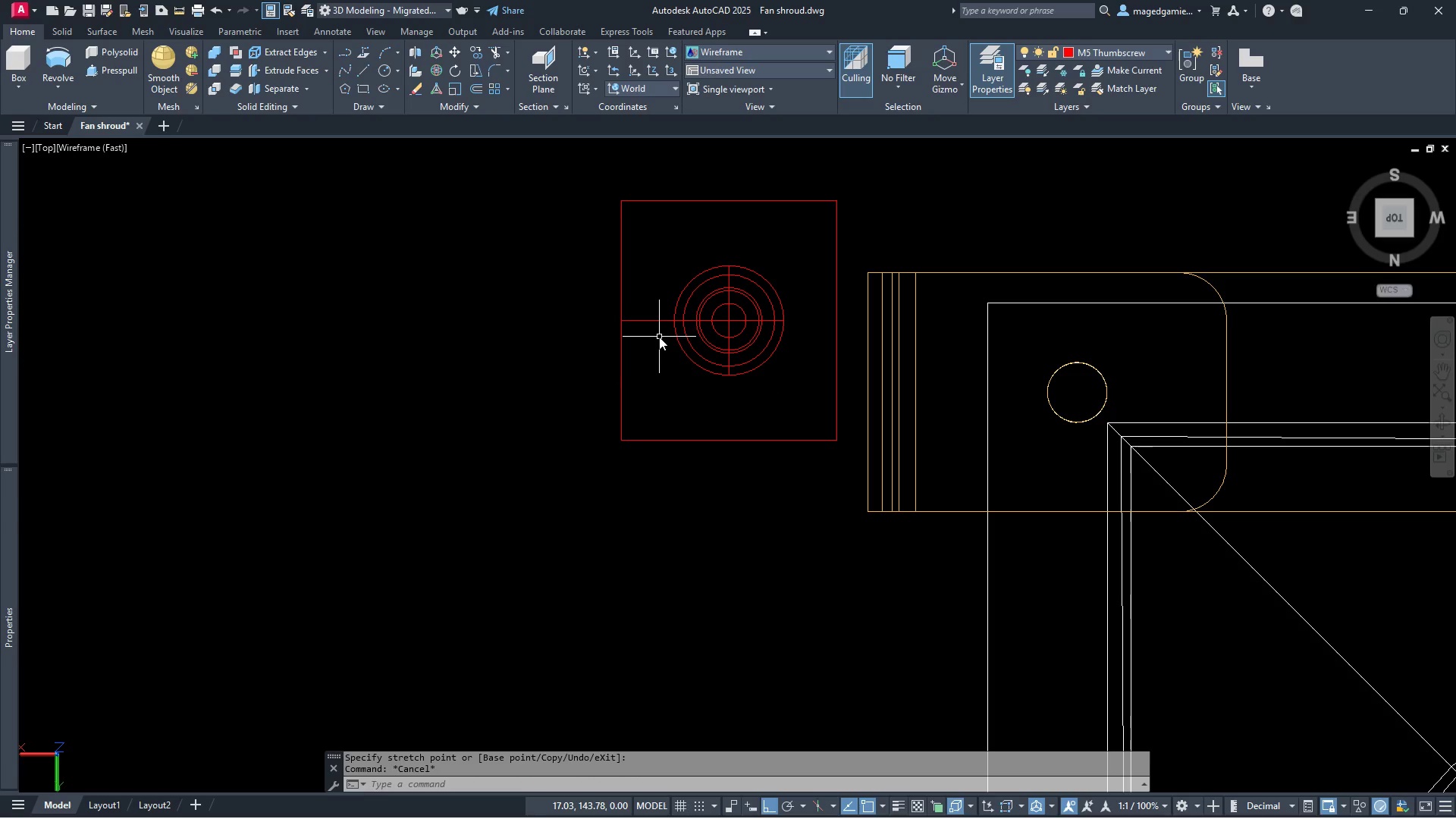 
left_click([659, 337])
 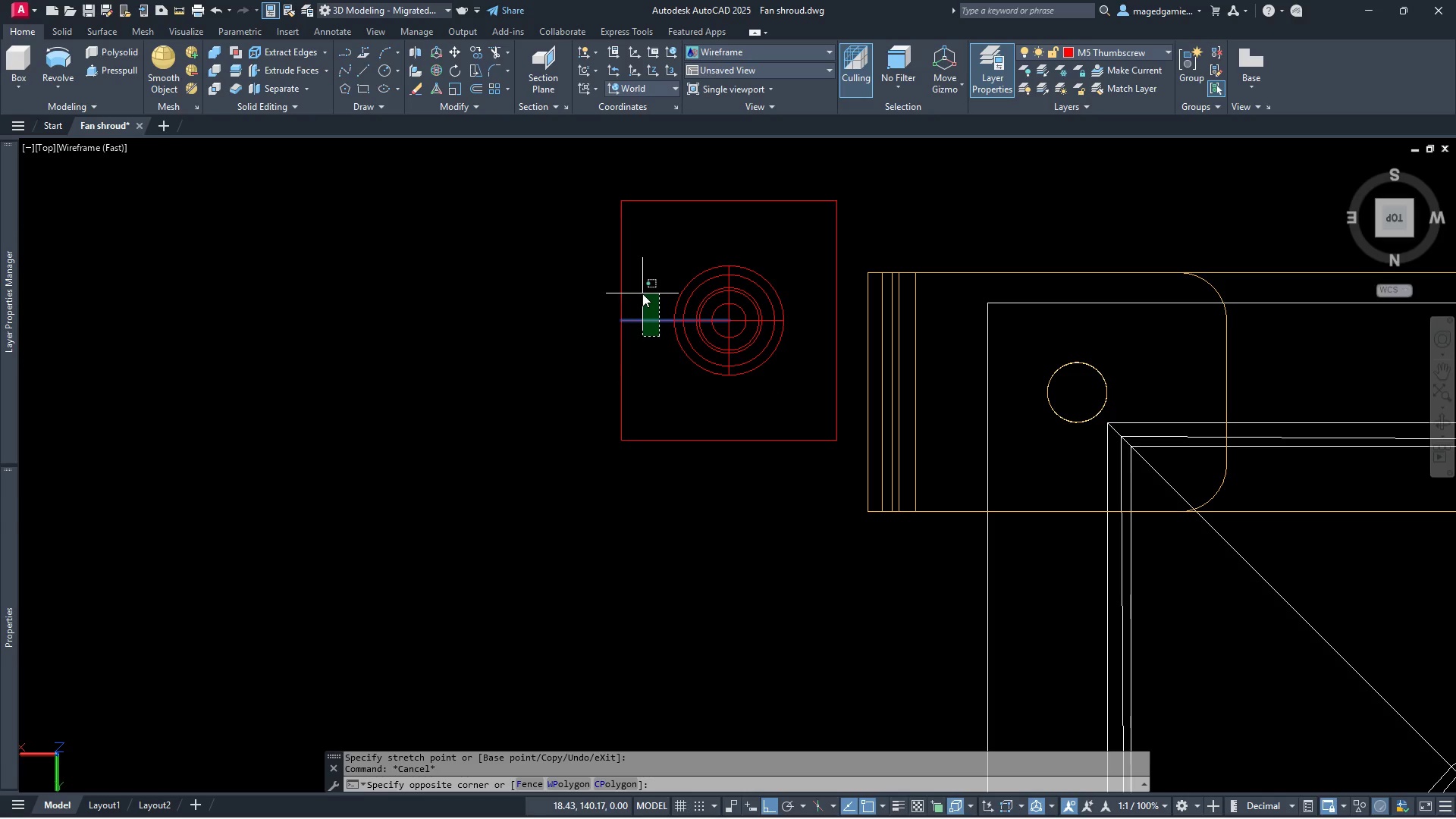 
left_click([642, 293])
 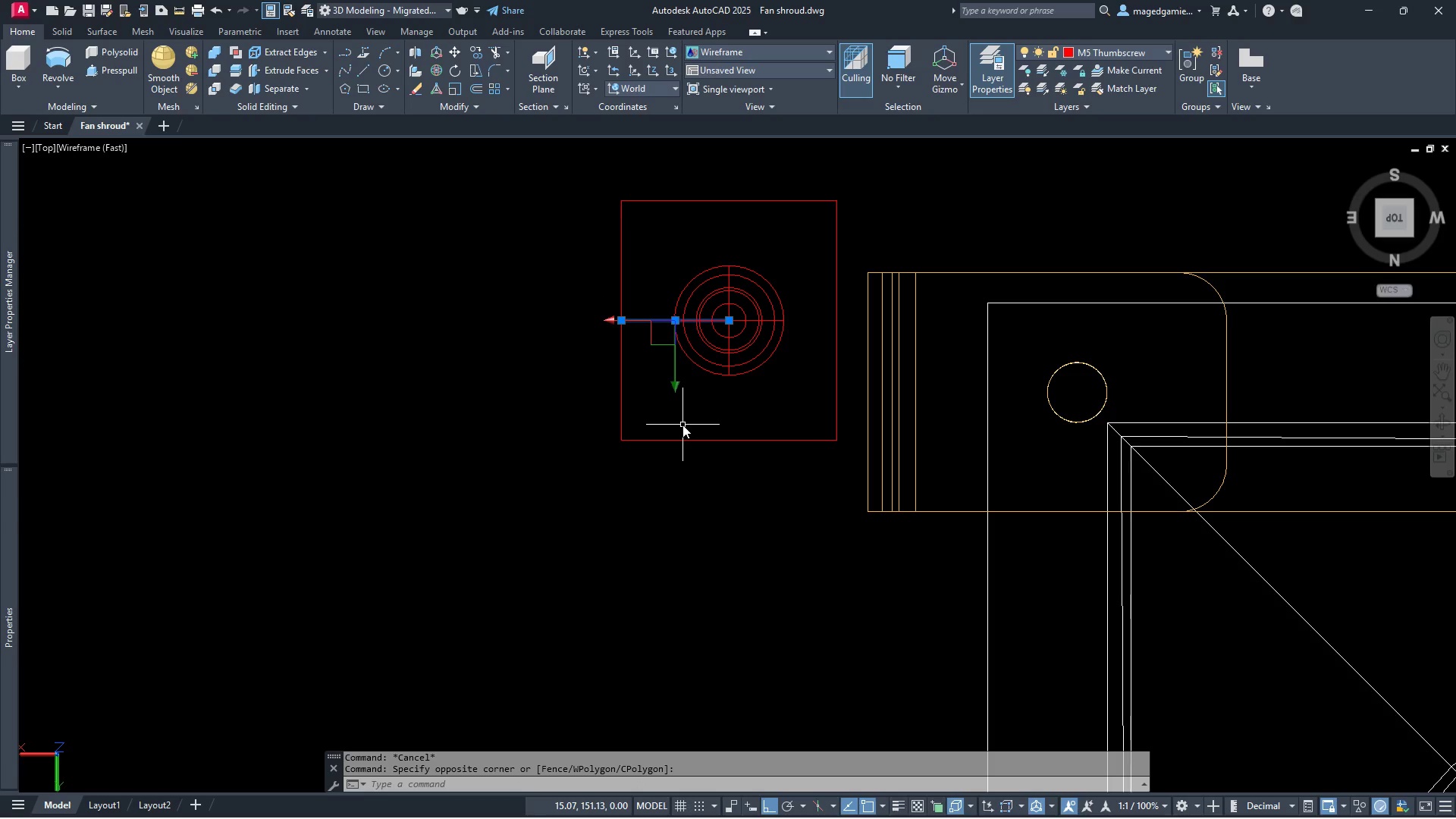 
key(Delete)
 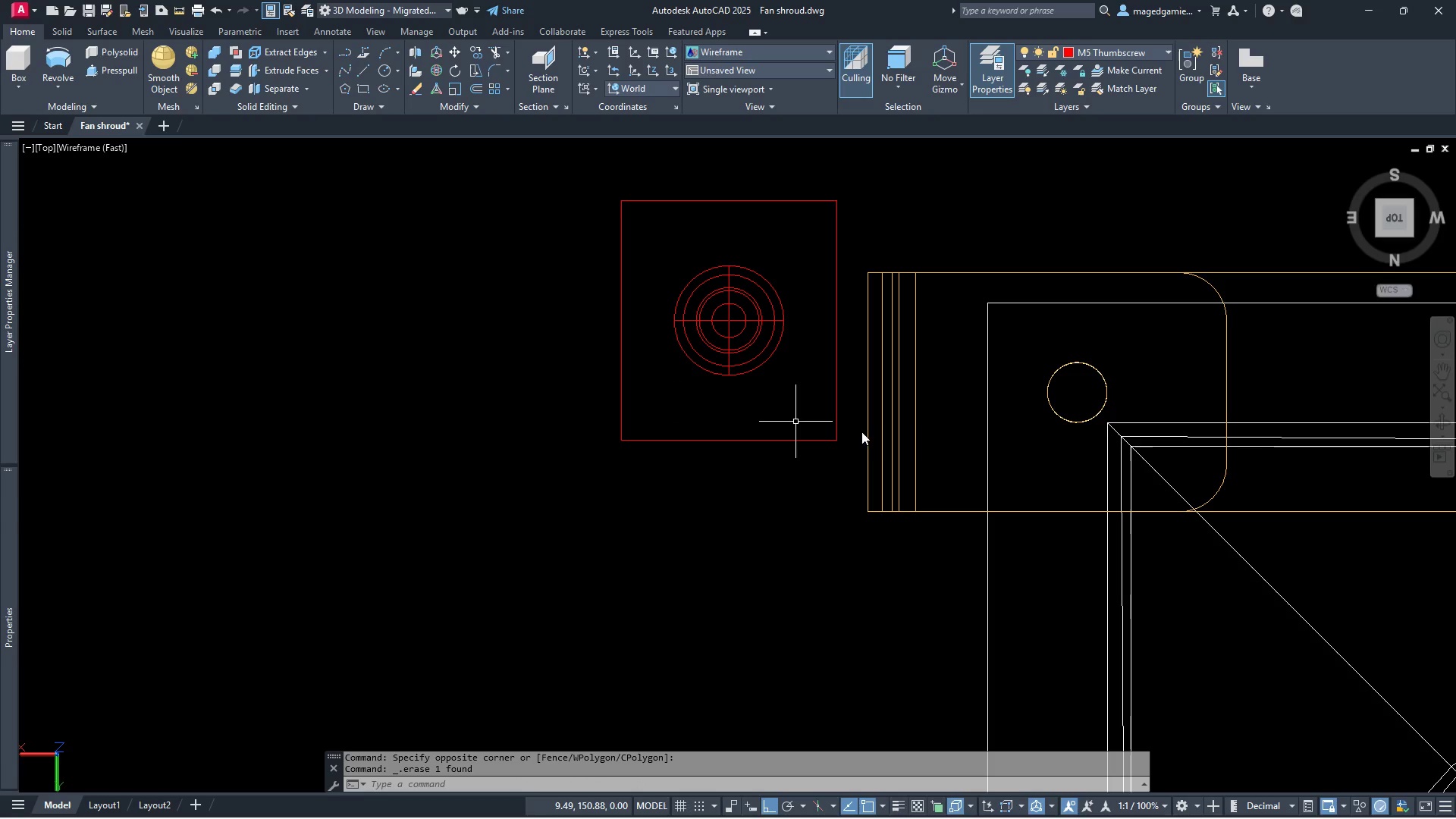 
wait(7.5)
 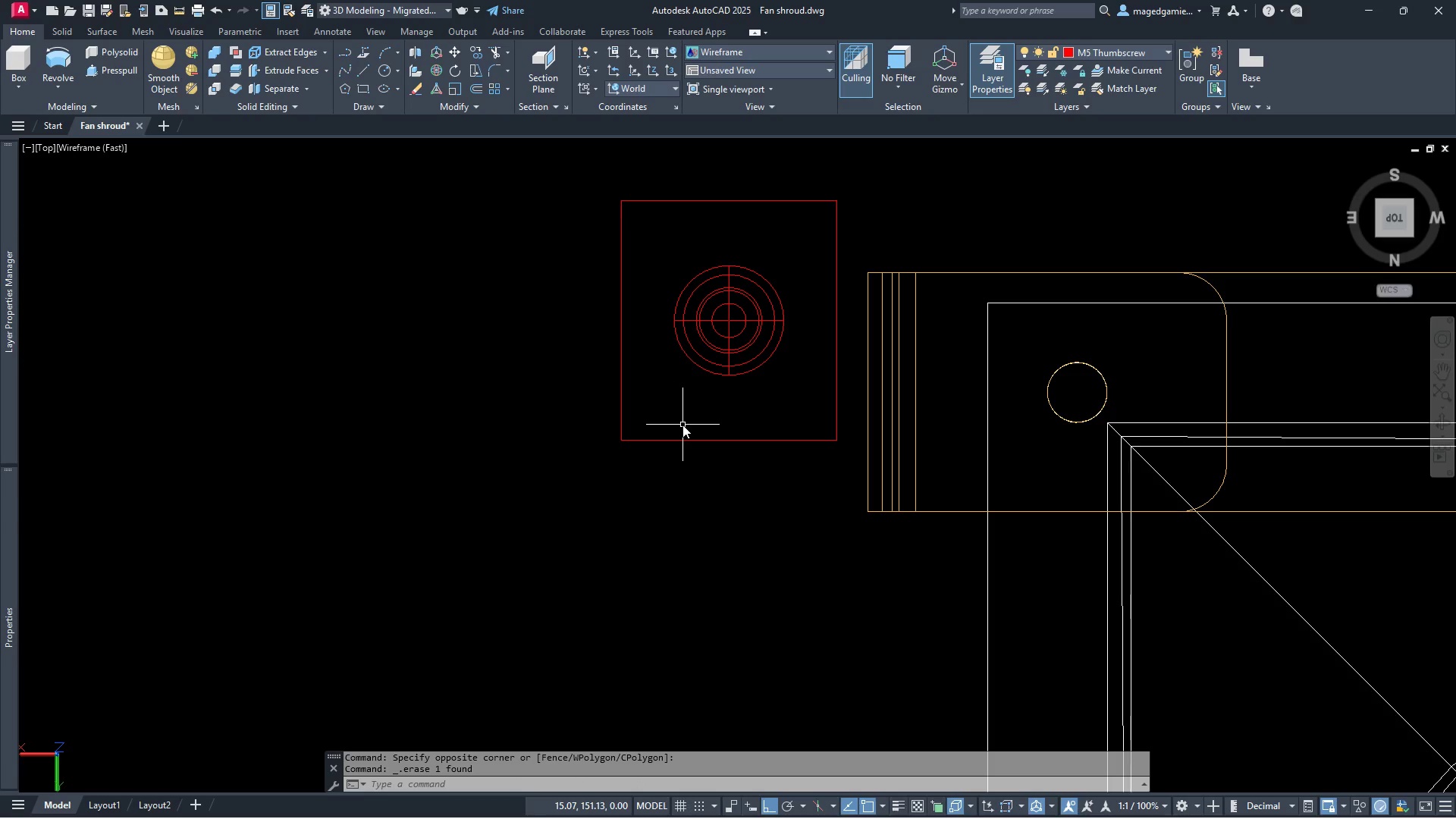 
left_click([1444, 423])
 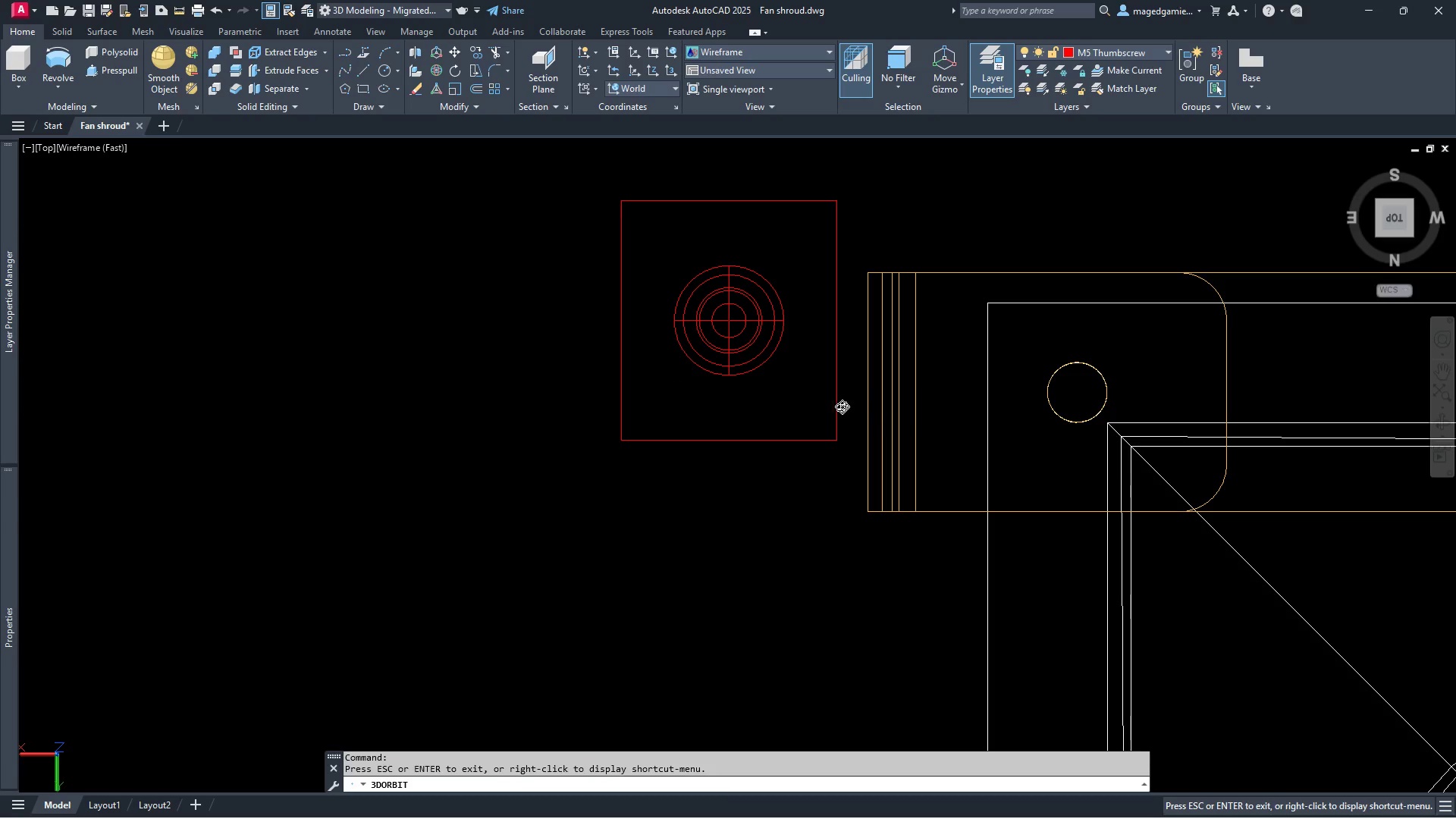 
left_click_drag(start_coordinate=[842, 406], to_coordinate=[916, 207])
 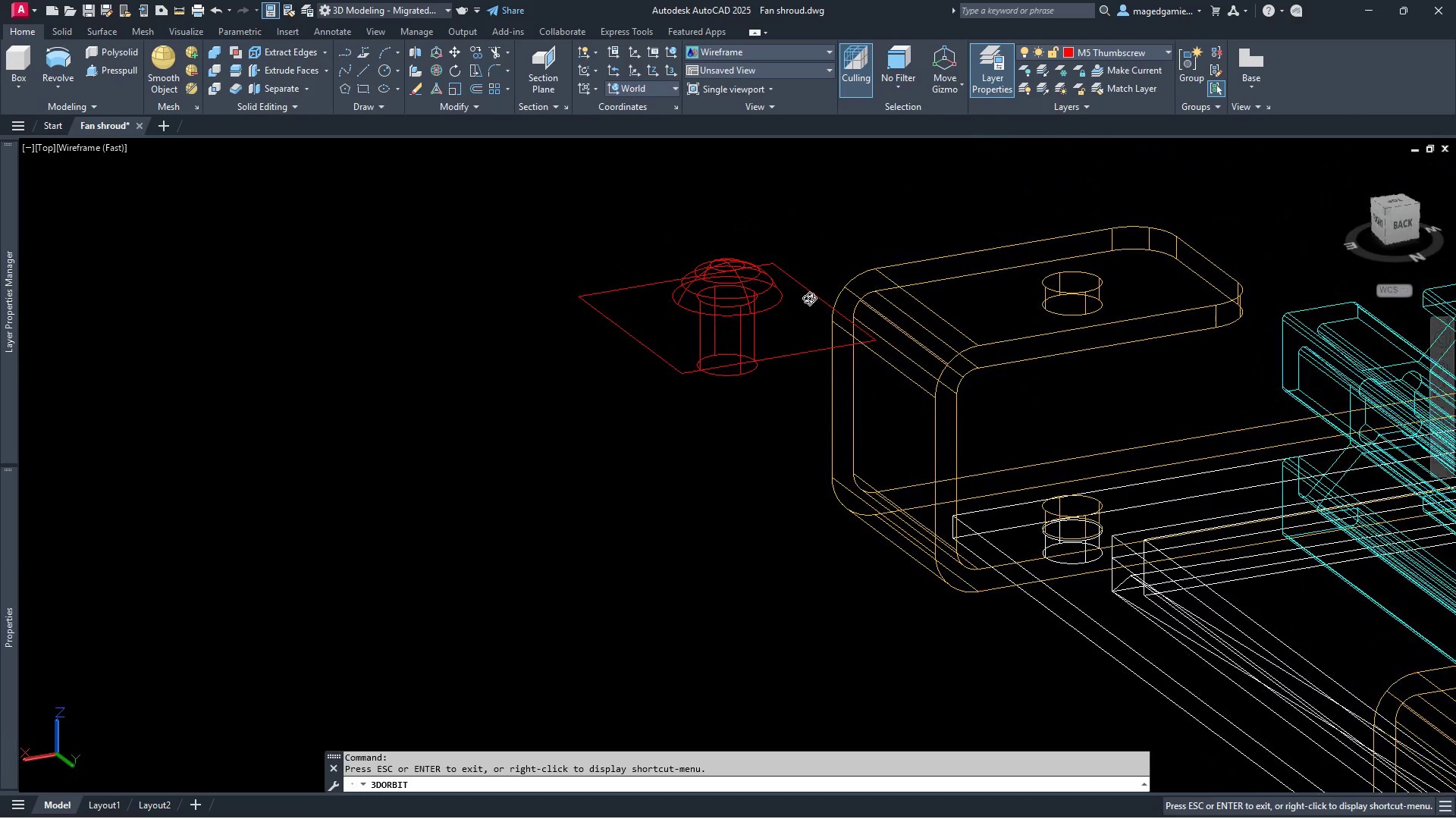 
scroll: coordinate [767, 334], scroll_direction: up, amount: 8.0
 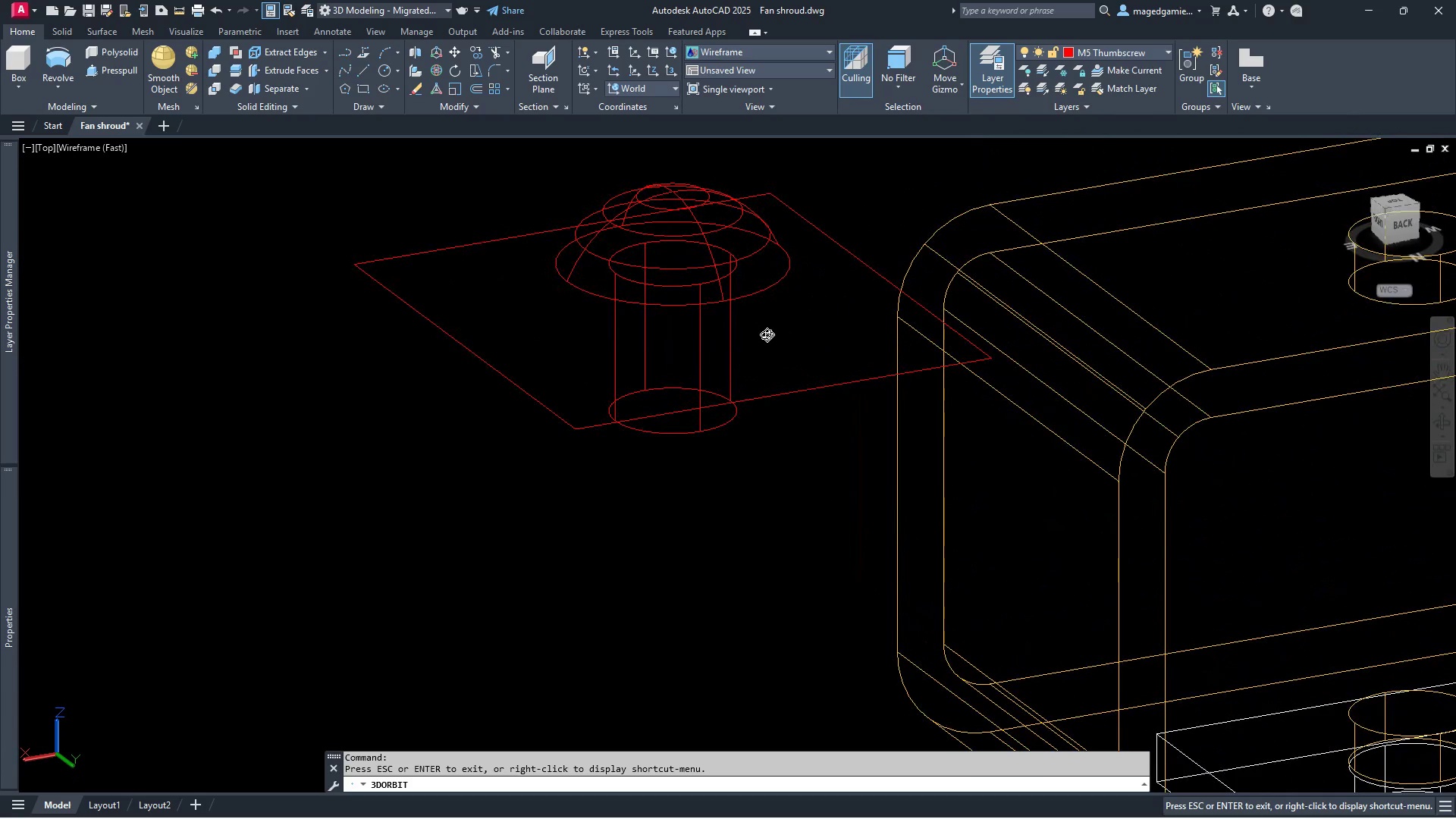 
key(Escape)
 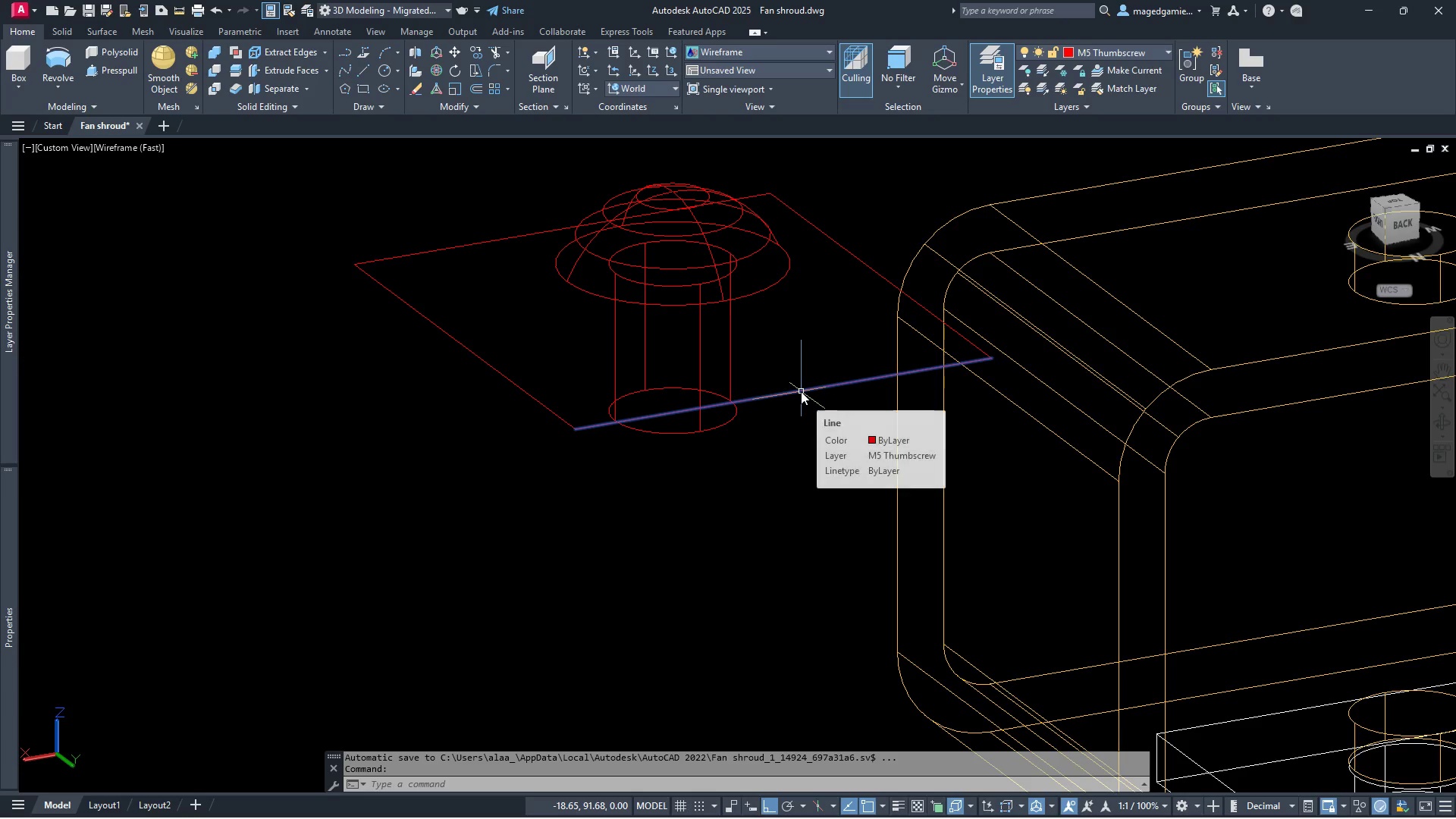 
wait(8.05)
 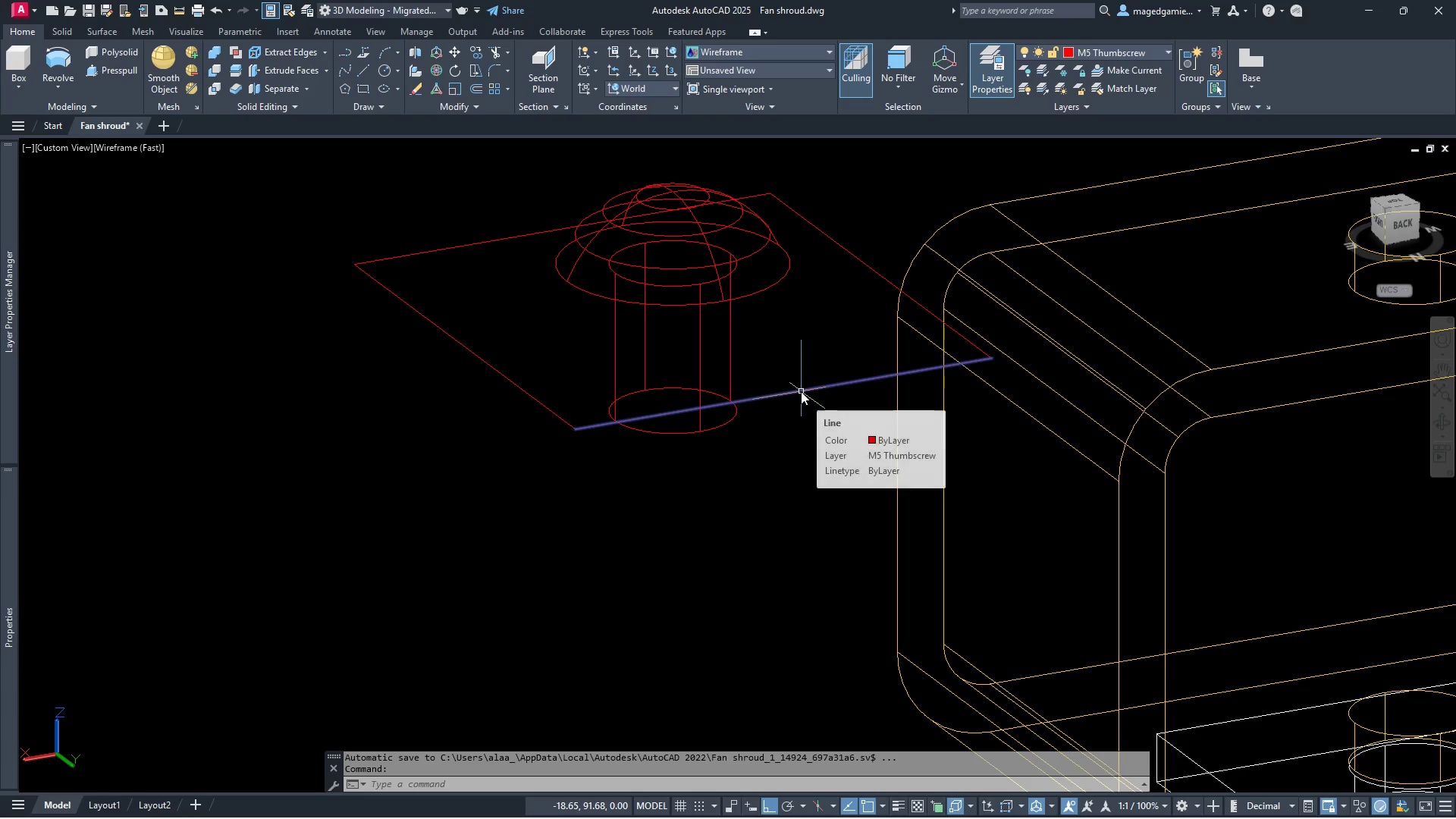 
left_click([490, 70])
 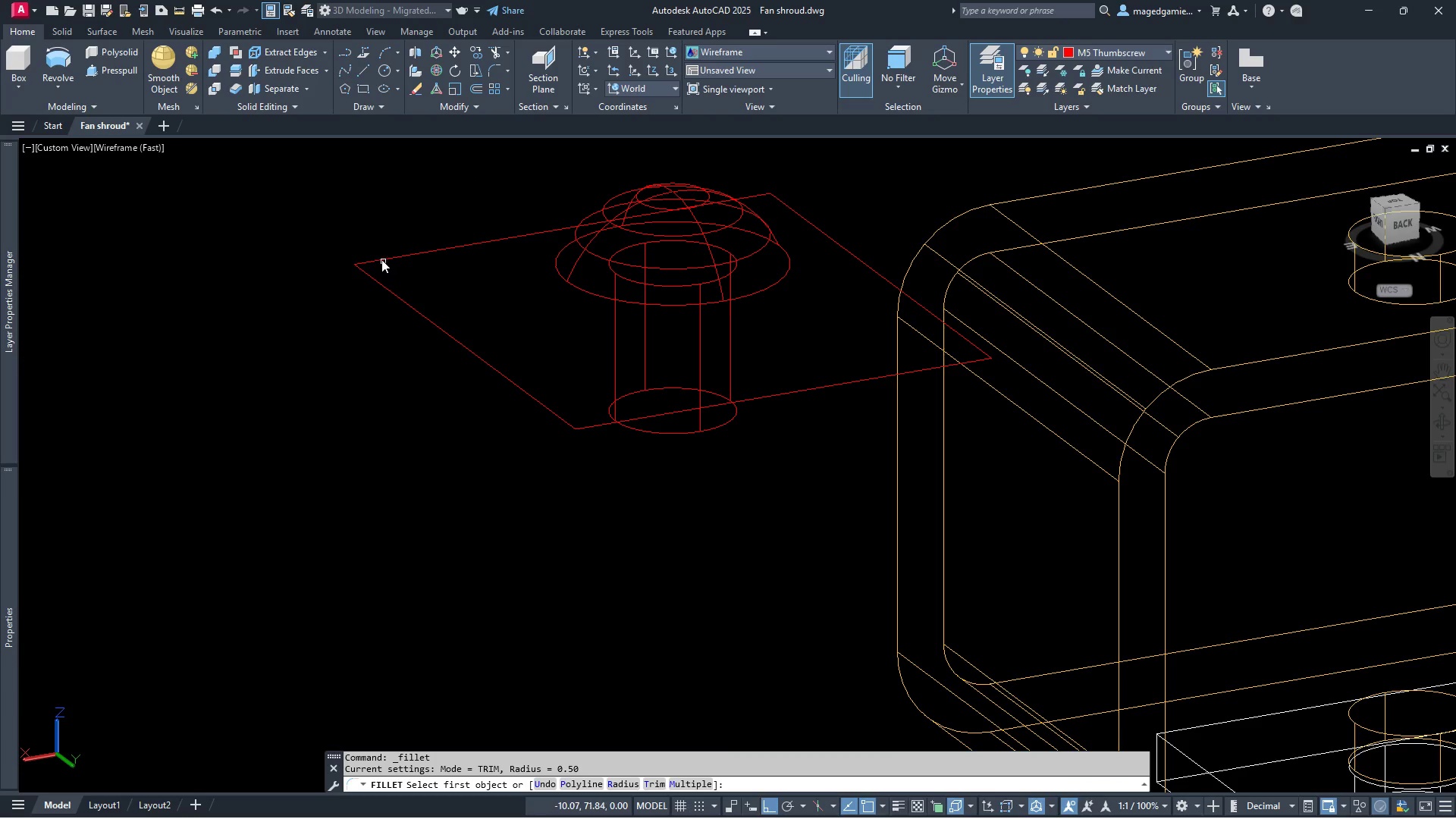 
left_click([381, 259])
 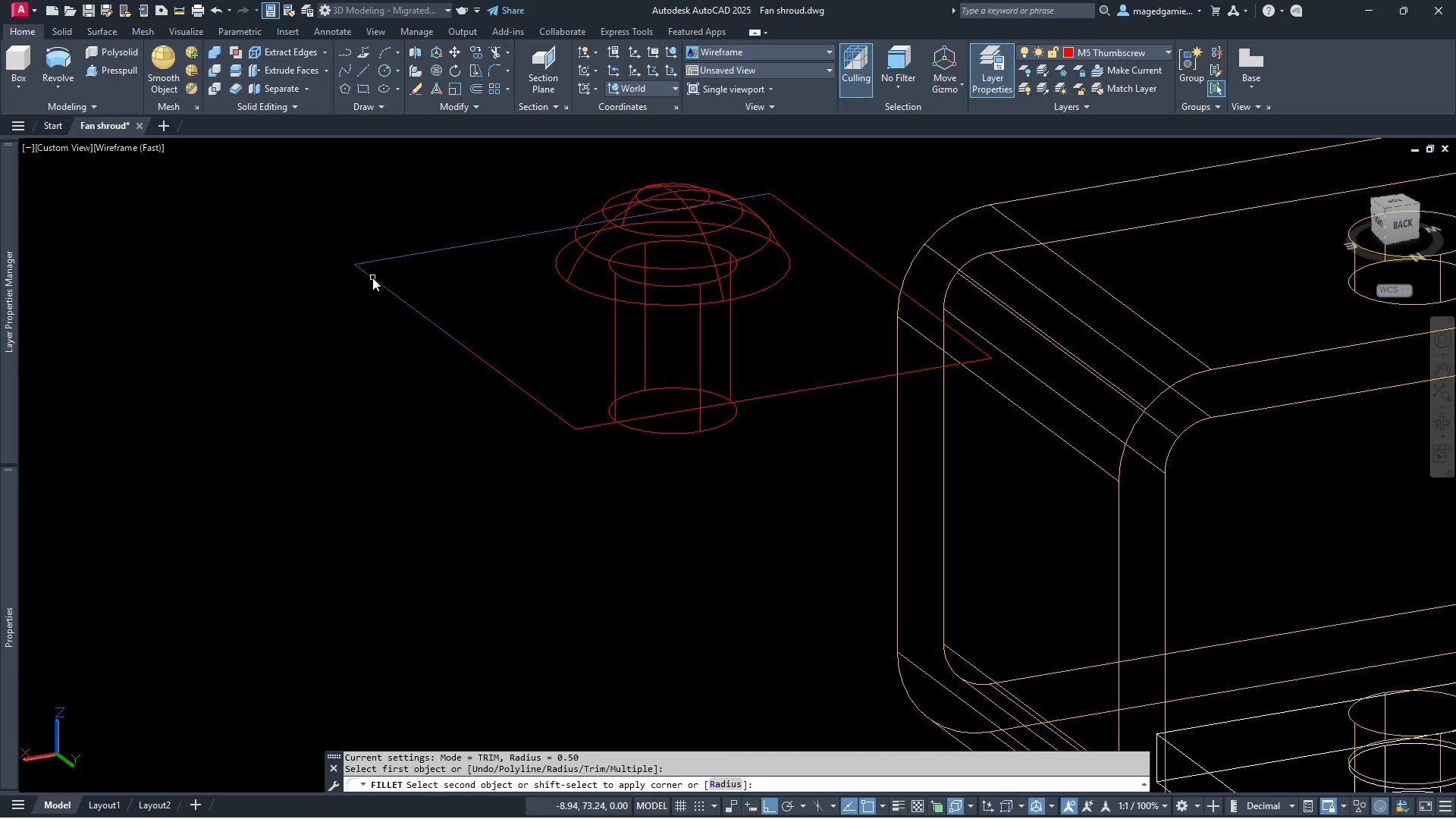 
left_click([372, 278])
 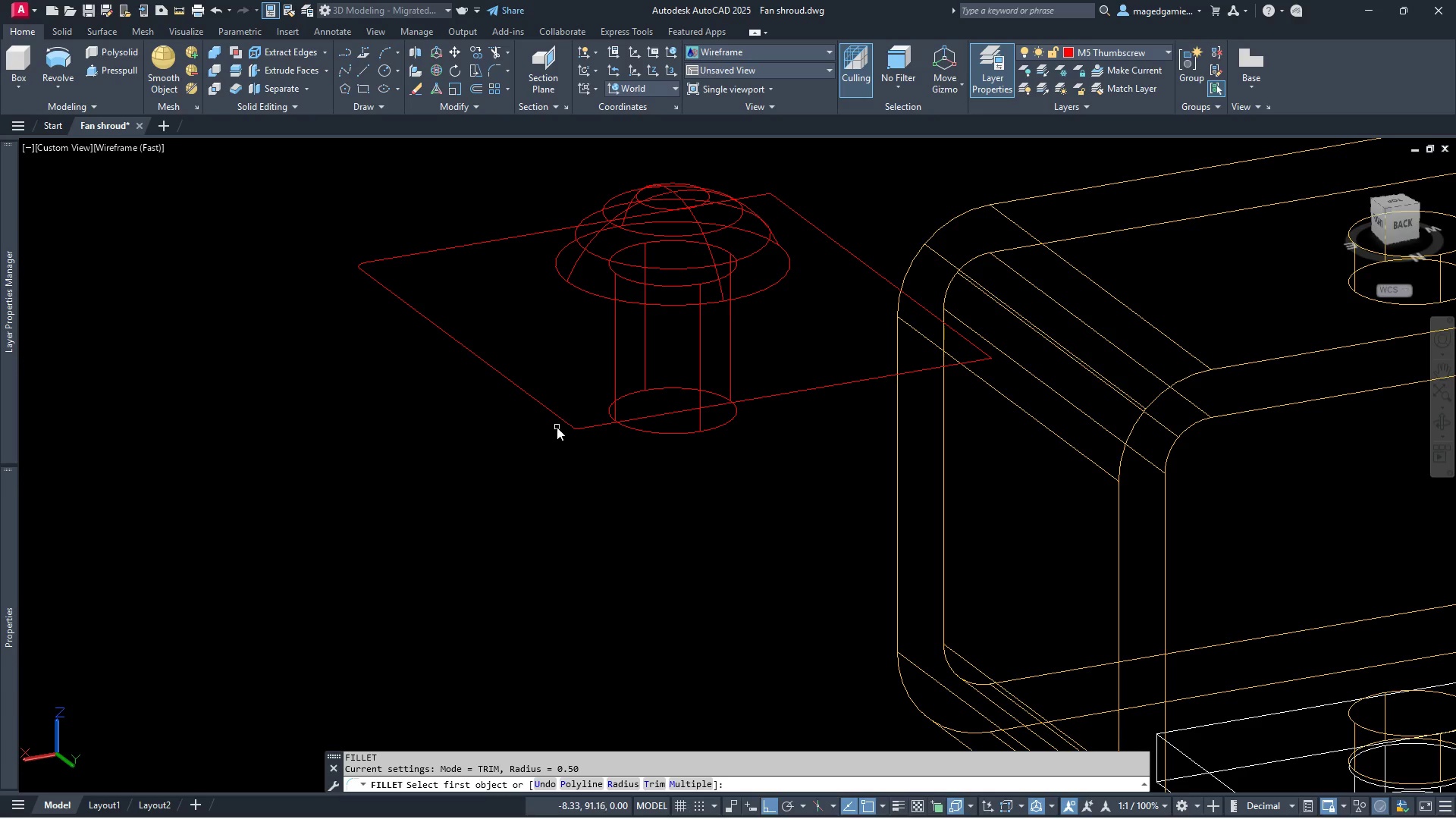 
left_click([559, 416])
 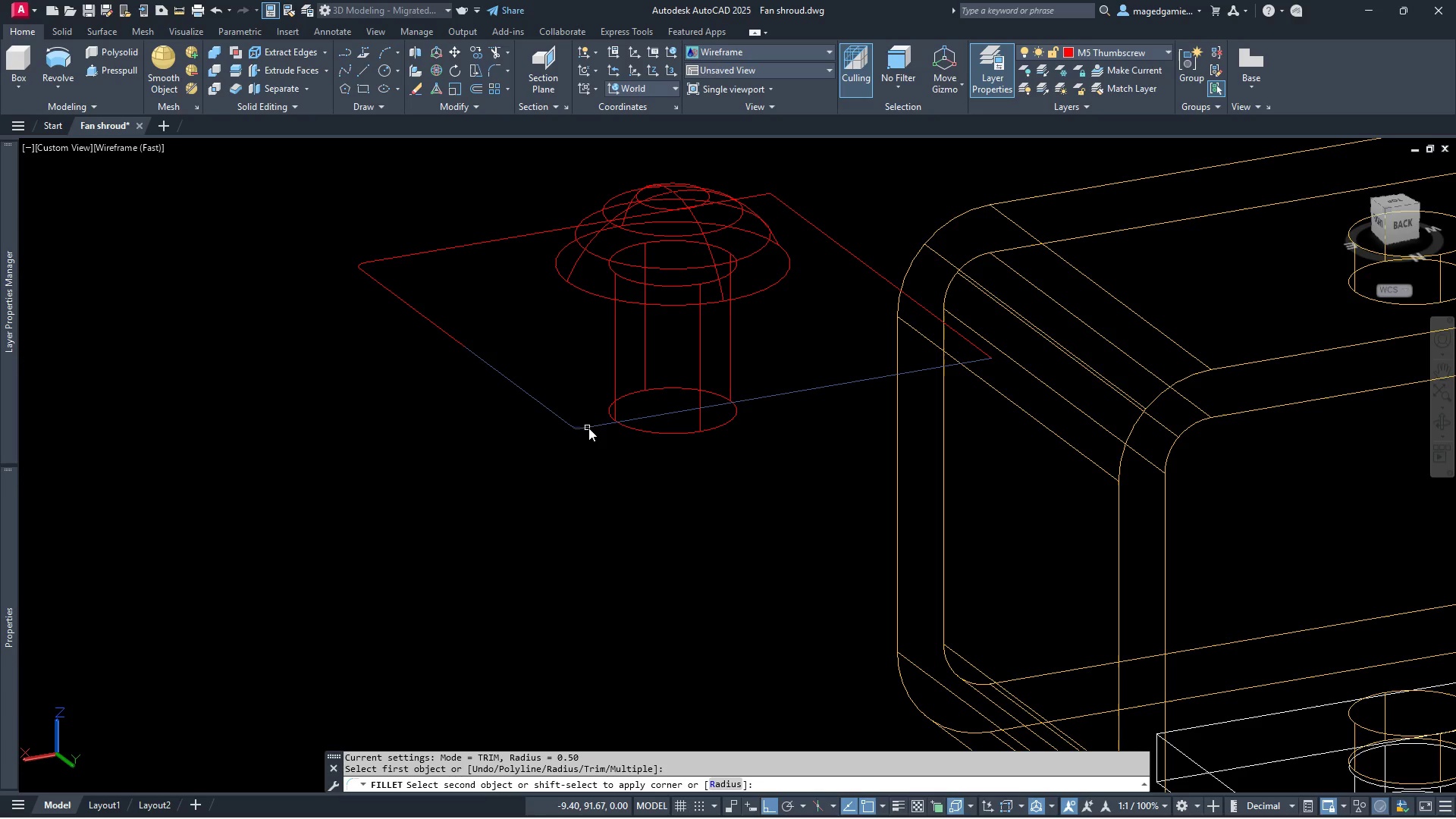 
left_click([588, 430])
 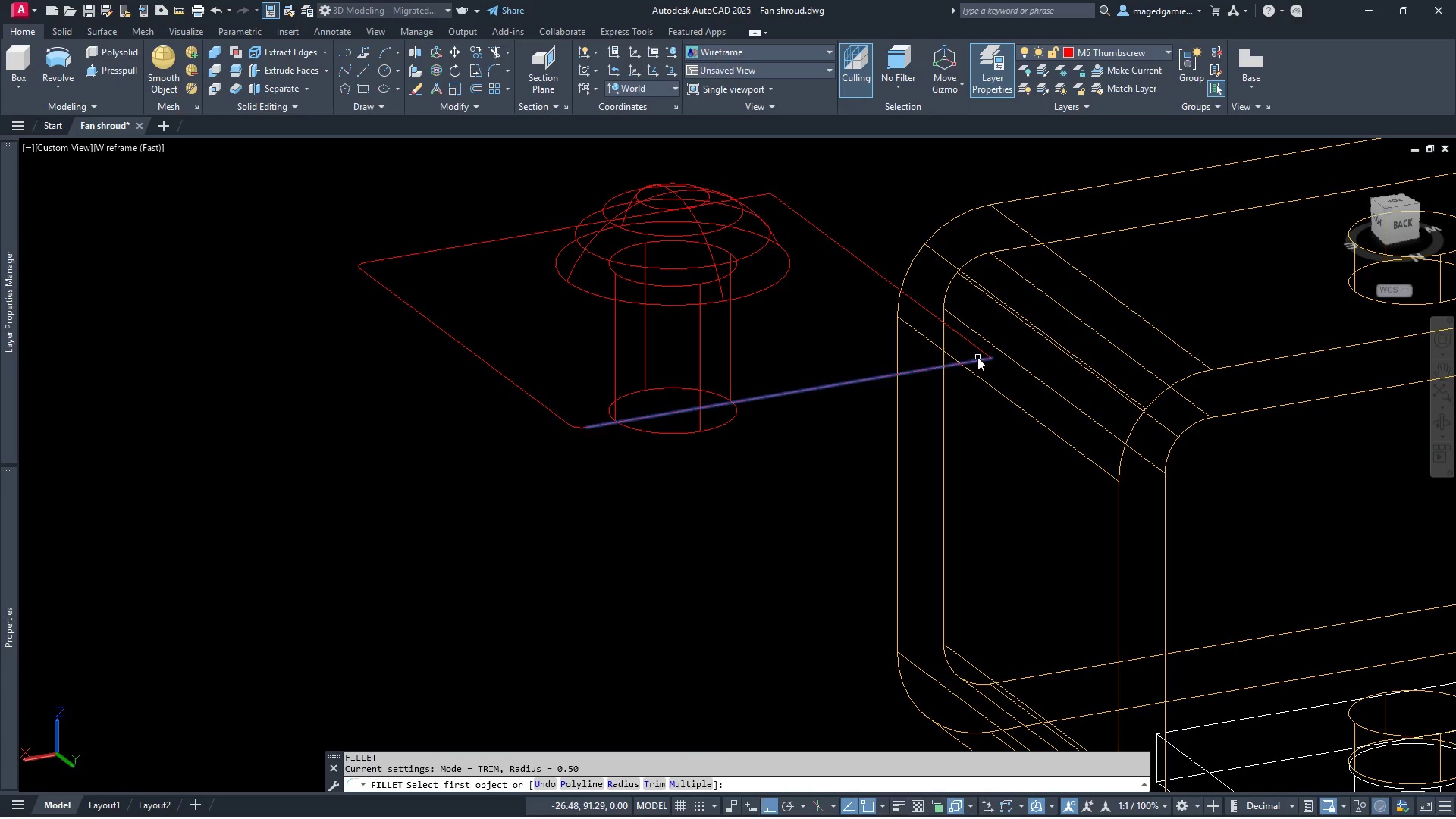 
left_click([977, 362])
 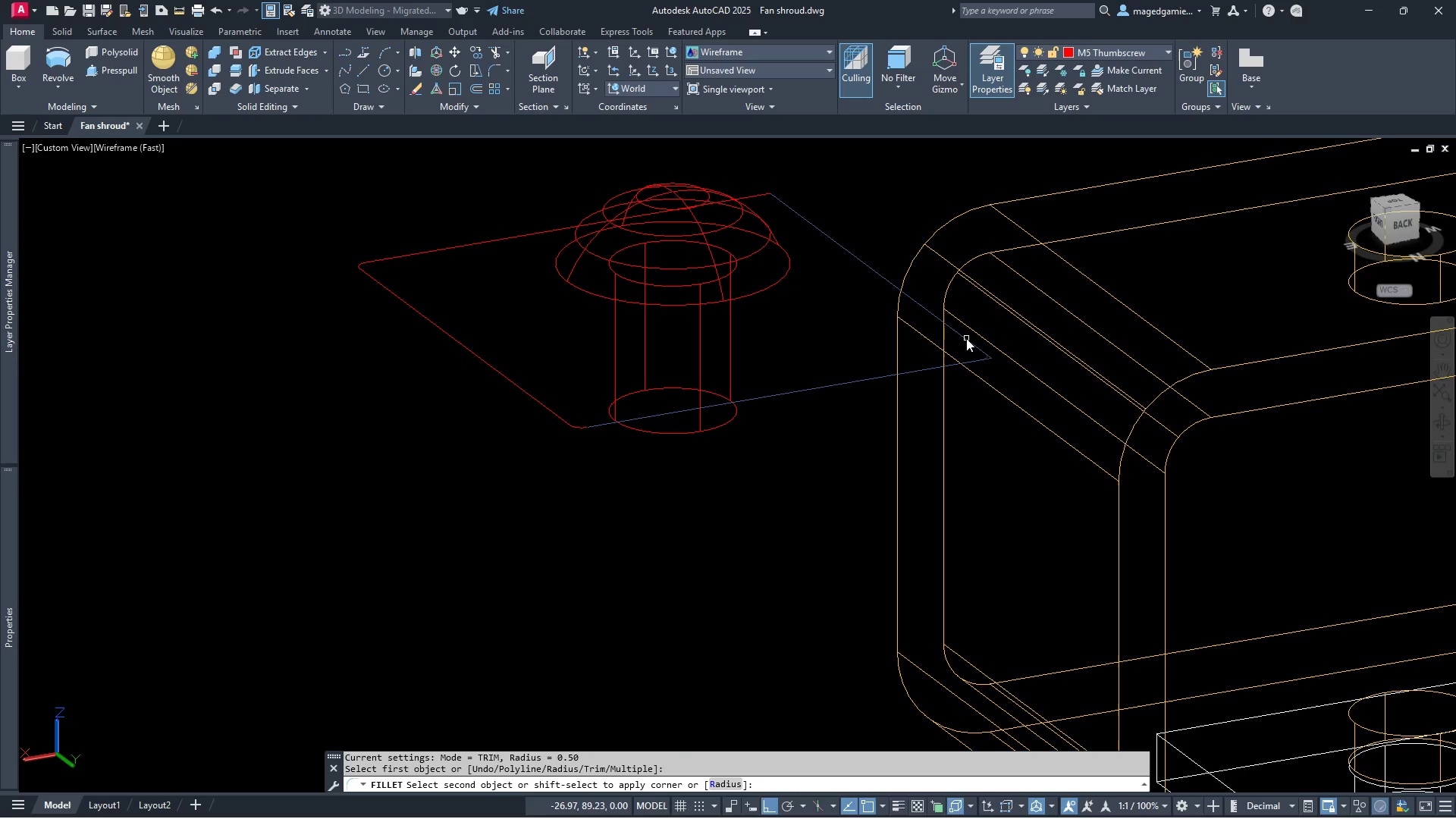 
left_click([966, 338])
 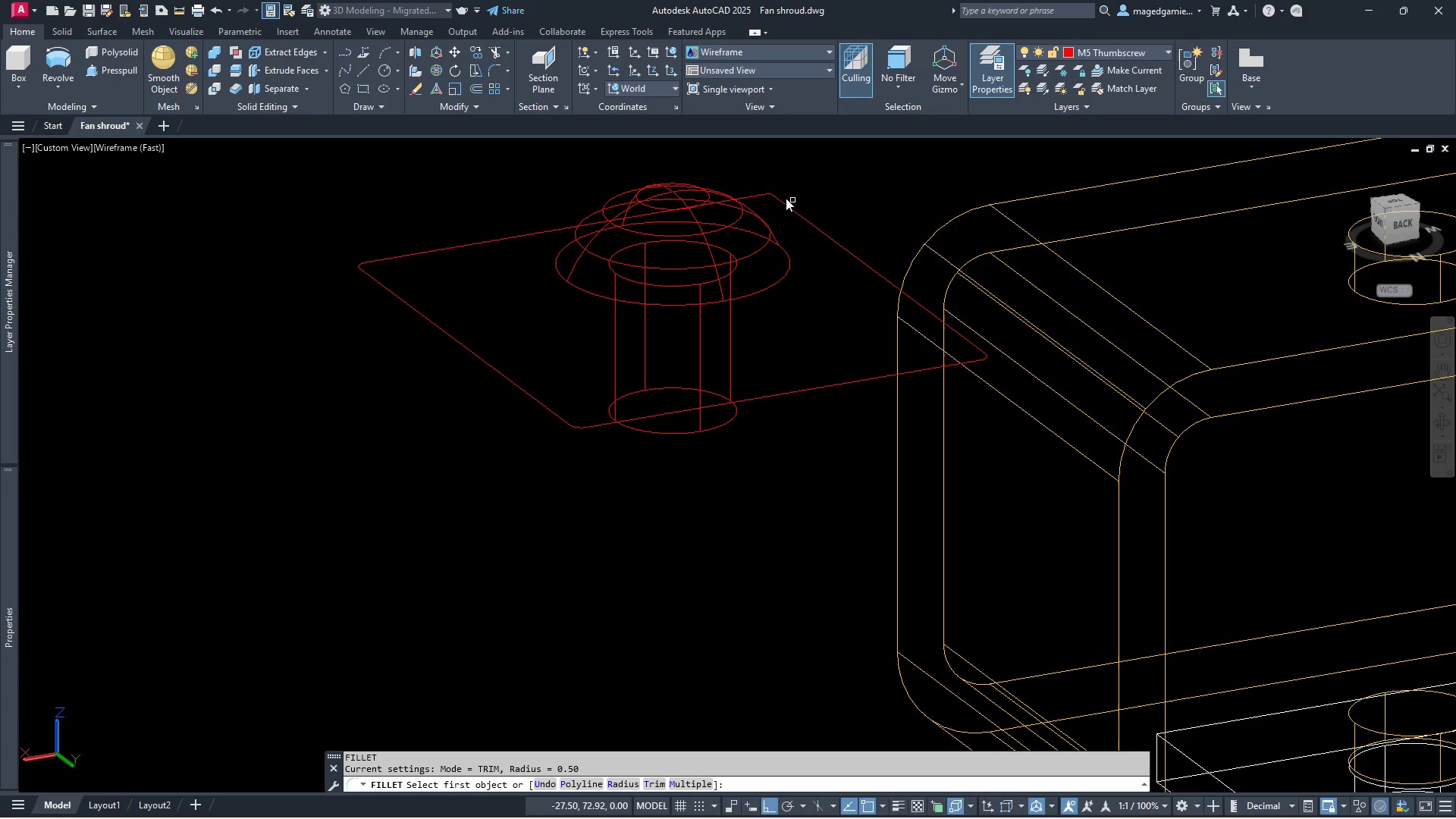 
left_click([777, 198])
 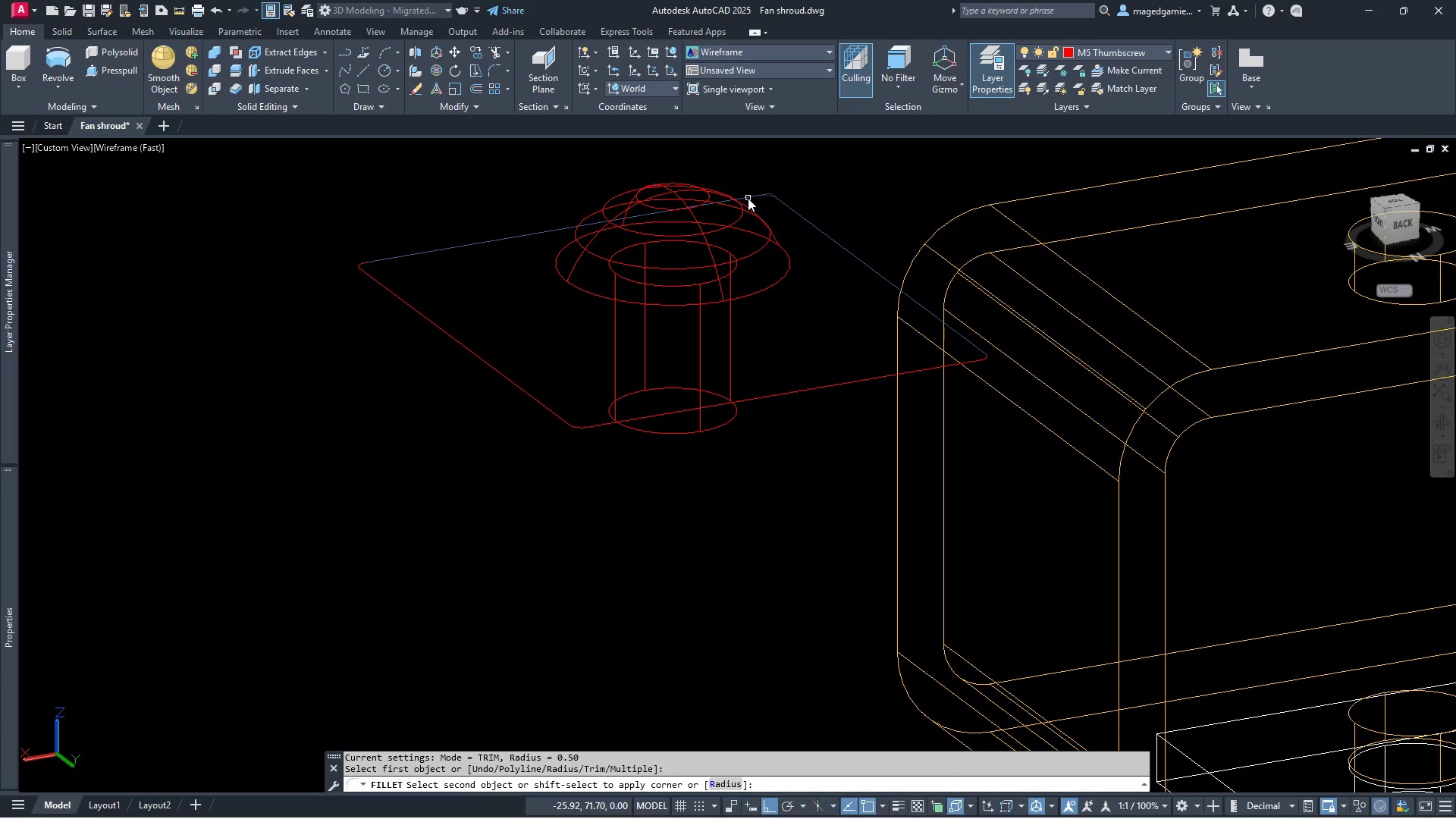 
left_click([748, 198])
 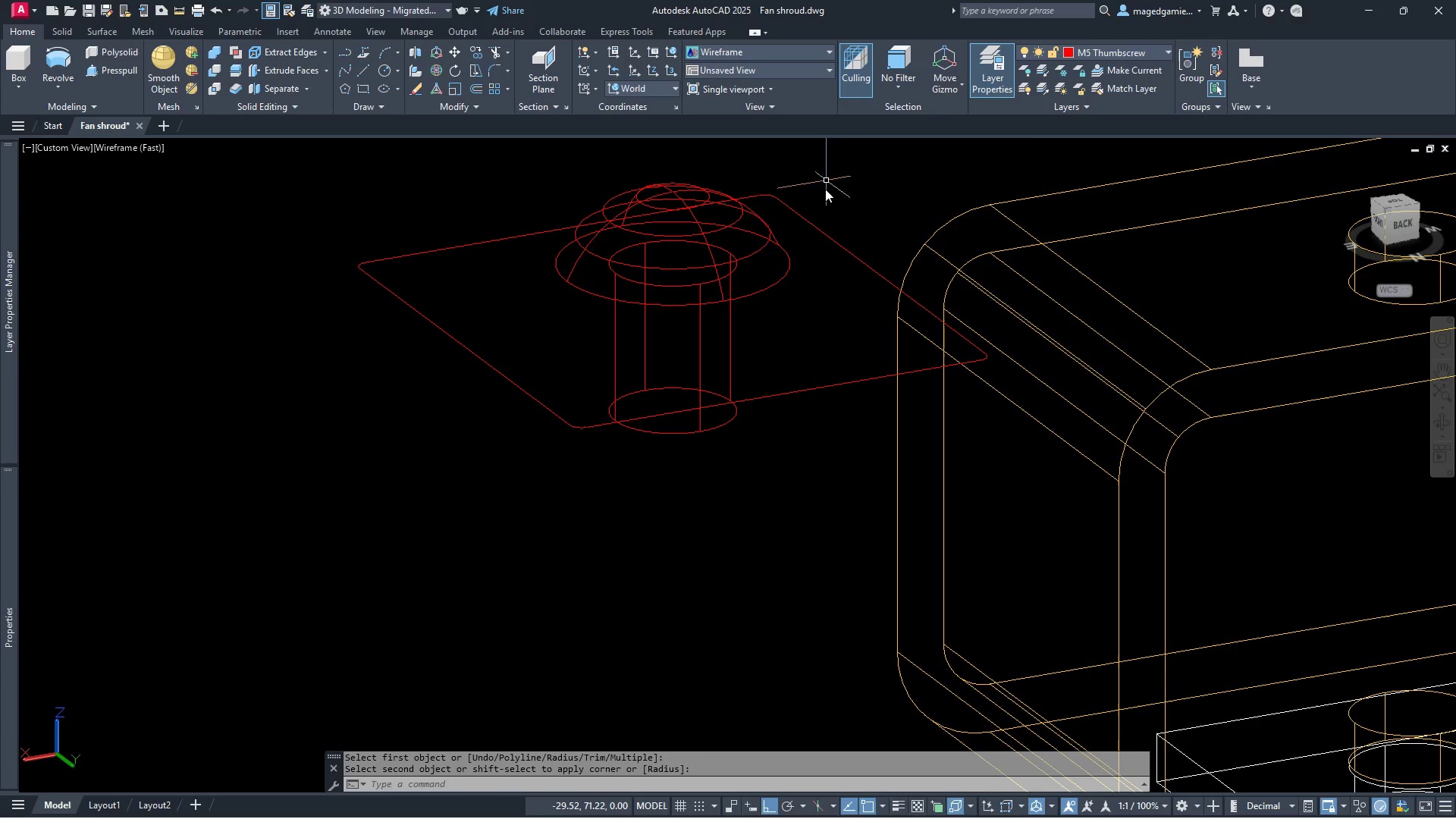 
scroll: coordinate [818, 242], scroll_direction: up, amount: 2.0
 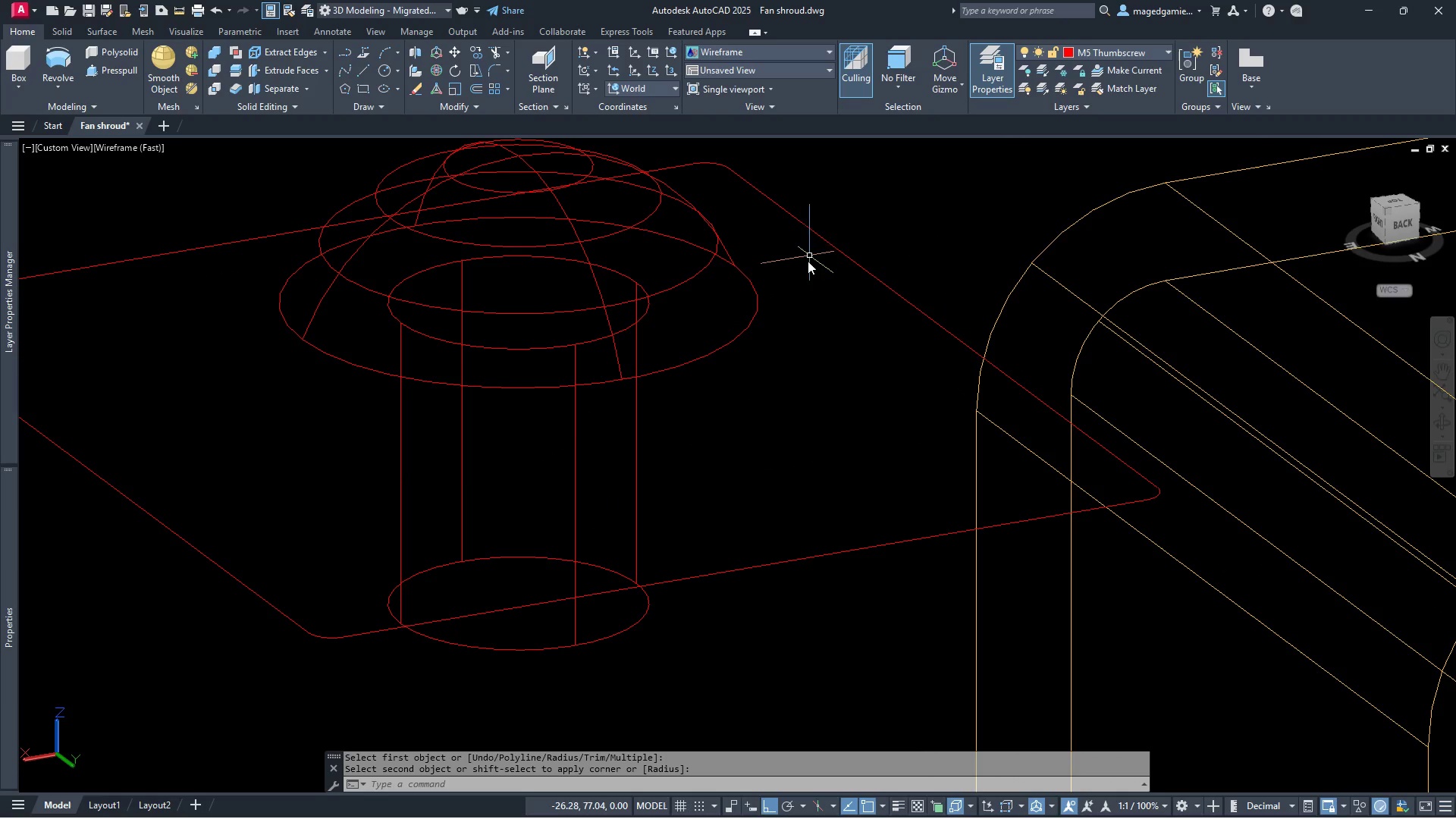 
scroll: coordinate [792, 276], scroll_direction: down, amount: 1.0
 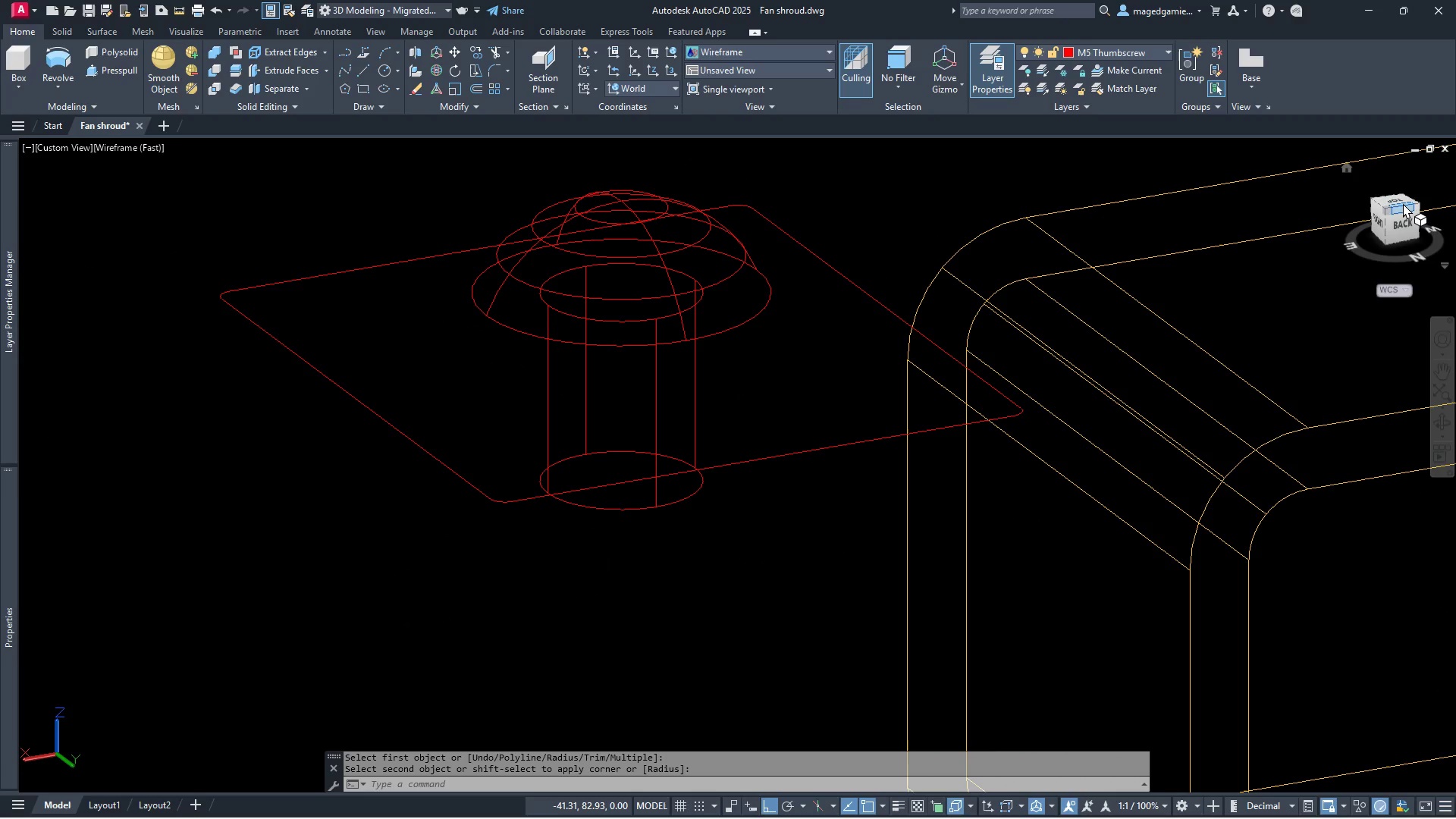 
left_click([1403, 203])
 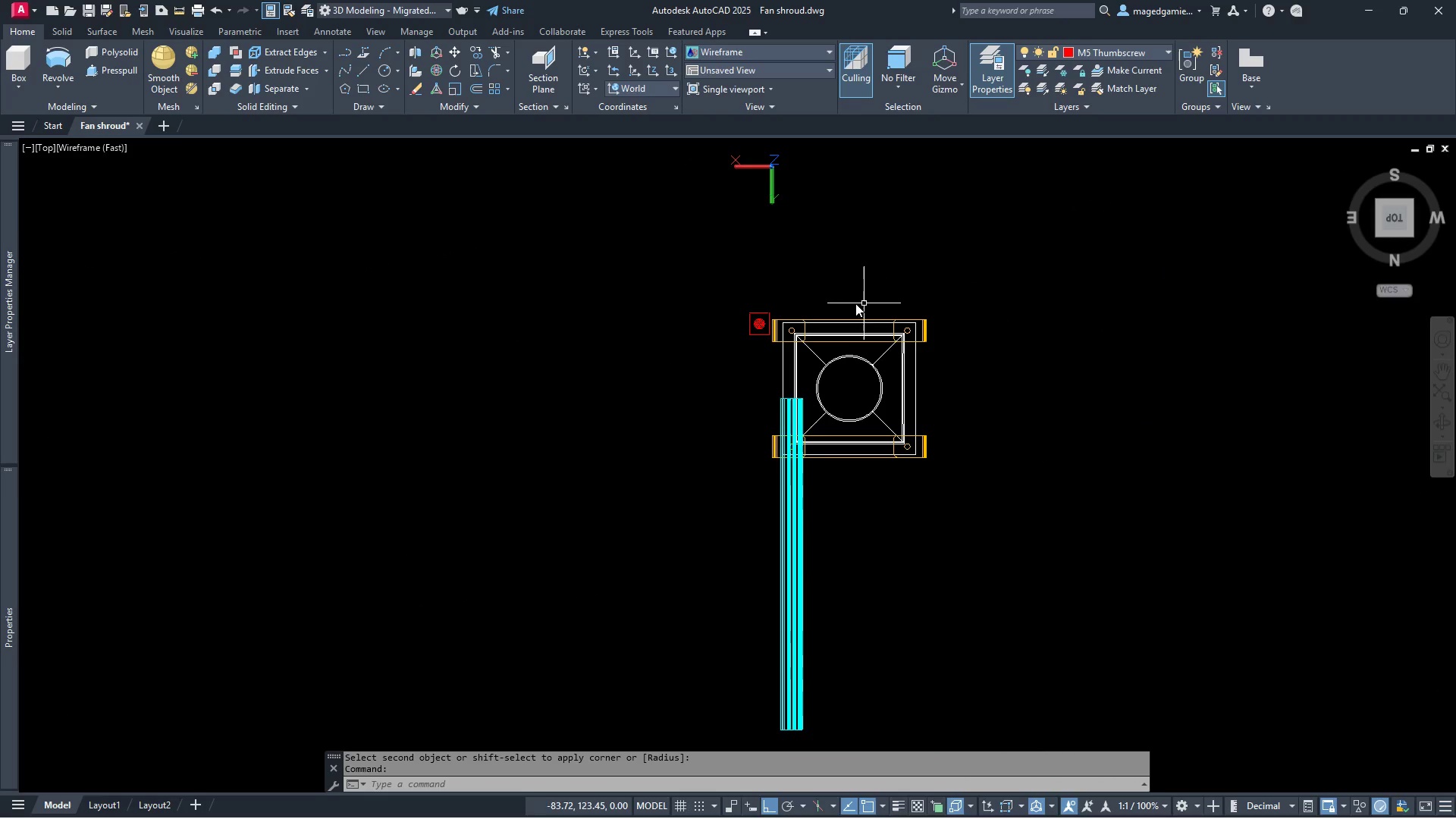 
scroll: coordinate [736, 391], scroll_direction: up, amount: 7.0
 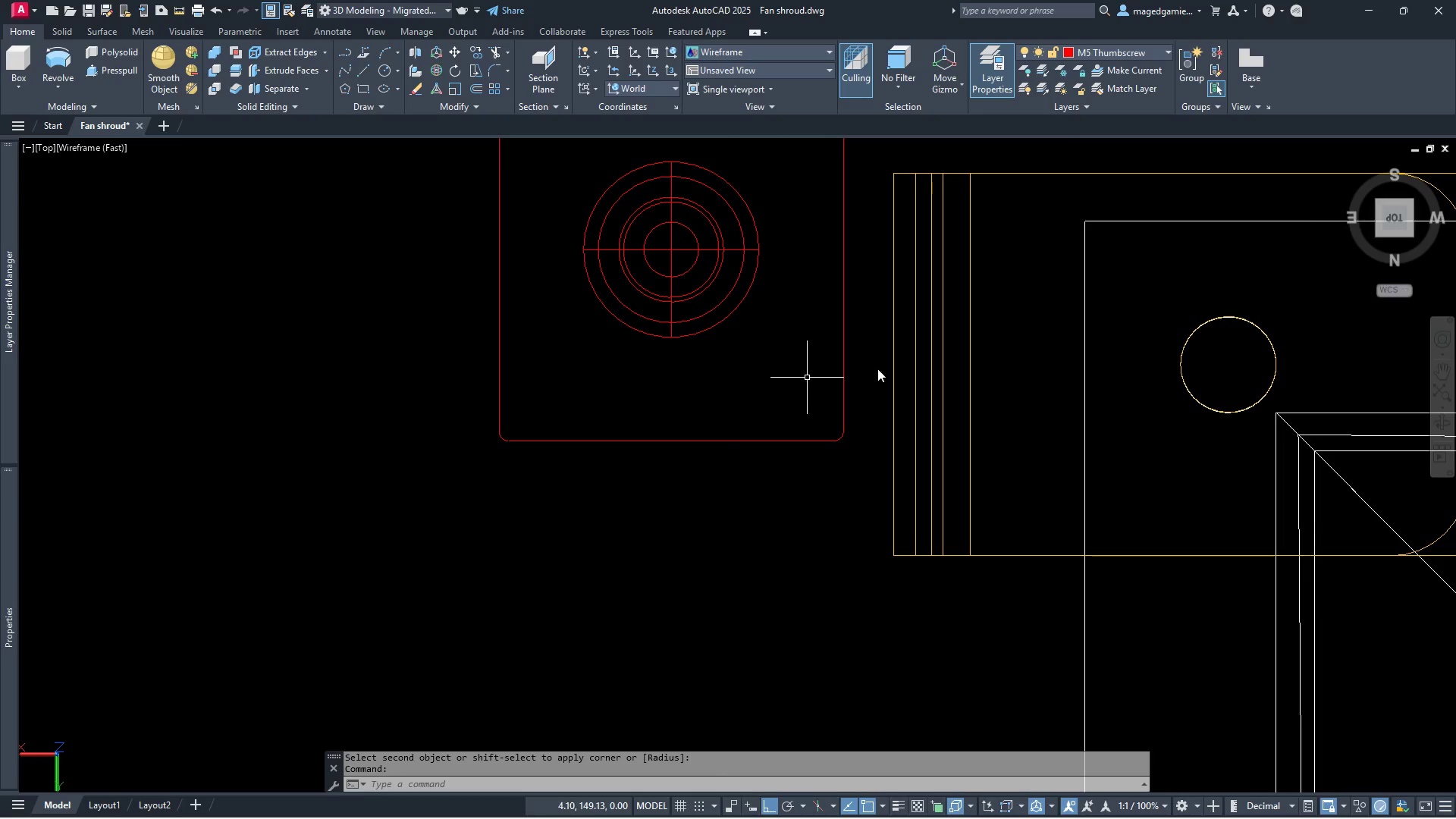 
wait(5.31)
 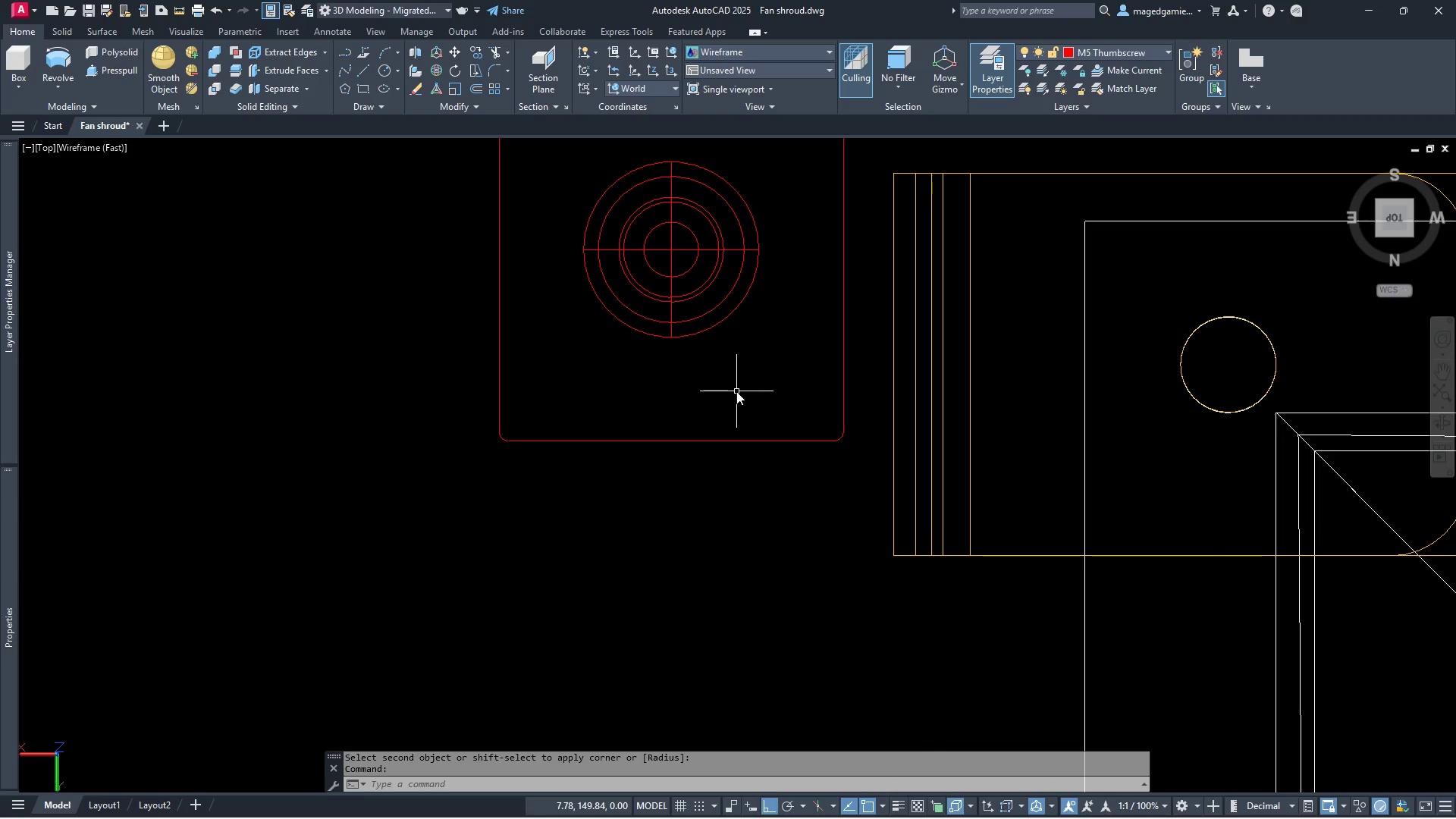 
left_click([1439, 425])
 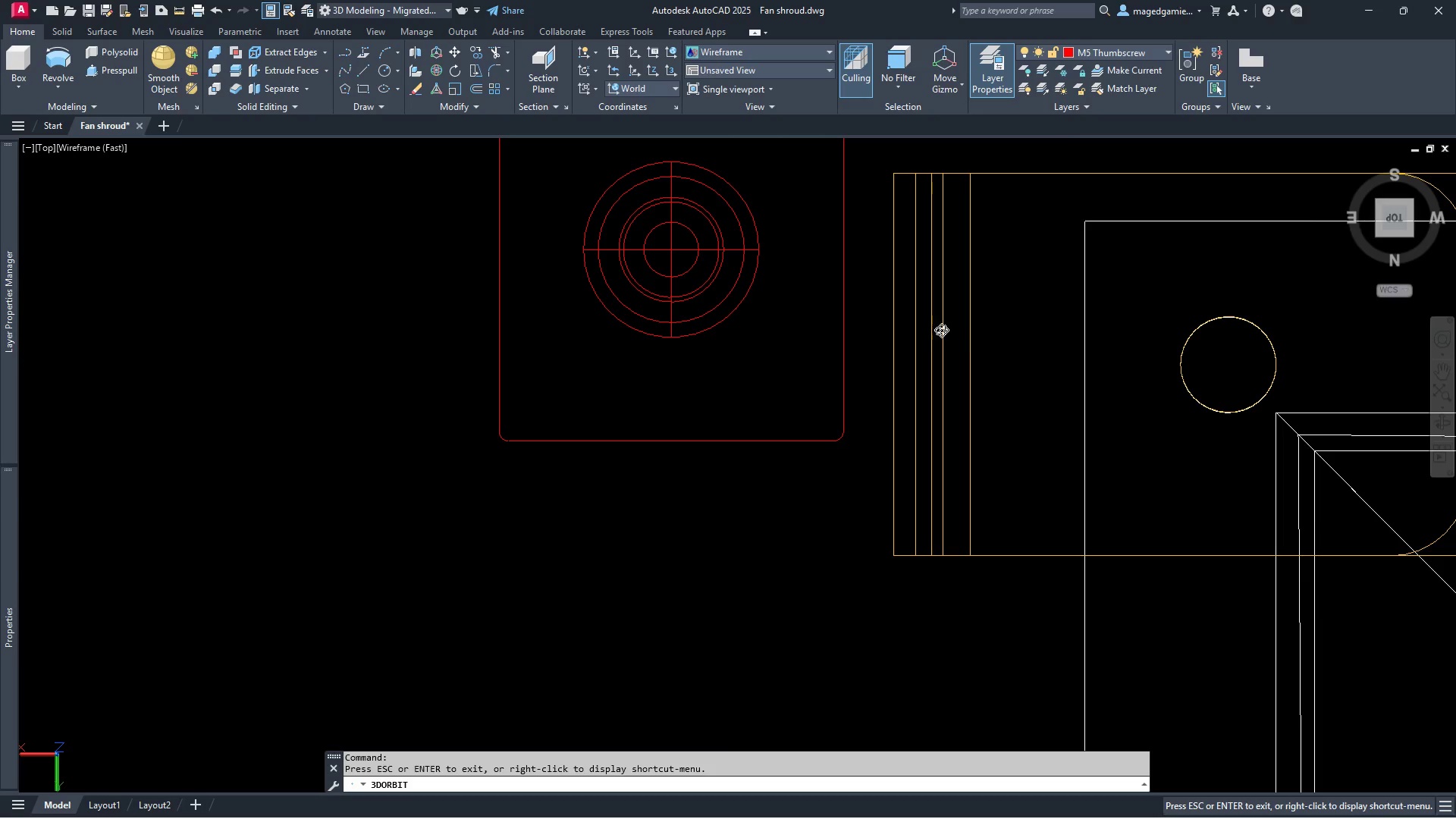 
left_click_drag(start_coordinate=[914, 306], to_coordinate=[852, 162])
 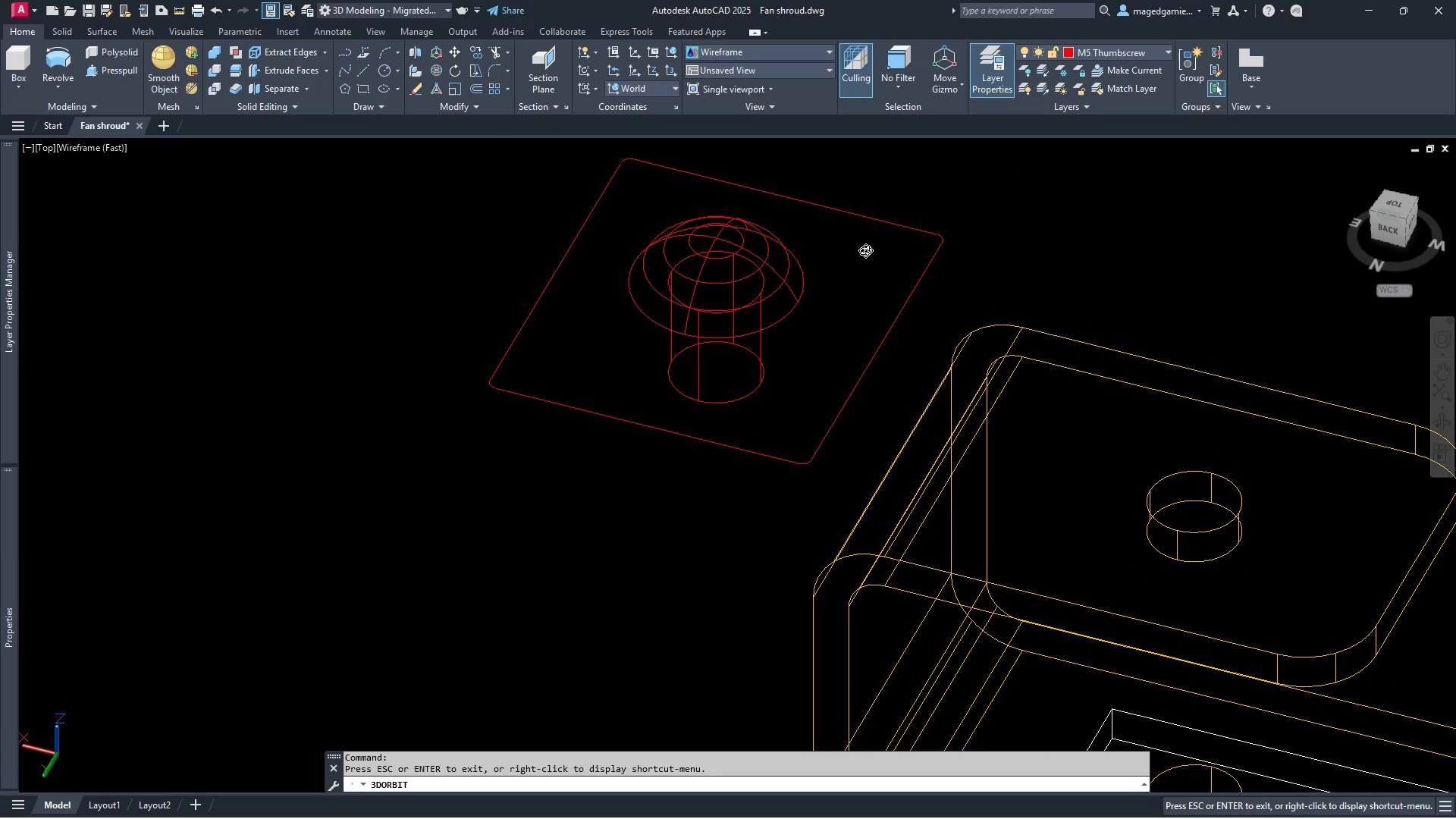 
scroll: coordinate [857, 269], scroll_direction: up, amount: 3.0
 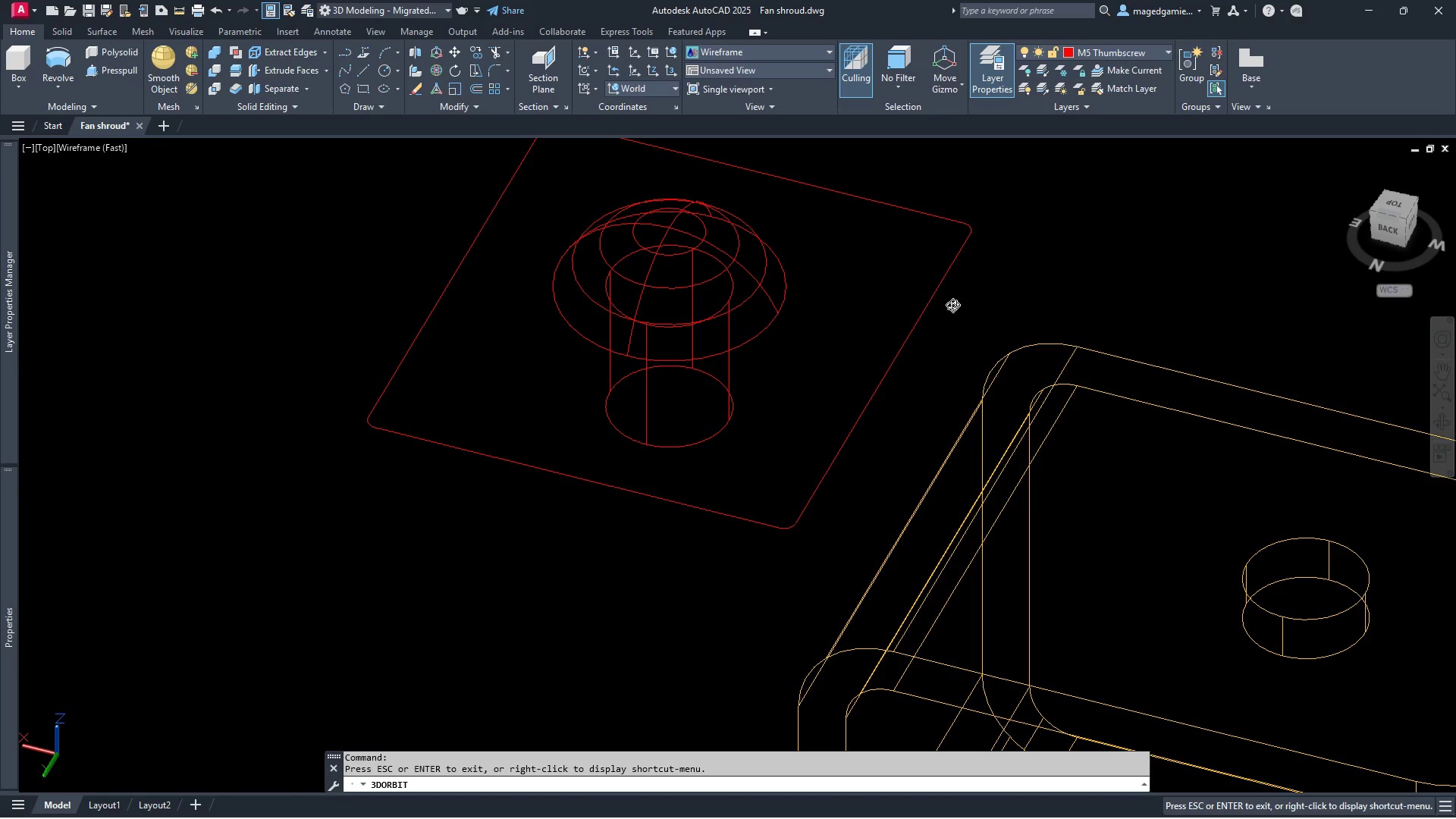 
left_click_drag(start_coordinate=[956, 296], to_coordinate=[941, 243])
 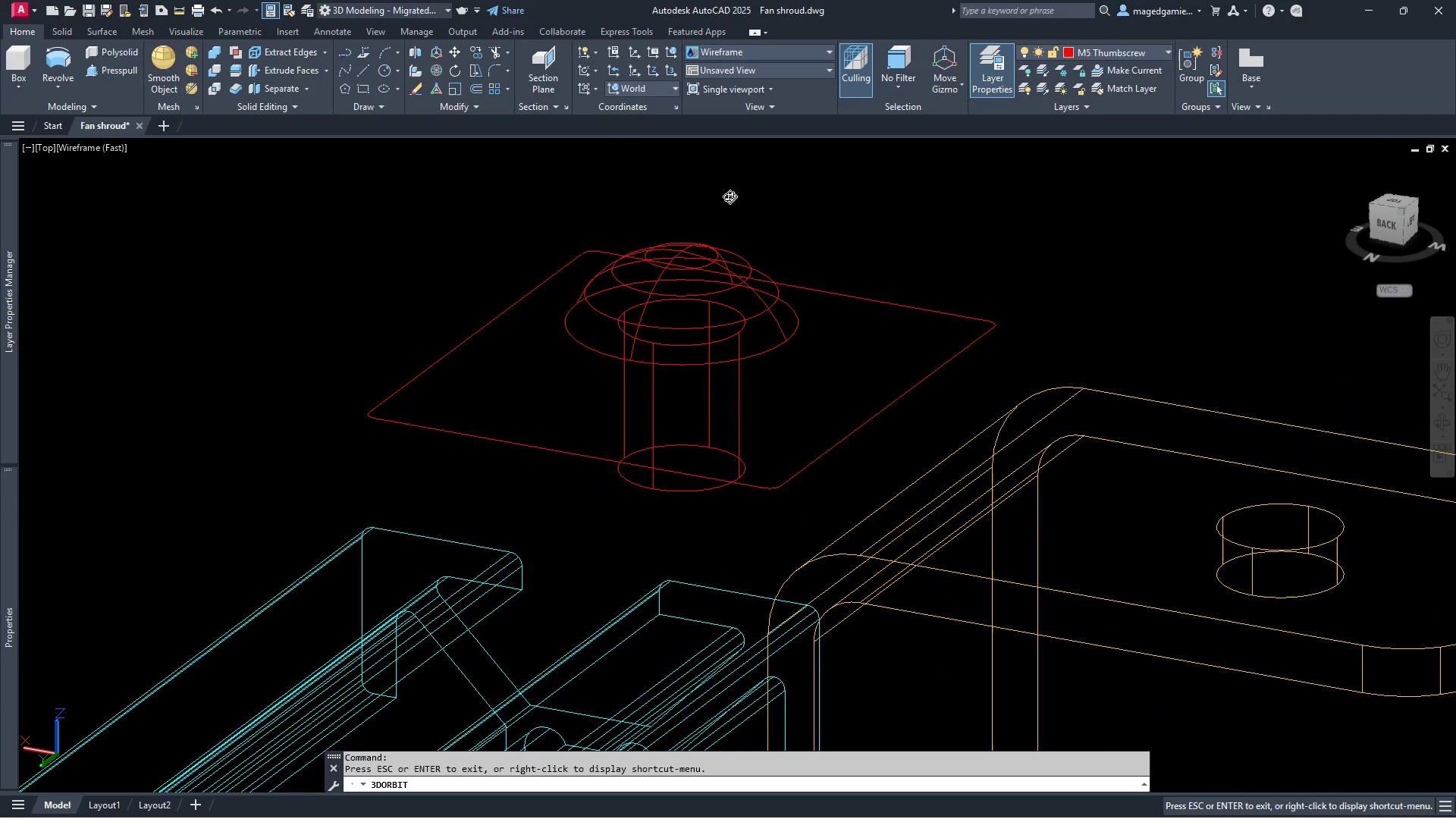 
key(Escape)
 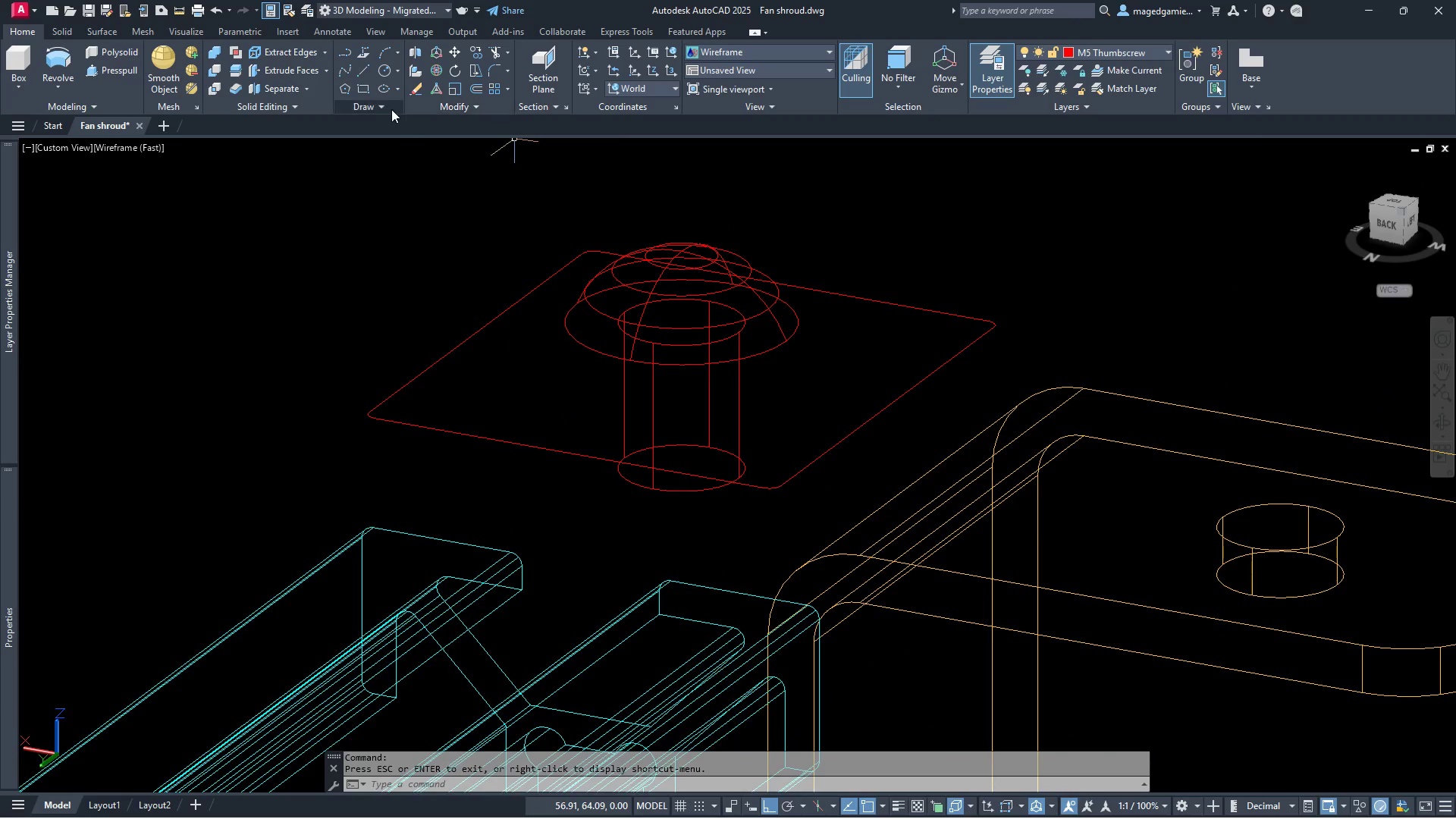 
left_click([384, 109])
 